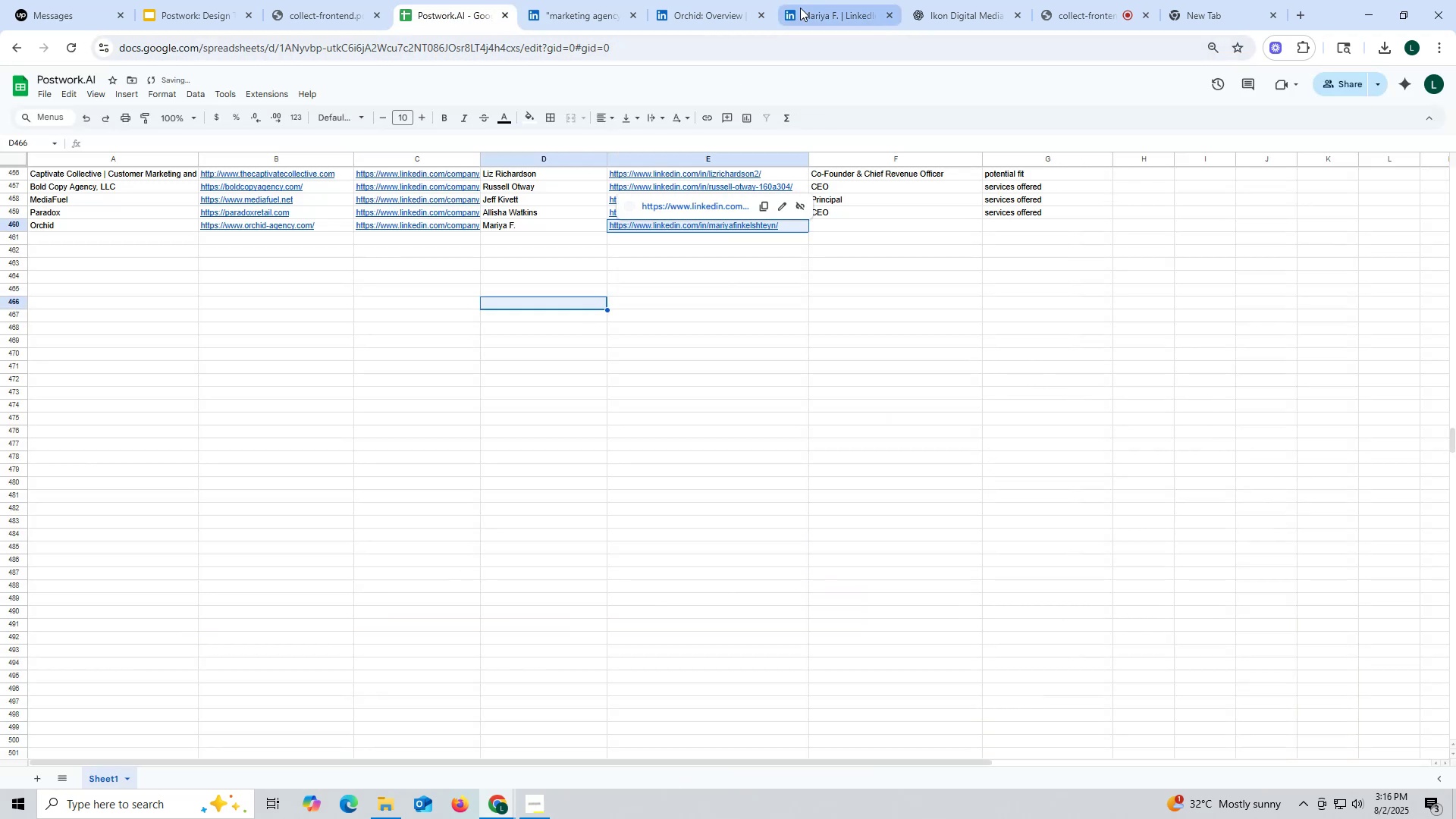 
left_click([801, 13])
 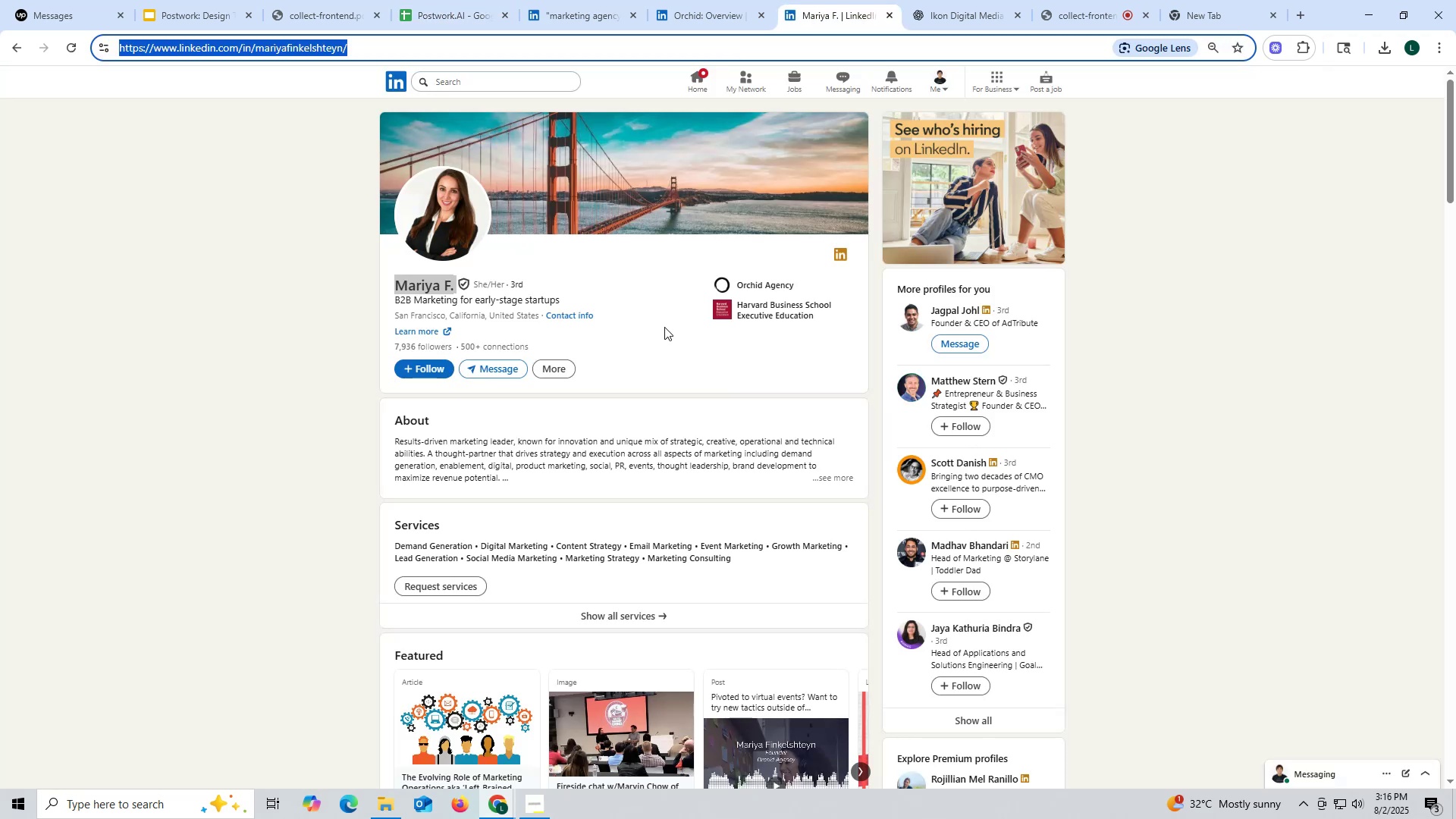 
scroll: coordinate [664, 327], scroll_direction: down, amount: 12.0
 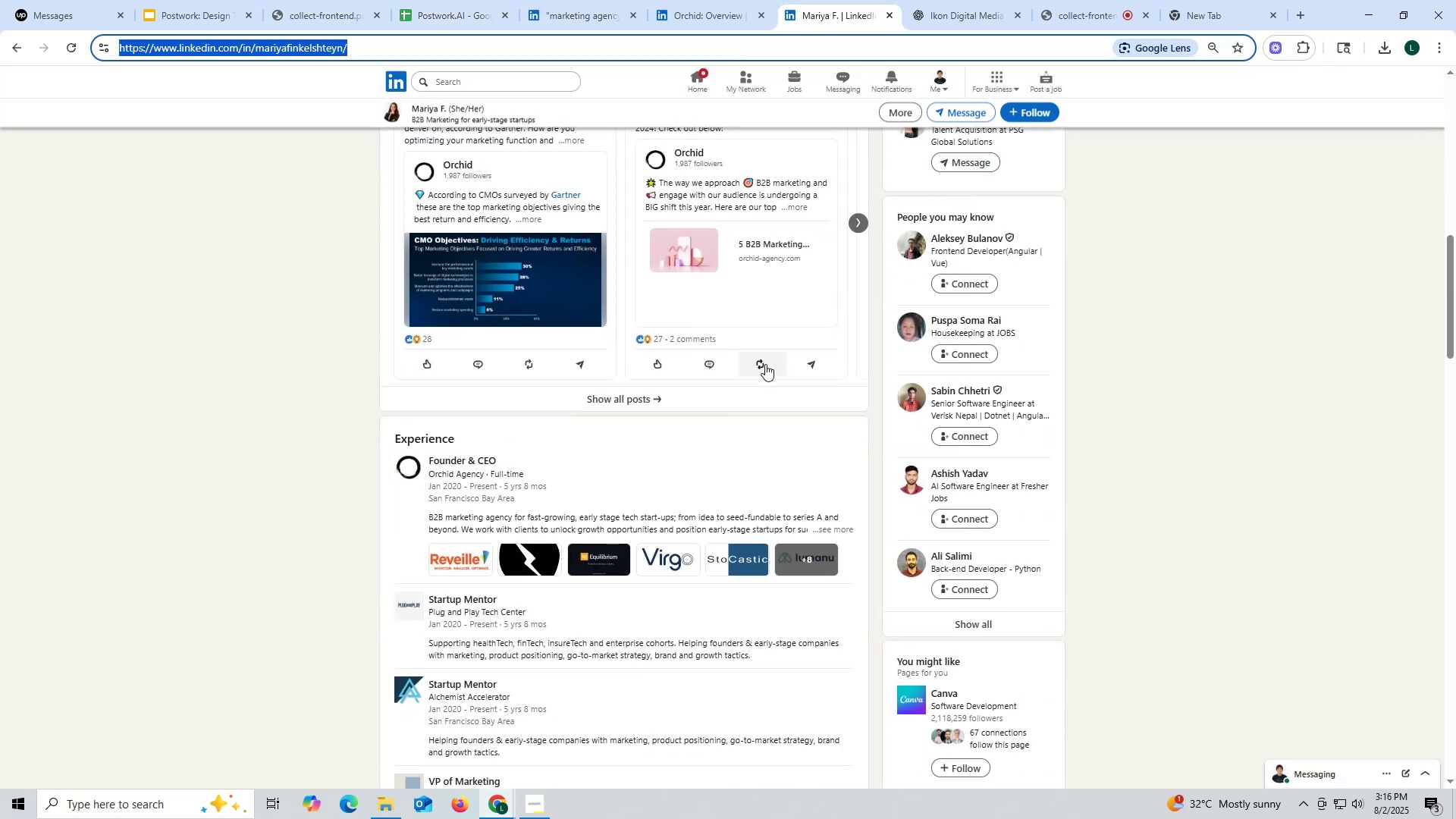 
scroll: coordinate [765, 362], scroll_direction: up, amount: 11.0
 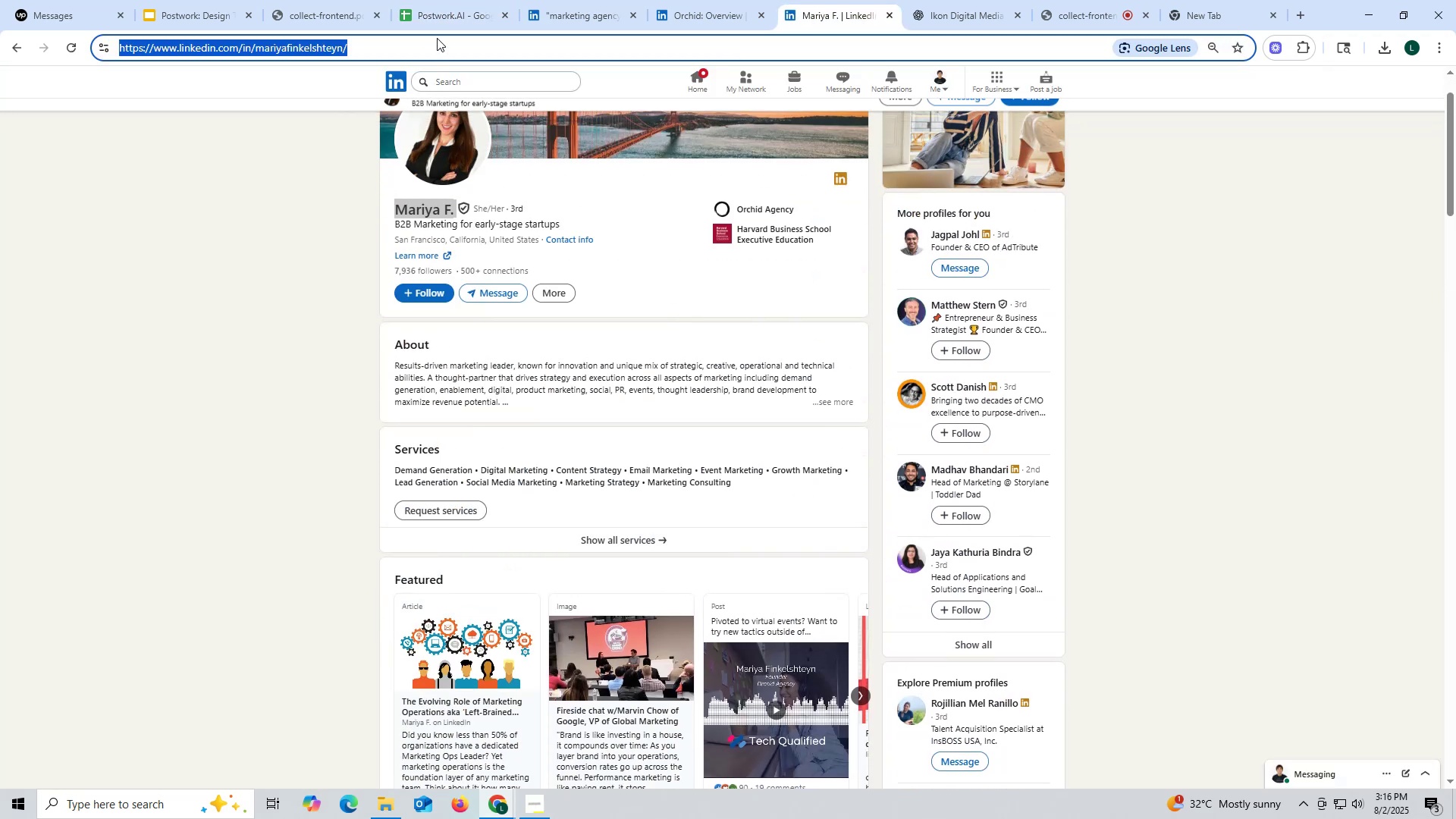 
left_click([435, 20])
 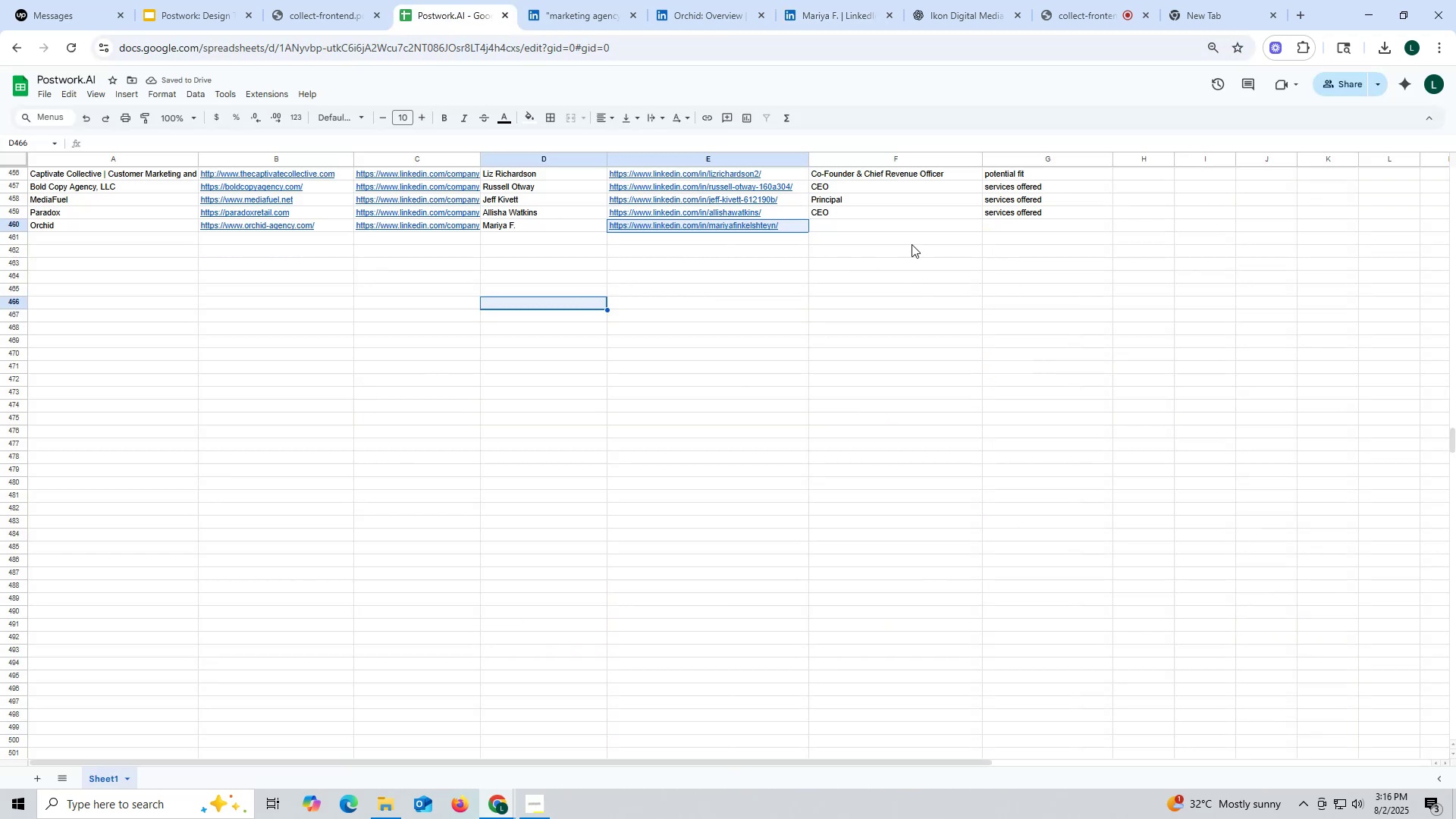 
scroll: coordinate [888, 276], scroll_direction: up, amount: 1.0
 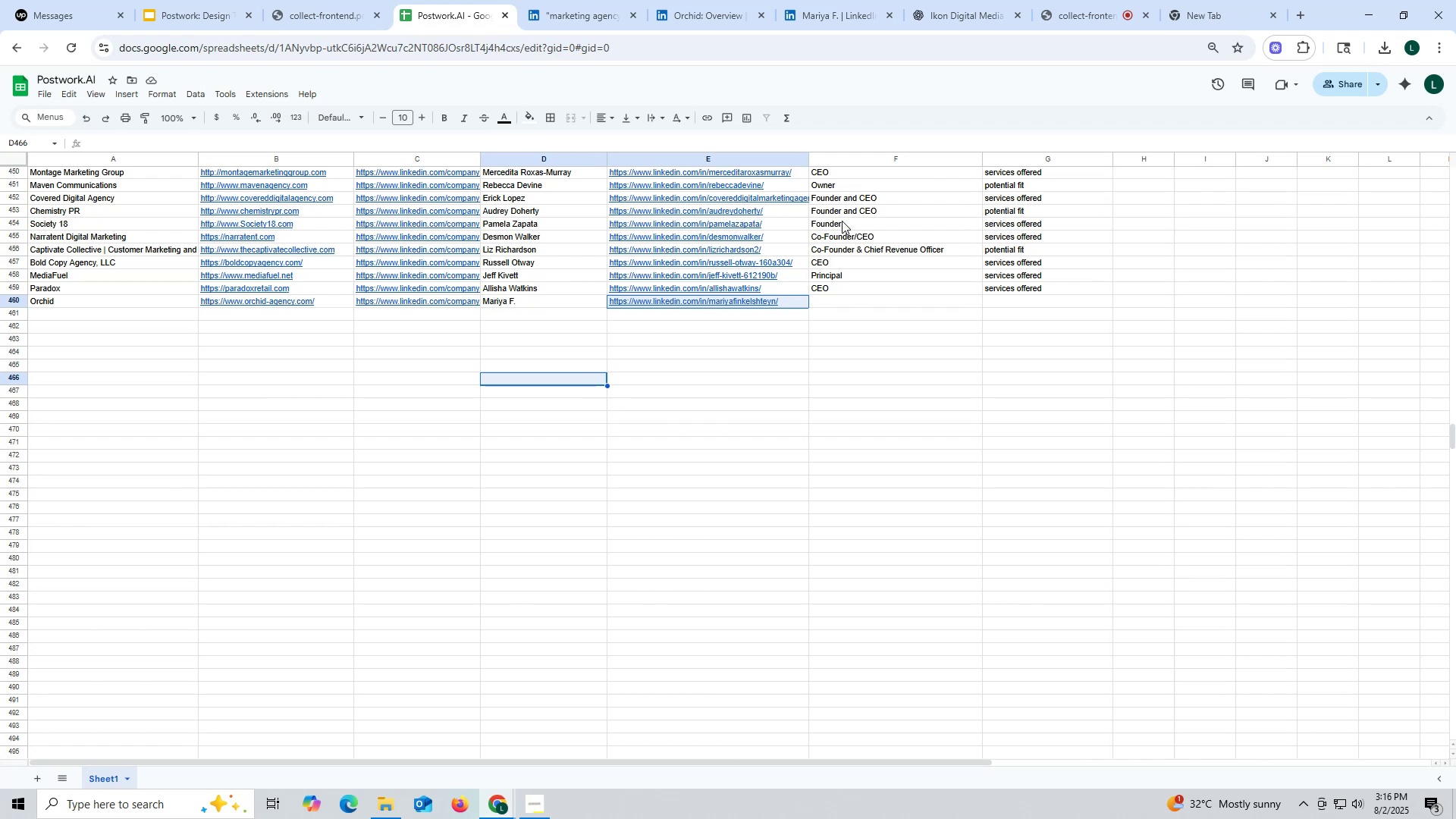 
left_click([843, 213])
 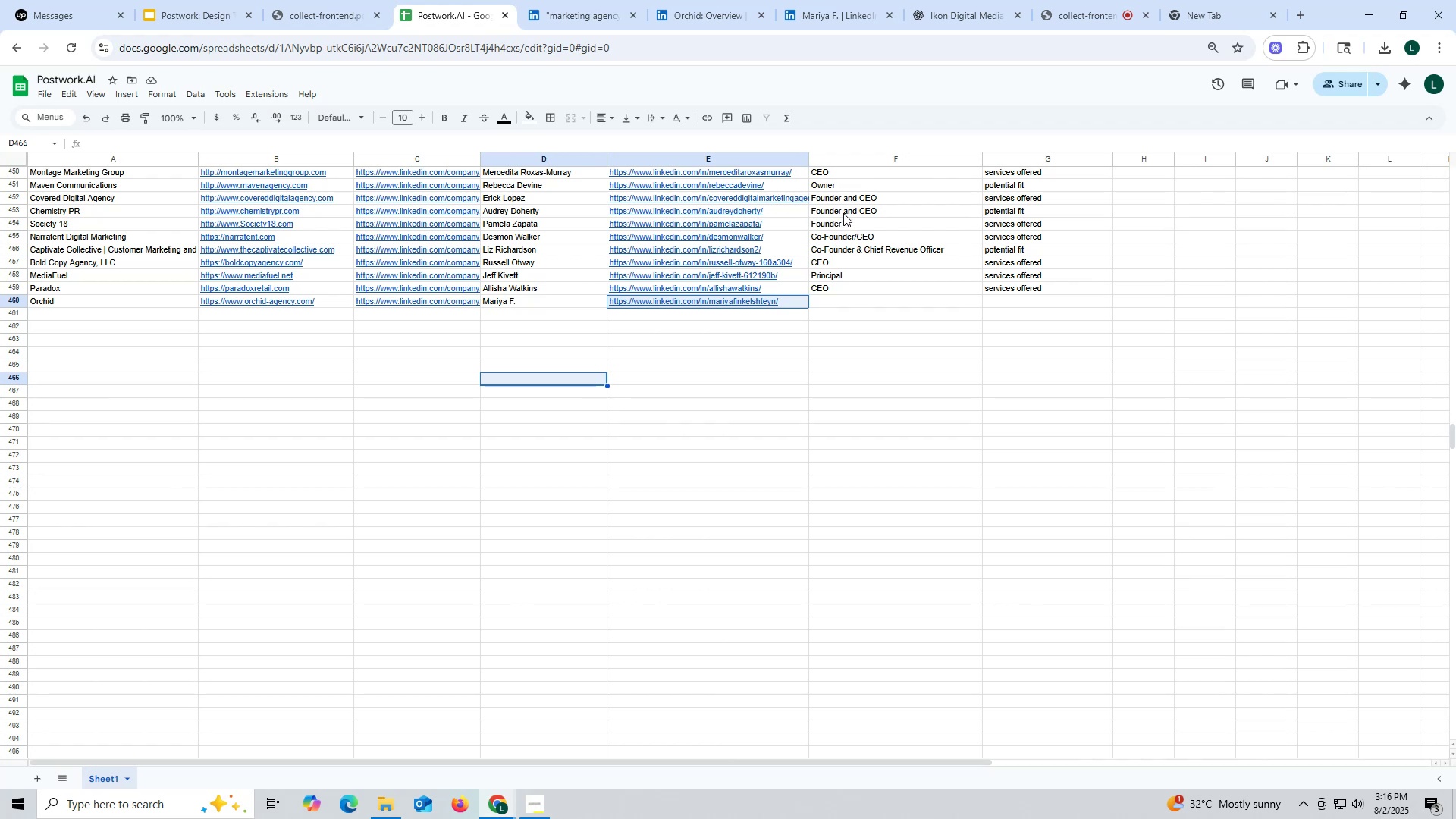 
key(Control+ControlLeft)
 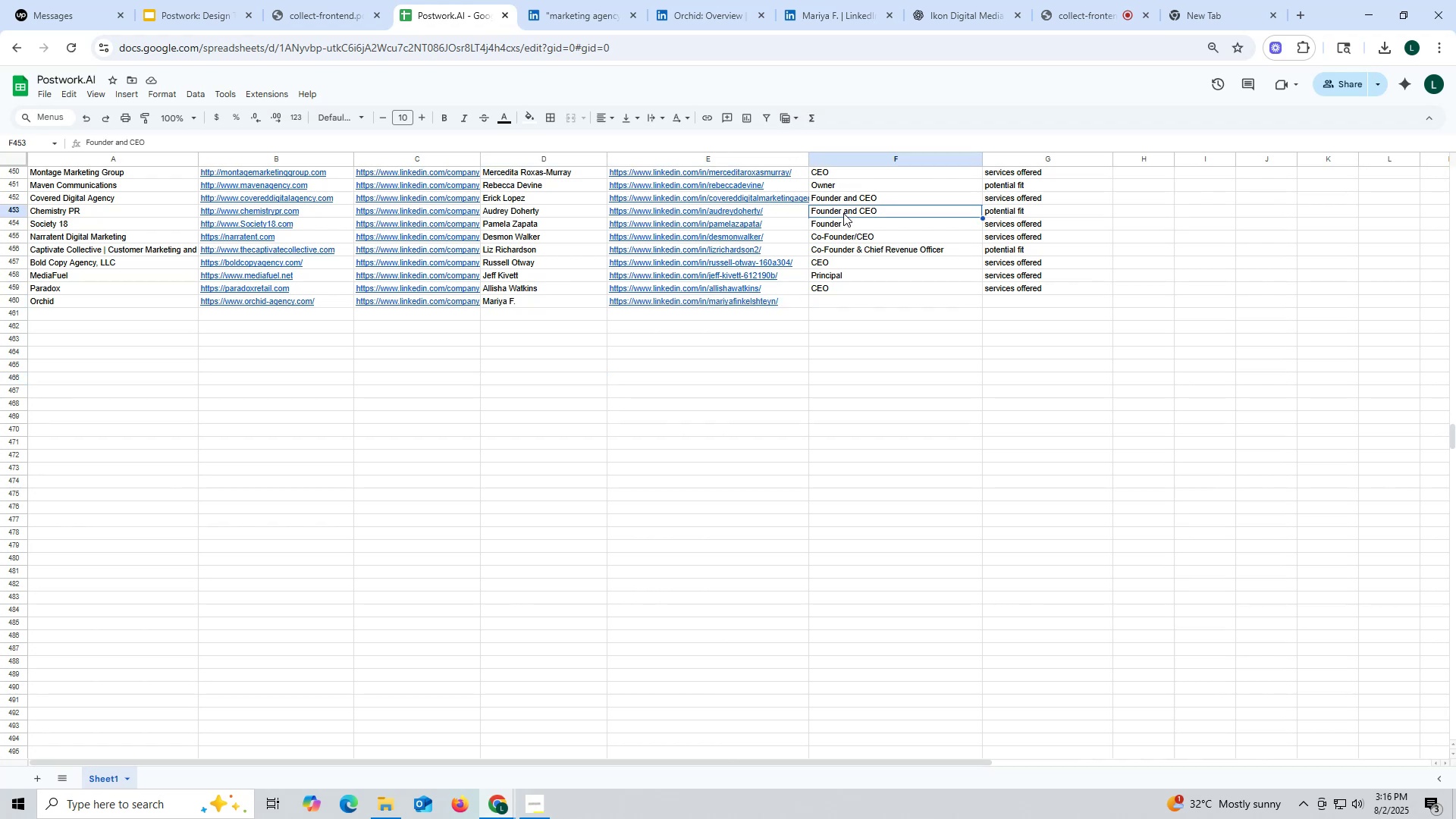 
key(Control+C)
 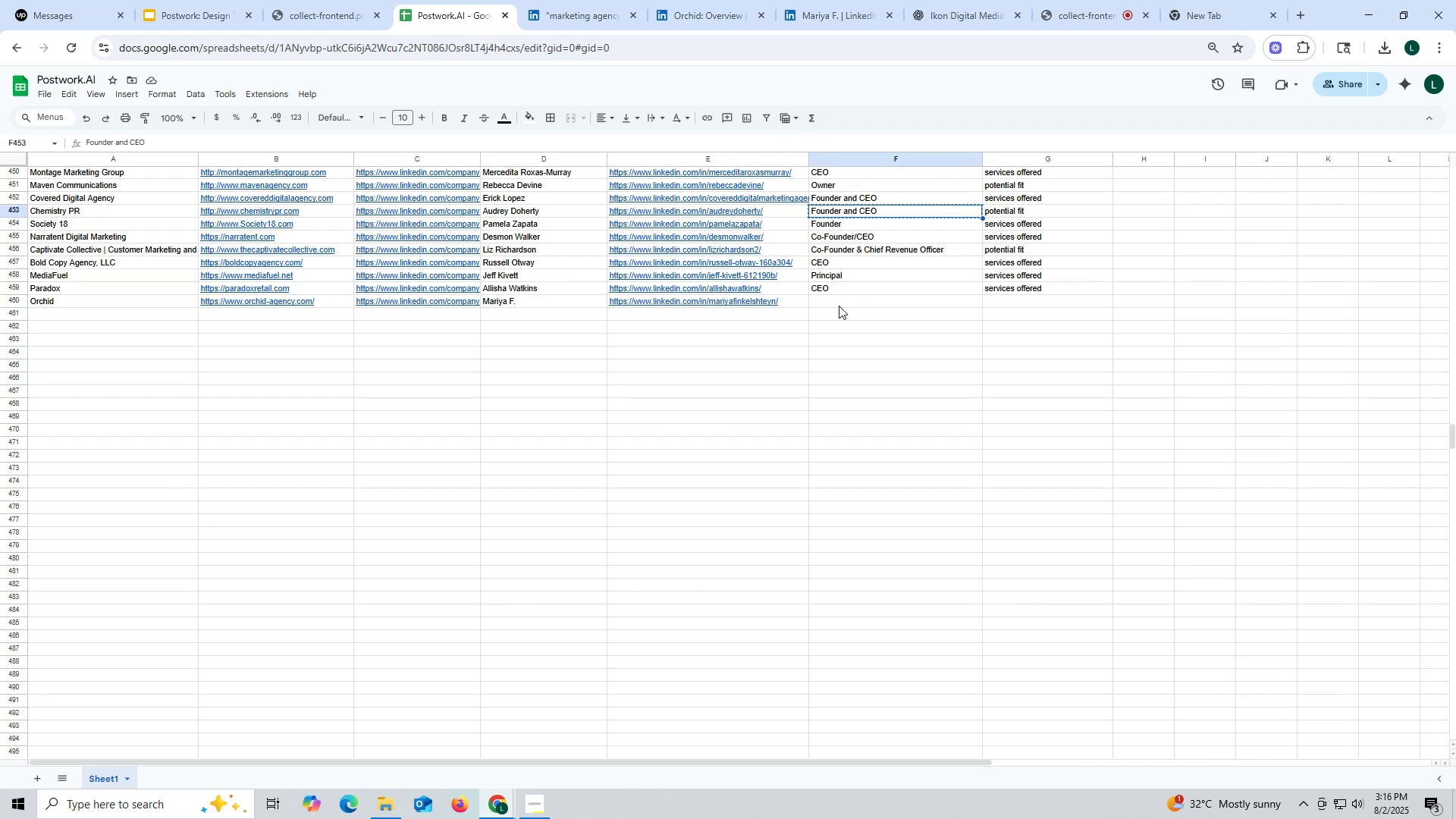 
key(Control+ControlLeft)
 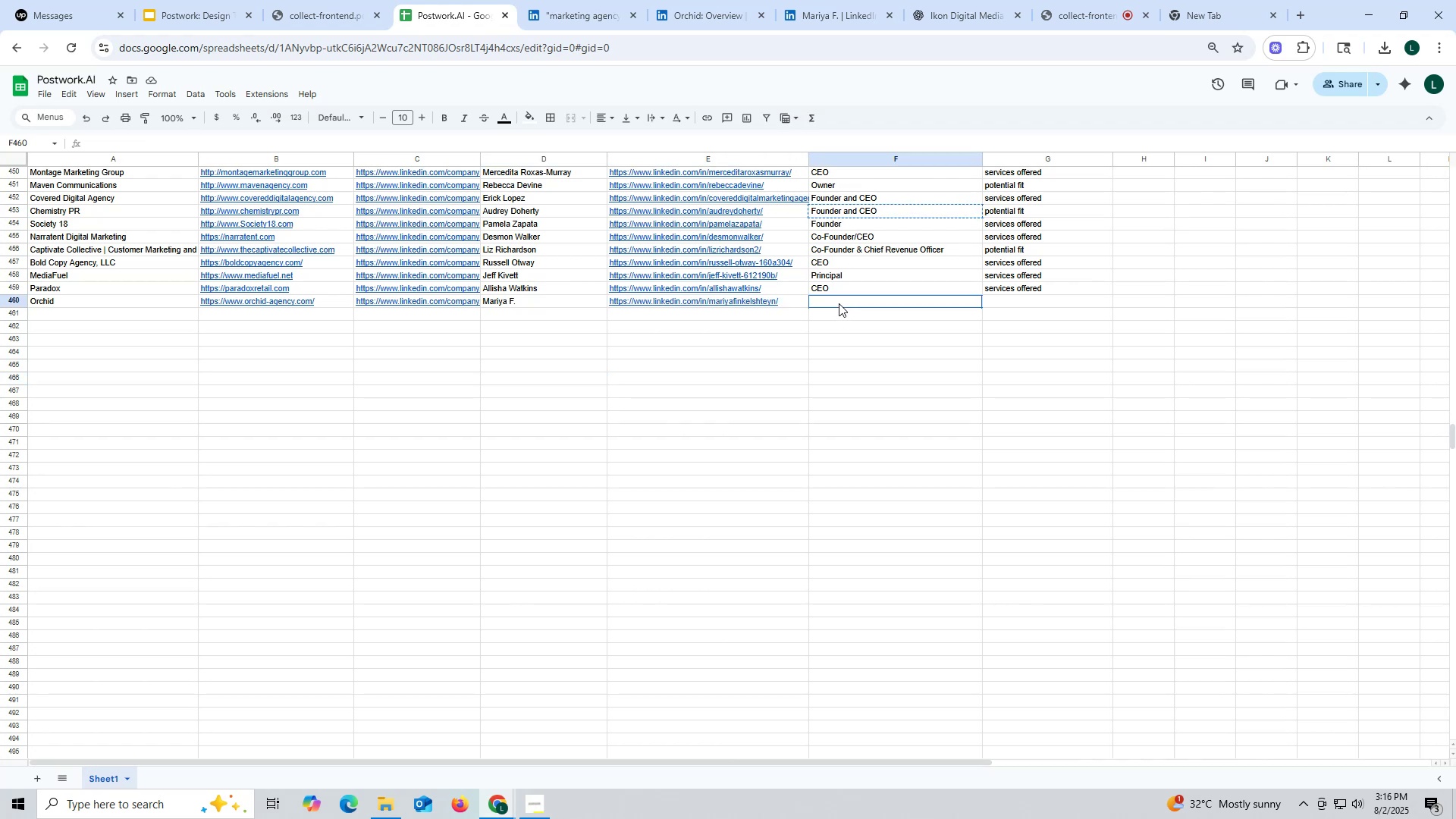 
left_click([839, 303])
 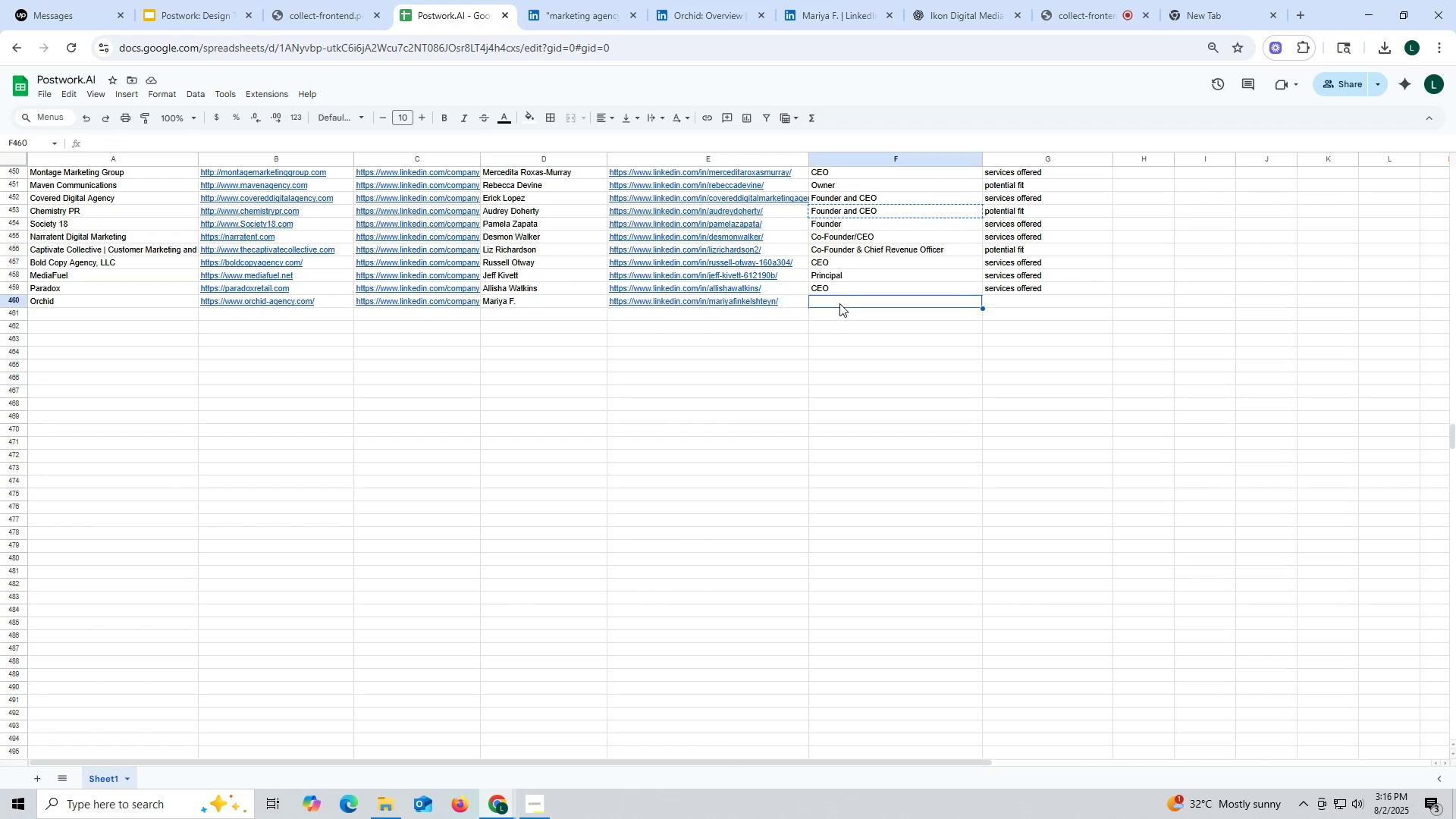 
key(Control+V)
 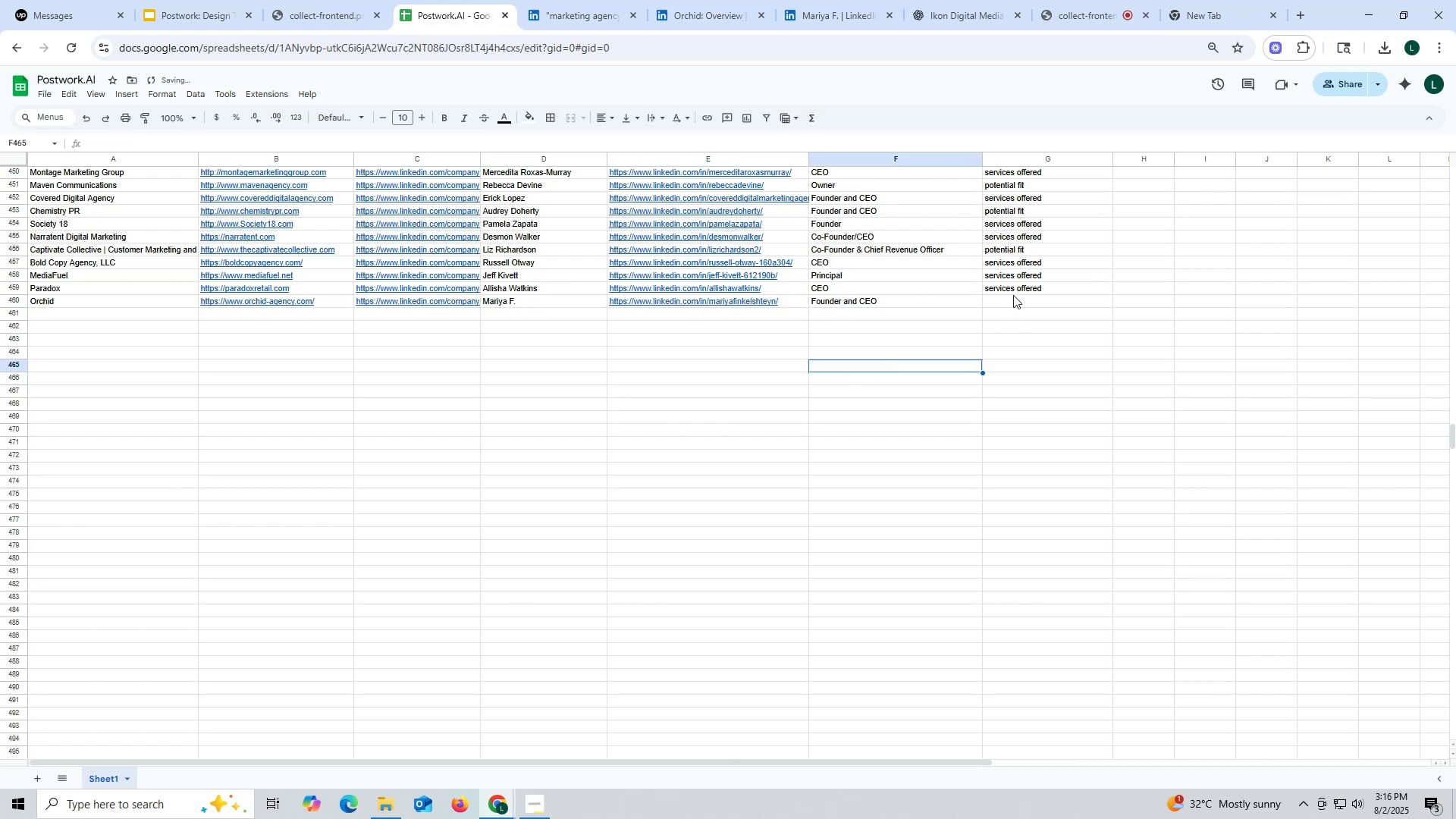 
left_click([1016, 287])
 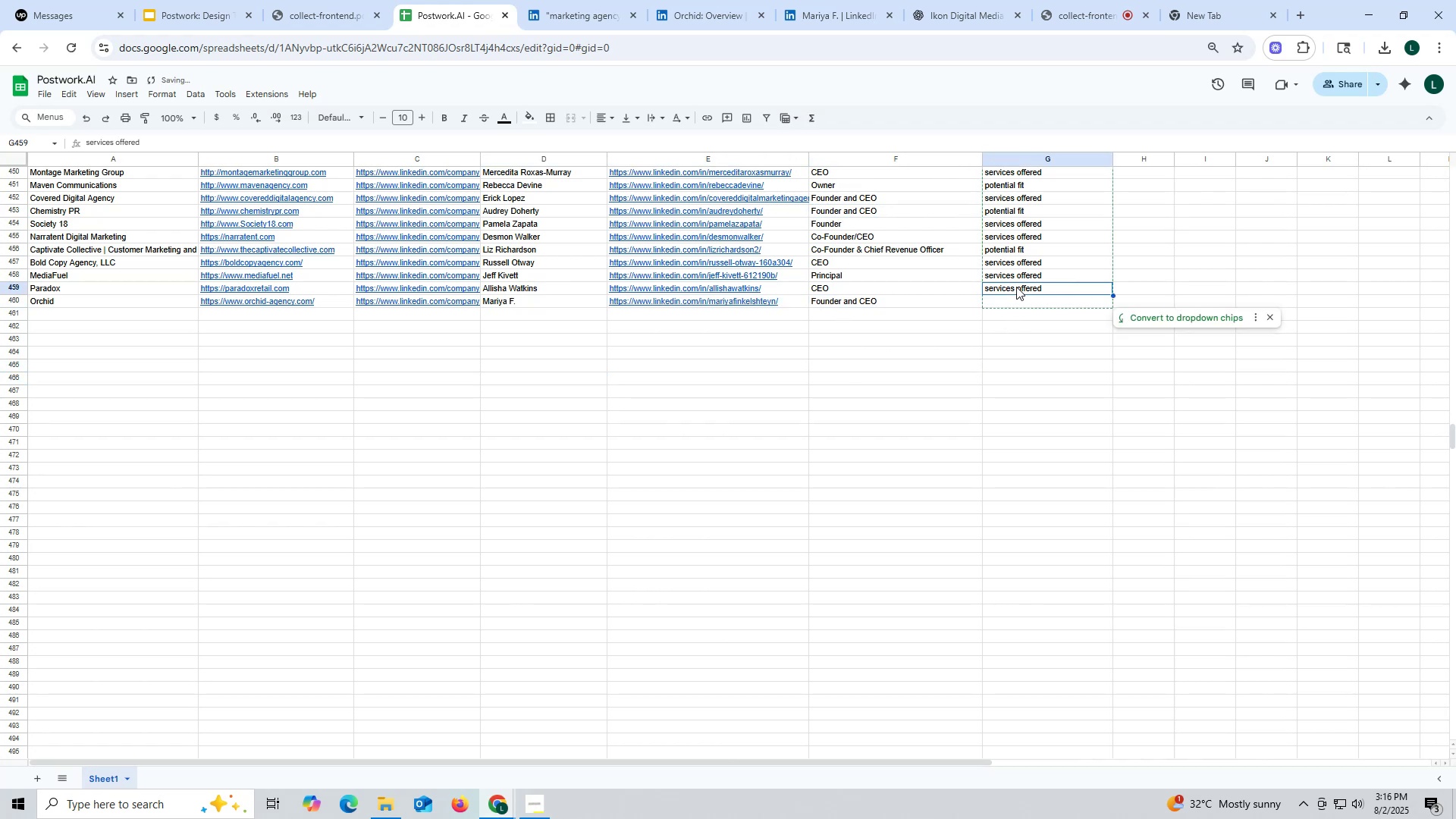 
key(Control+ControlLeft)
 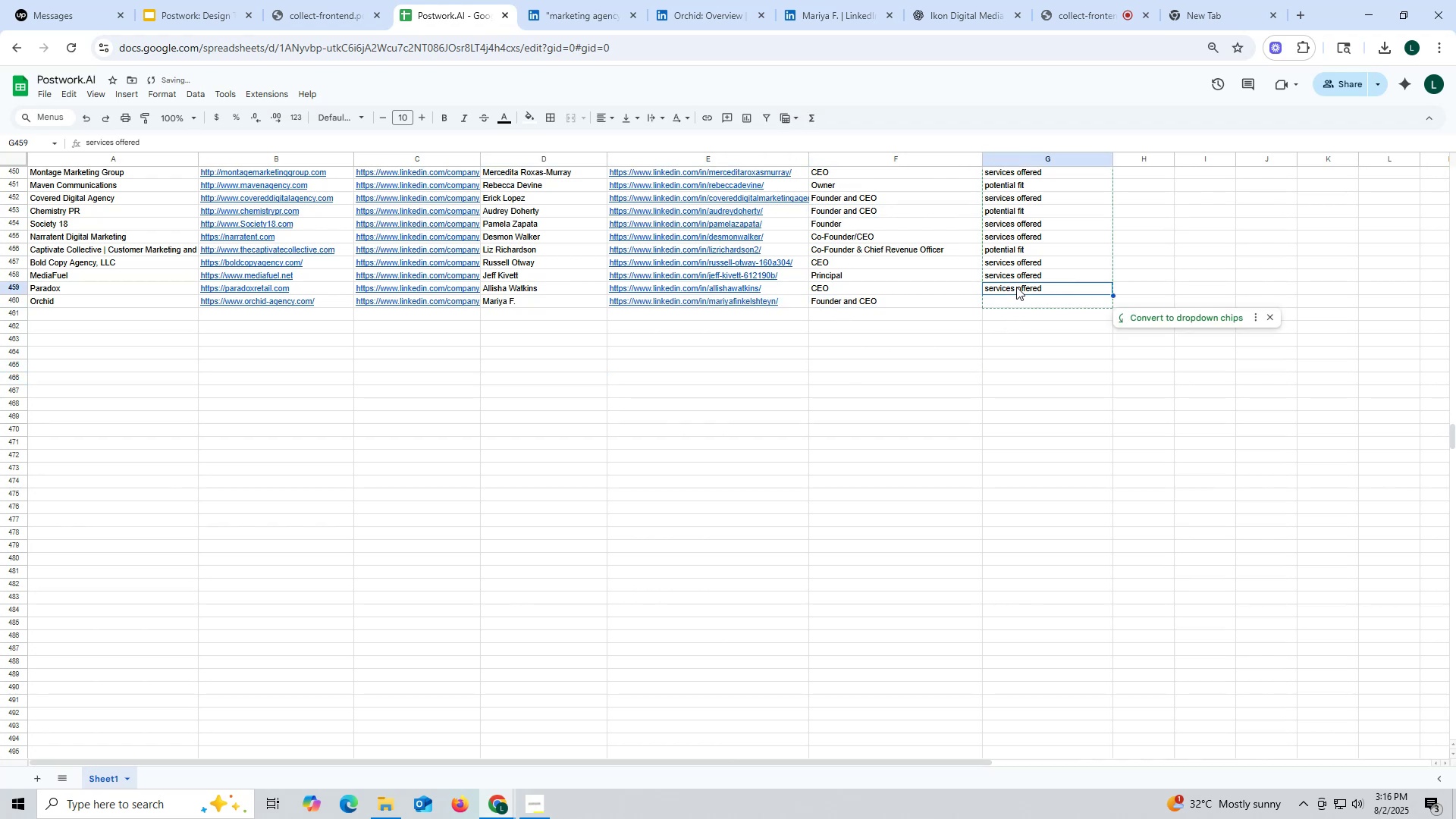 
key(Control+C)
 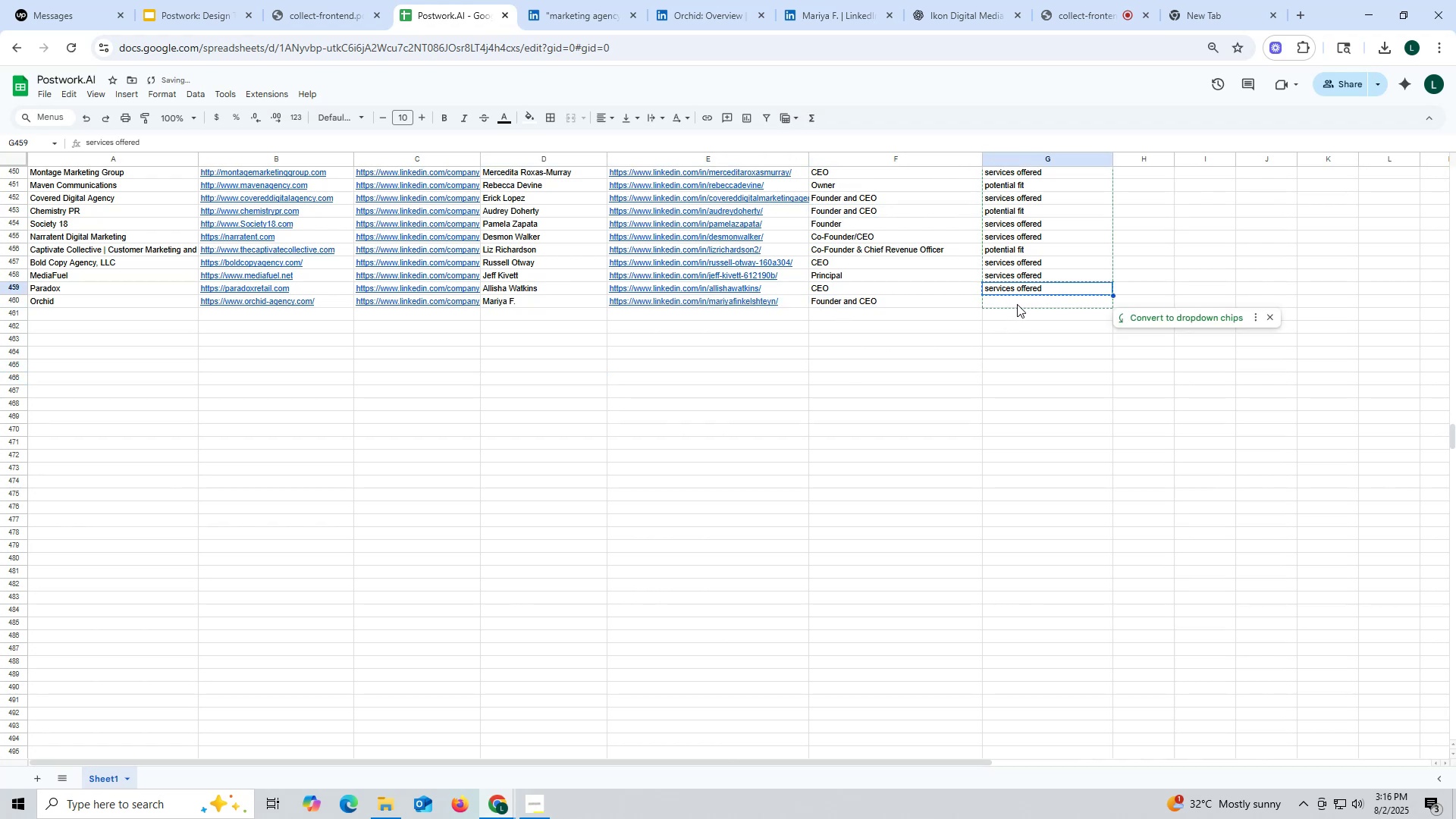 
key(Control+ControlLeft)
 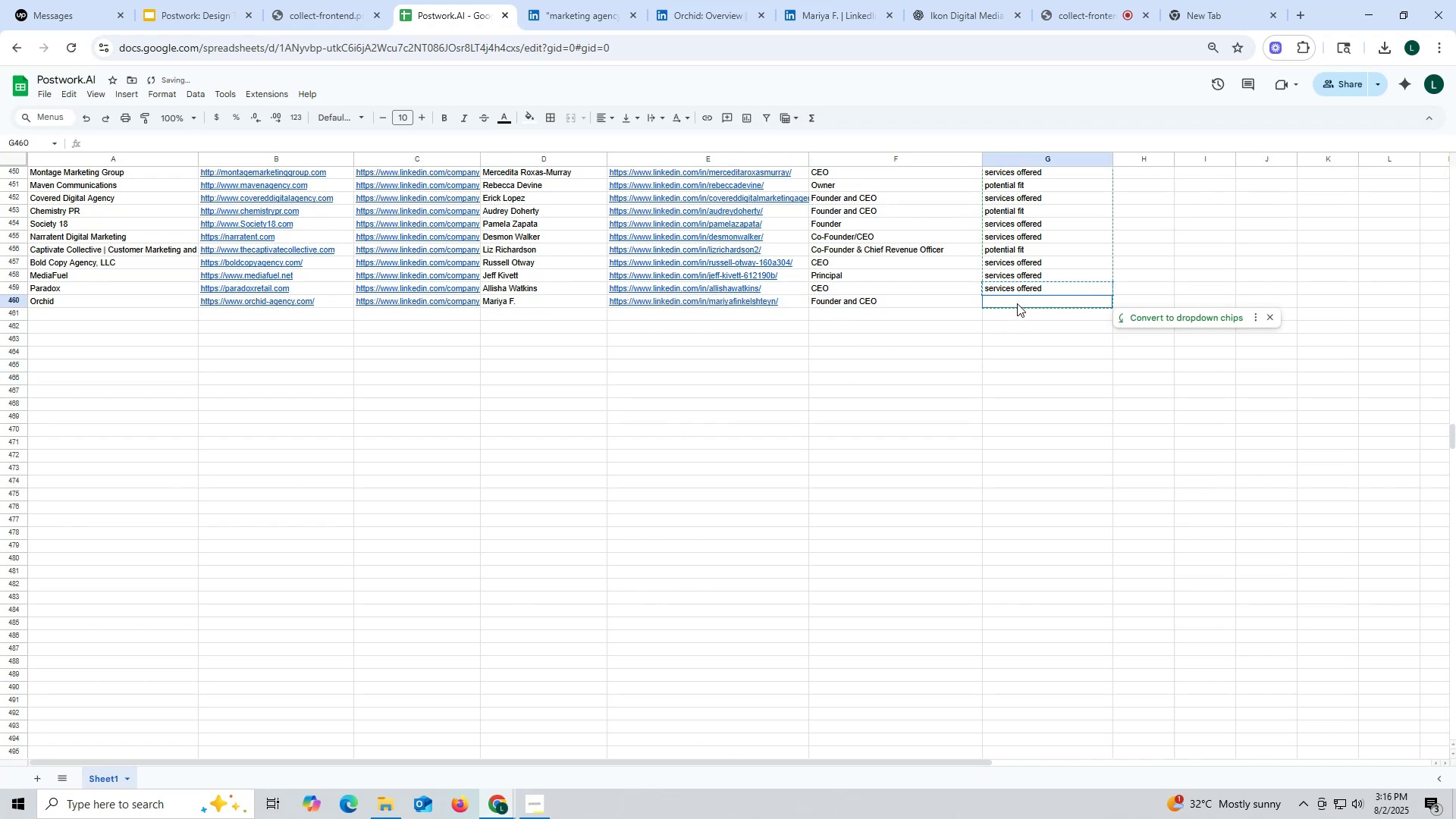 
left_click([1017, 303])
 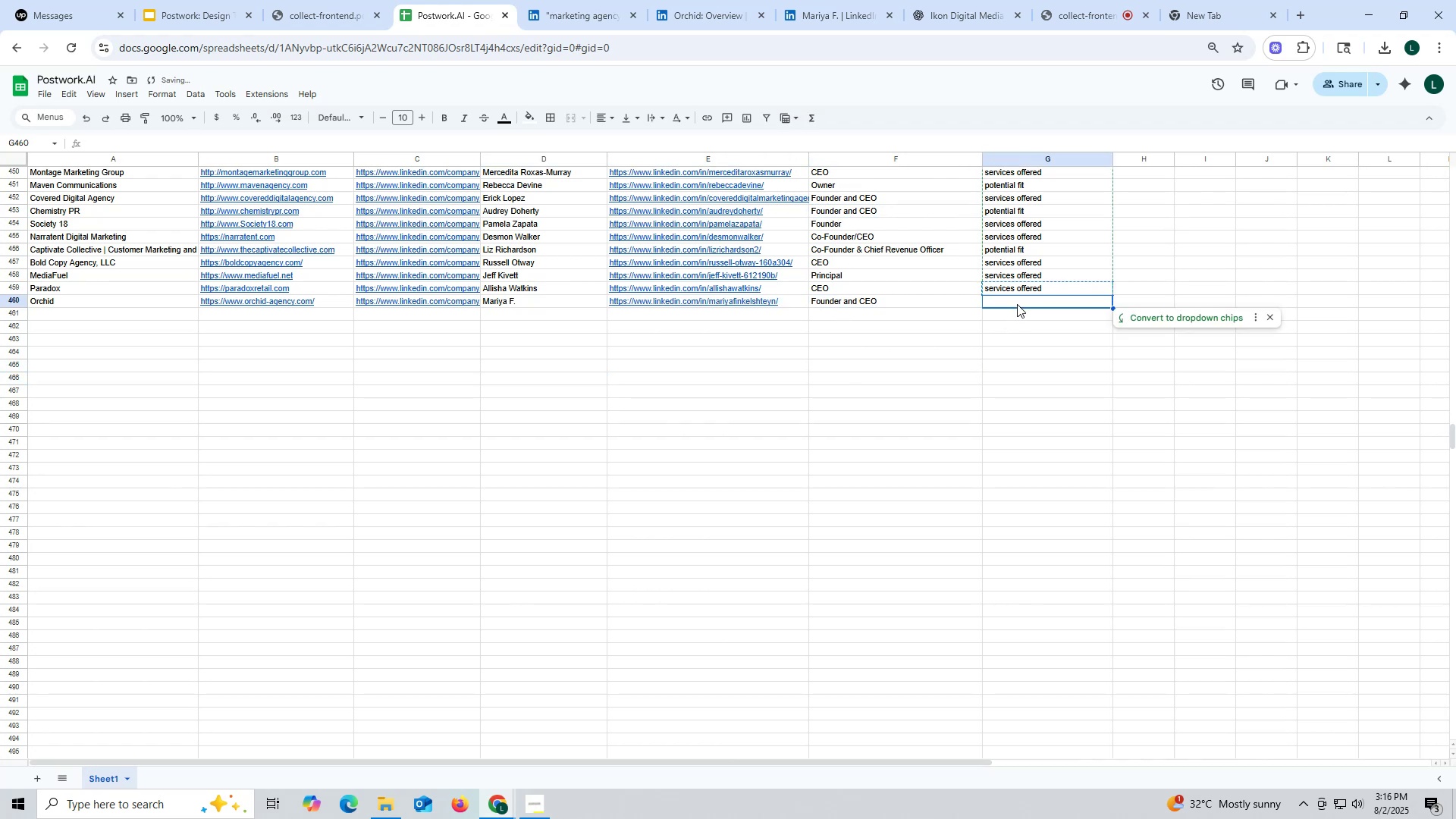 
key(Control+V)
 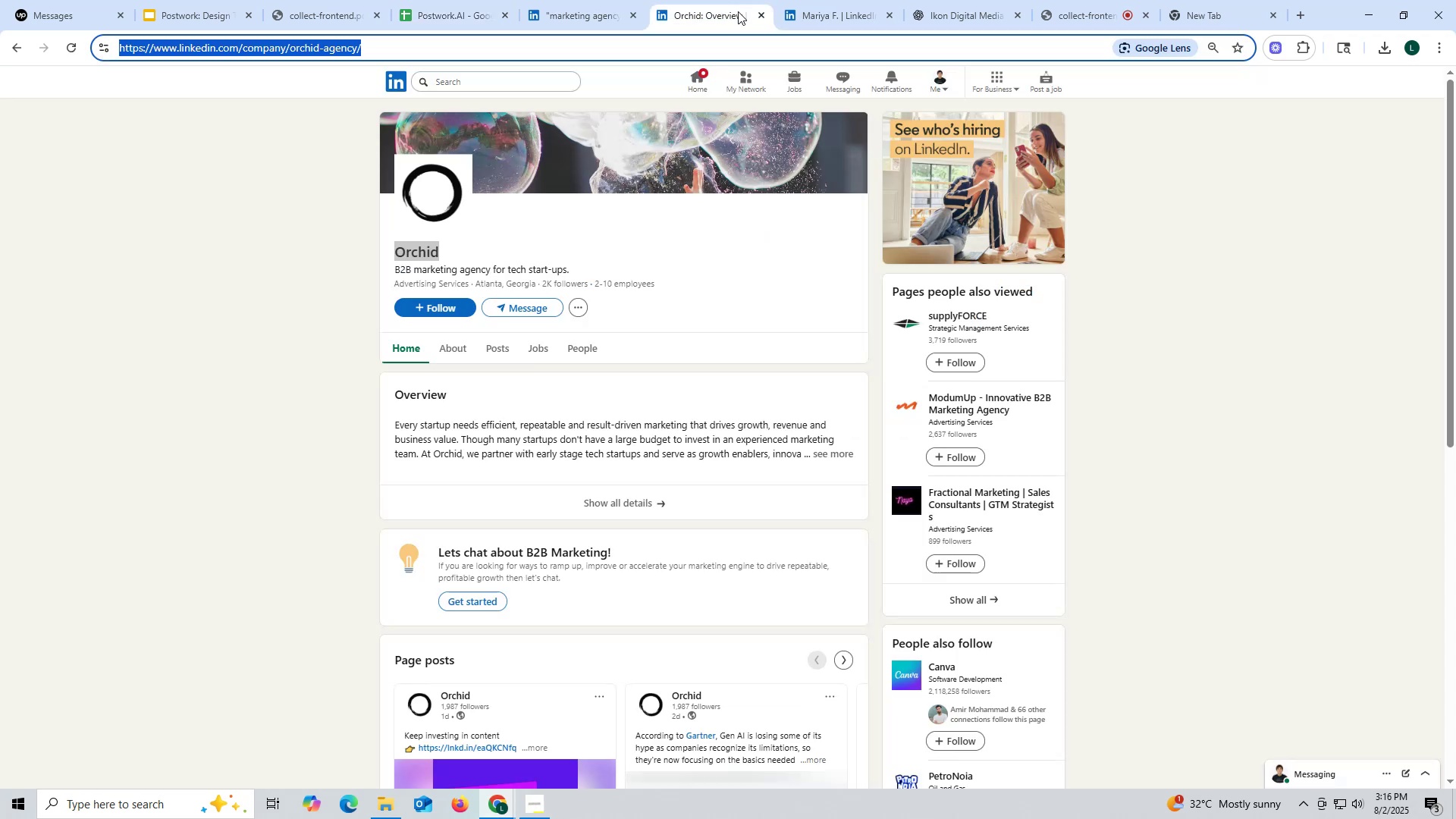 
left_click([758, 12])
 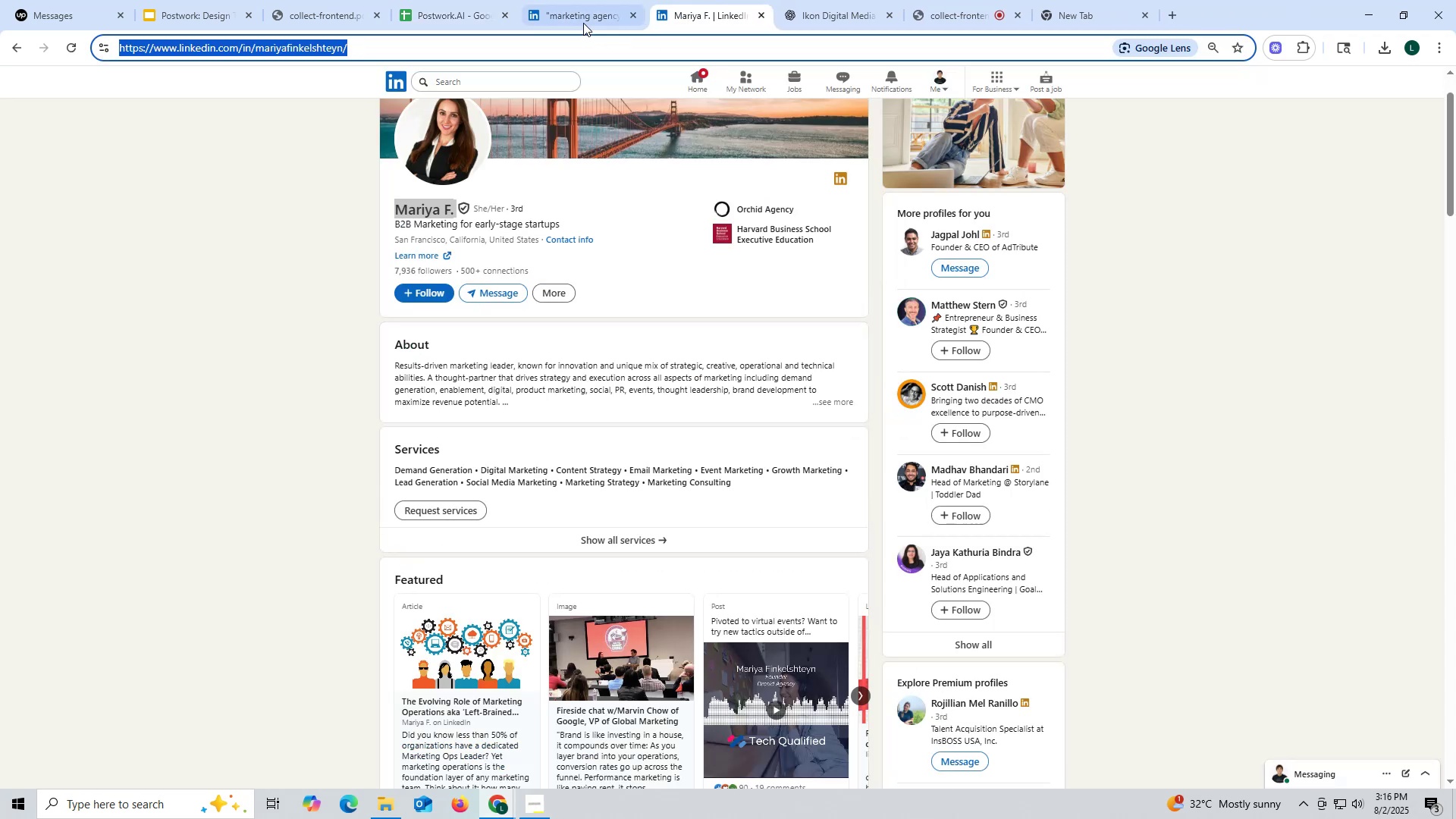 
left_click([580, 17])
 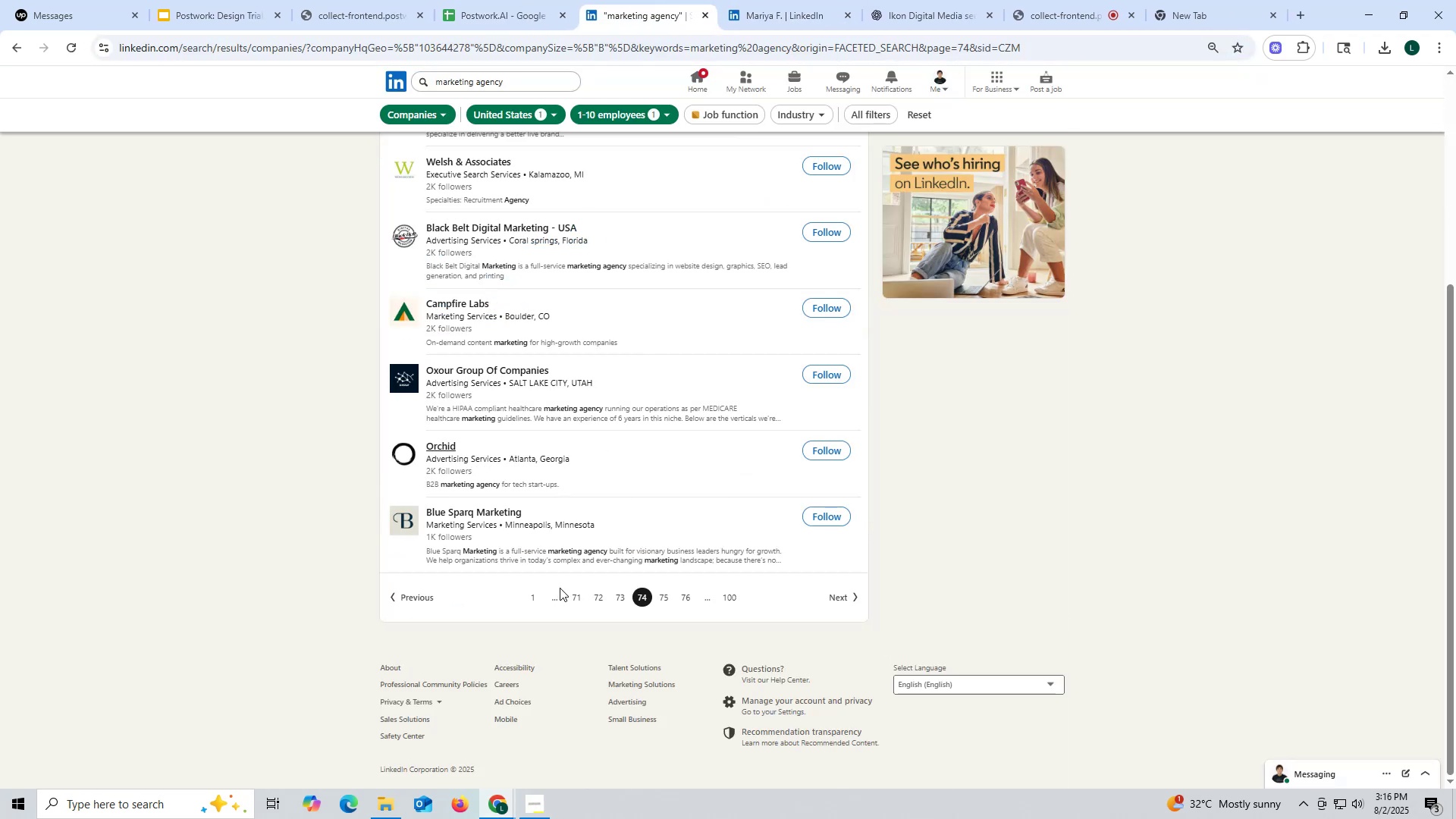 
scroll: coordinate [573, 489], scroll_direction: up, amount: 1.0
 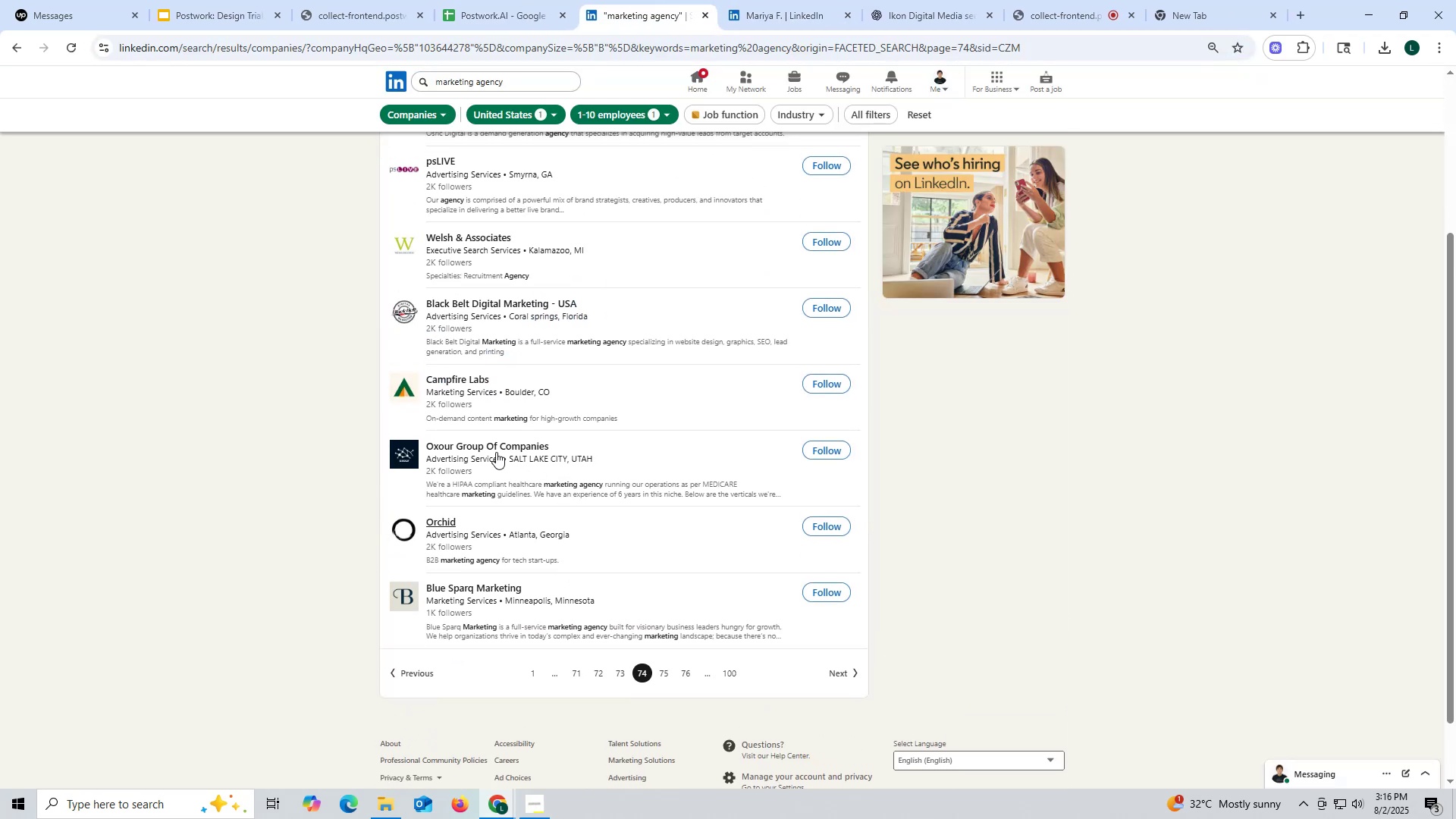 
right_click([494, 446])
 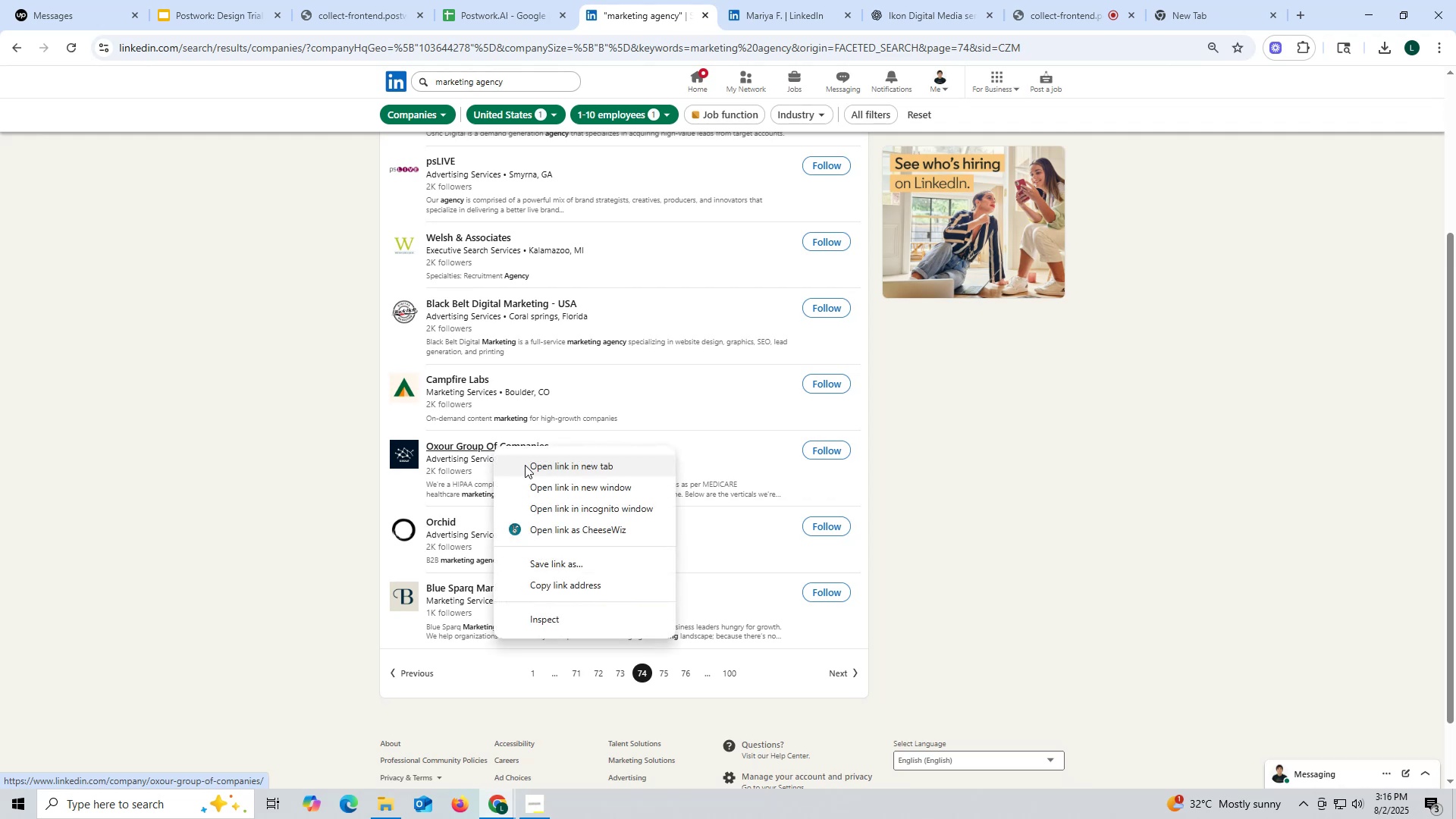 
left_click([525, 465])
 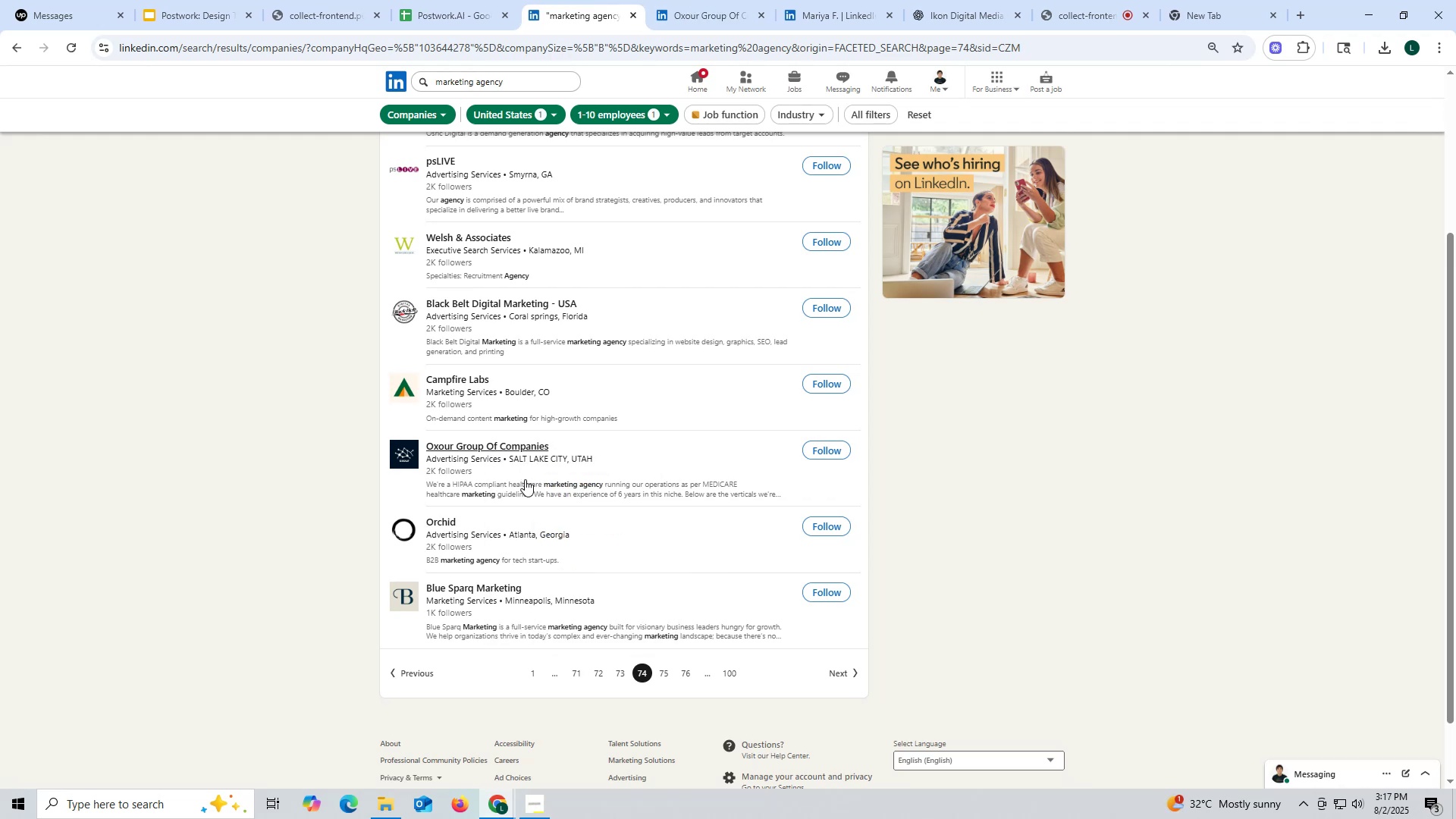 
wait(9.08)
 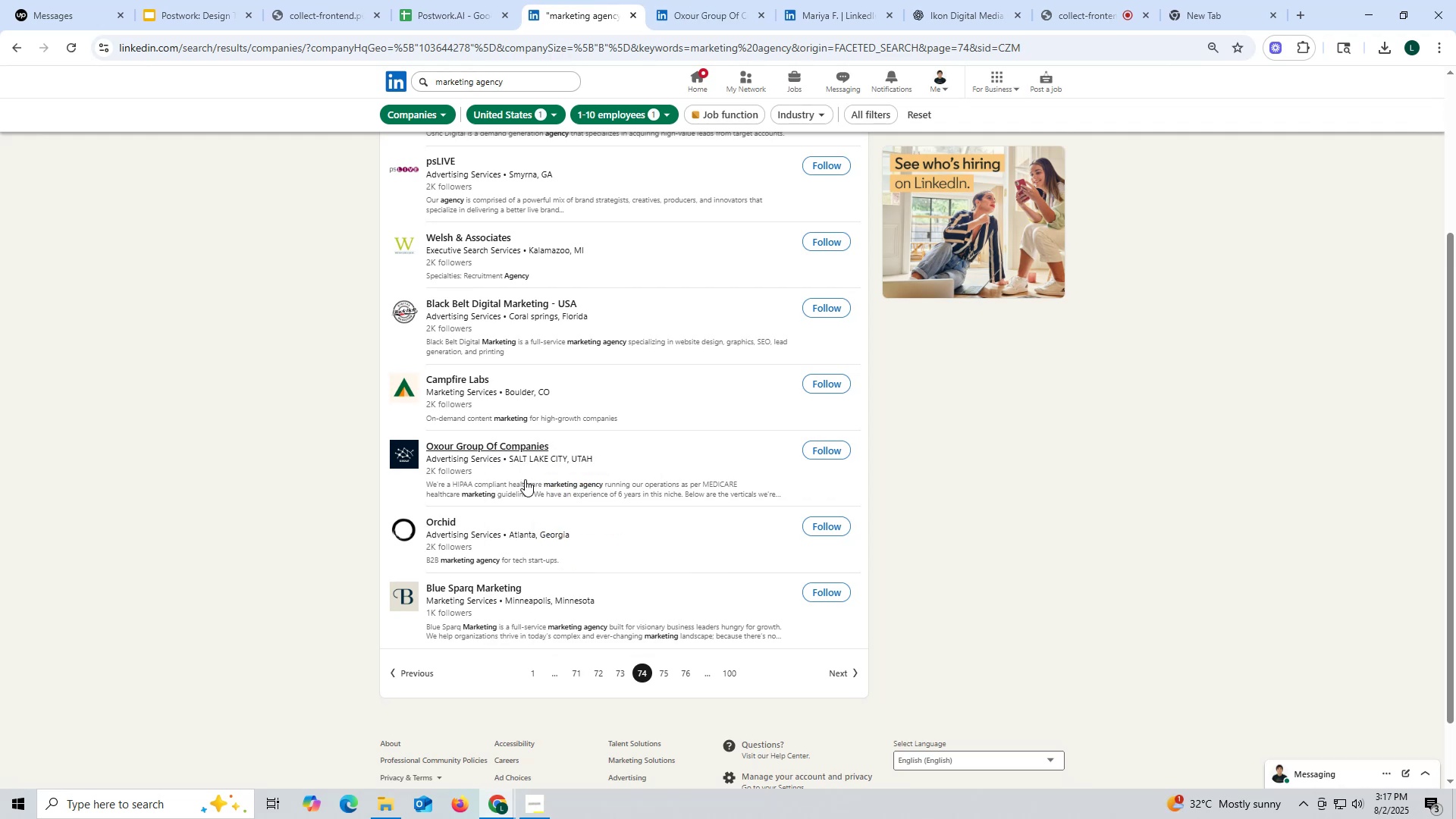 
left_click([702, 8])
 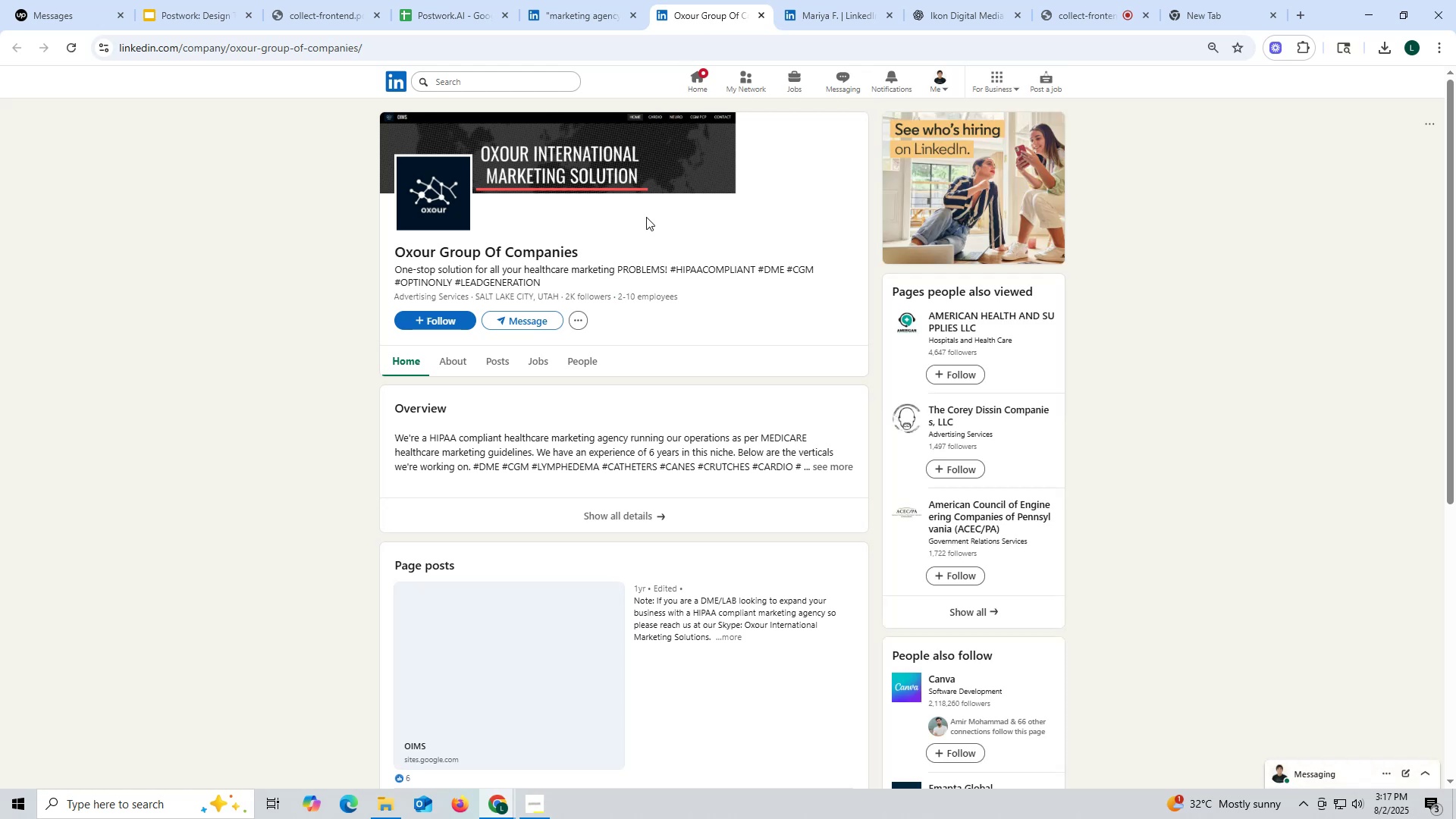 
wait(5.03)
 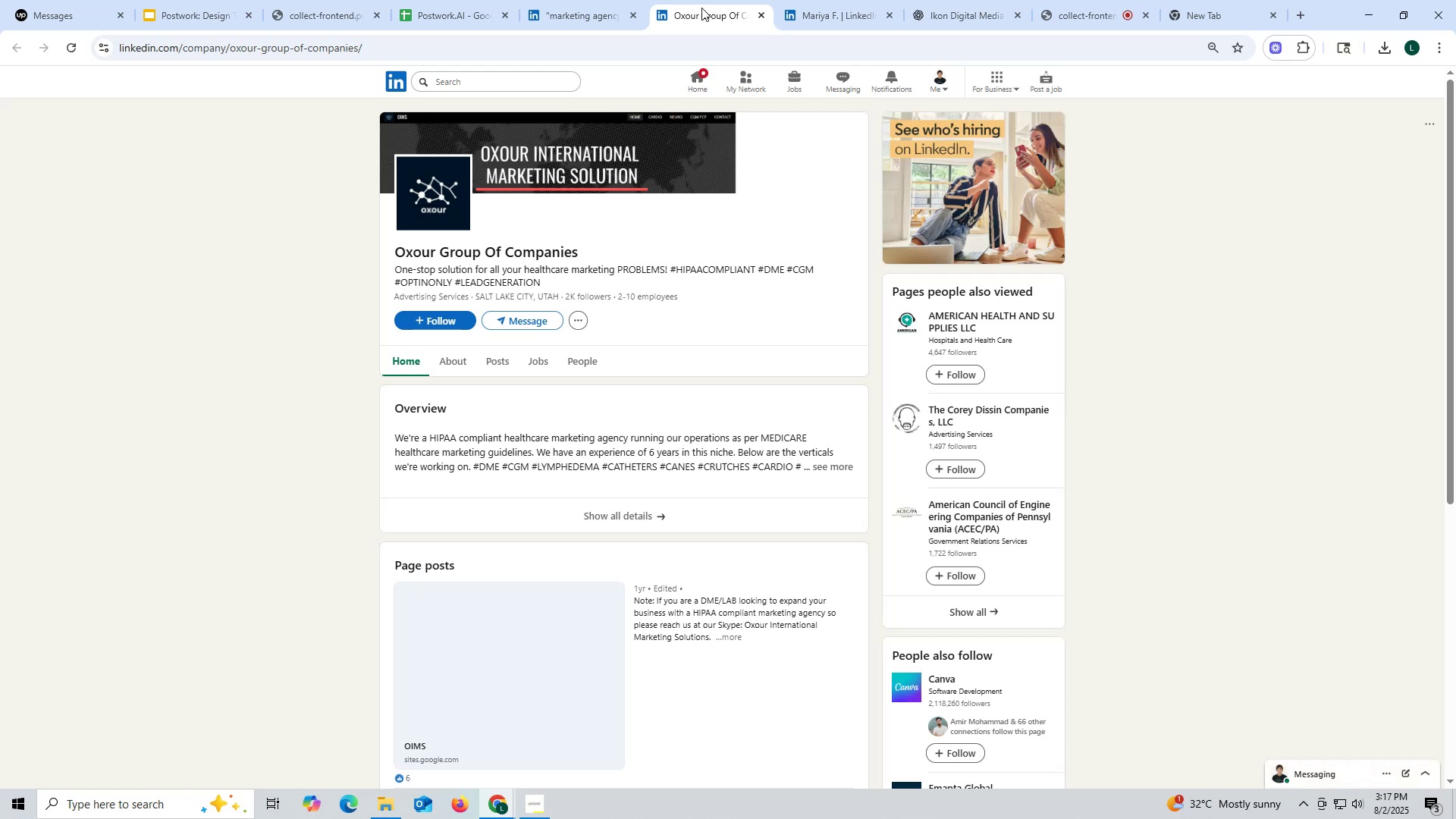 
left_click([500, 359])
 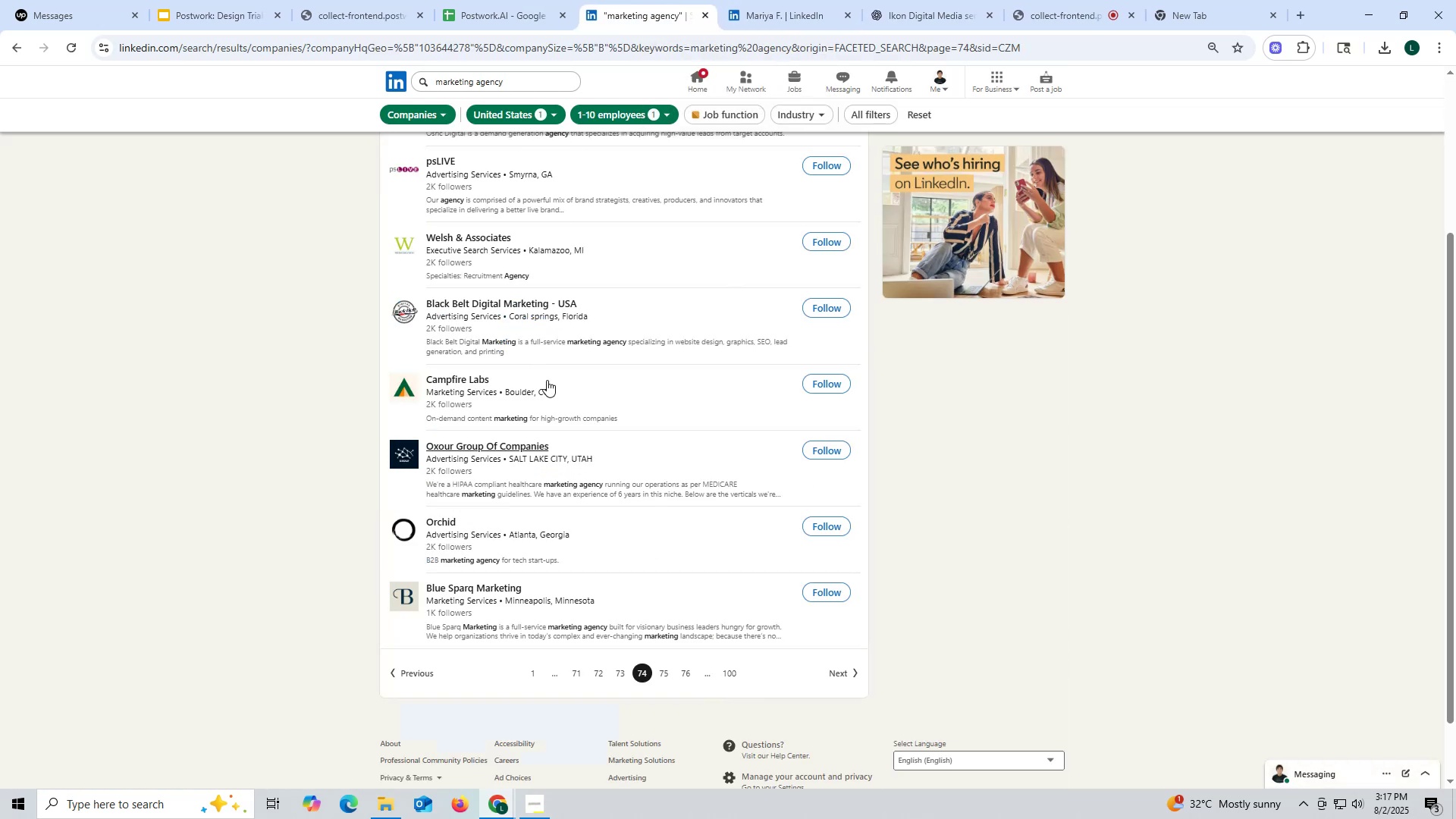 
wait(5.77)
 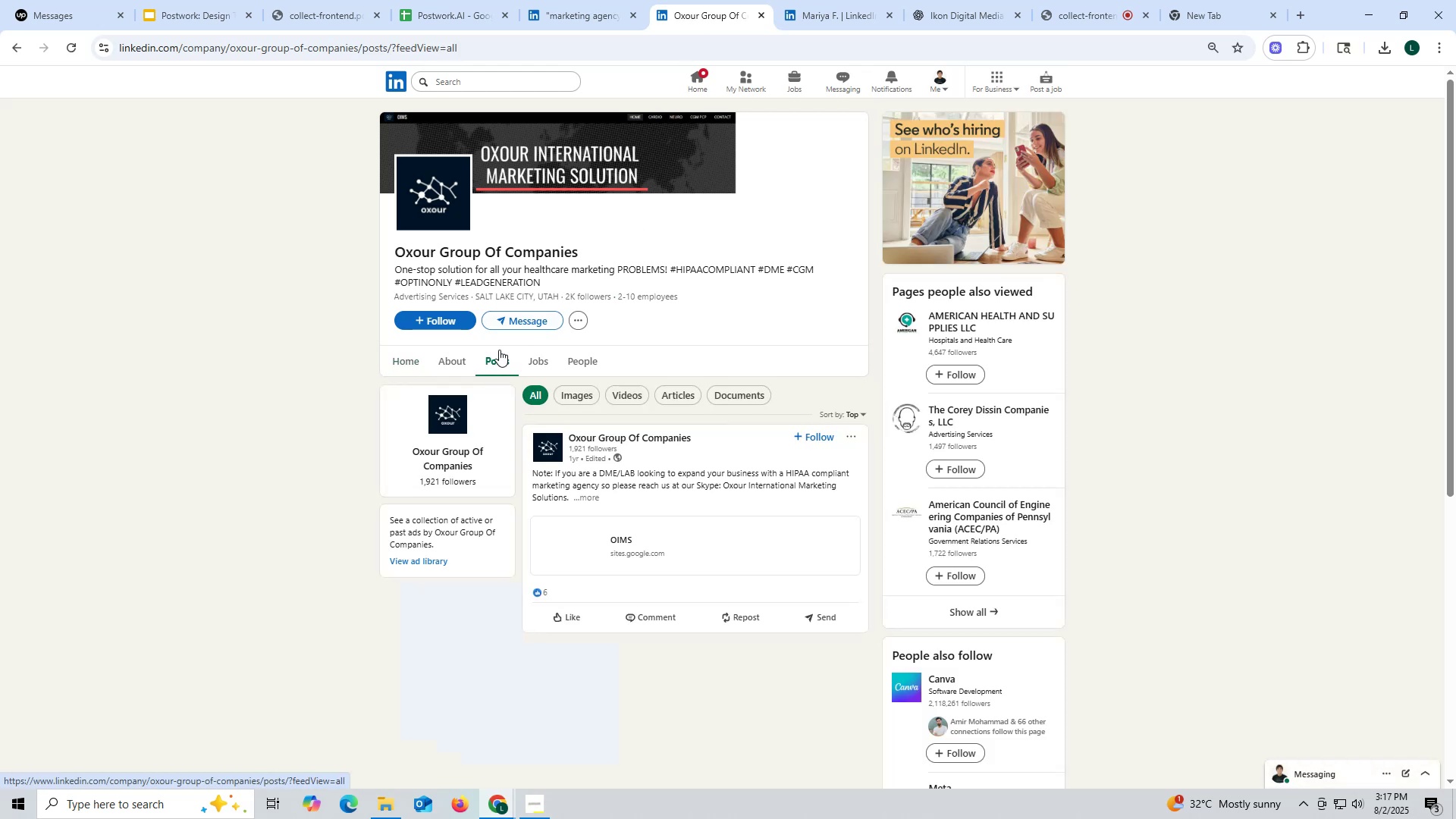 
right_click([459, 378])
 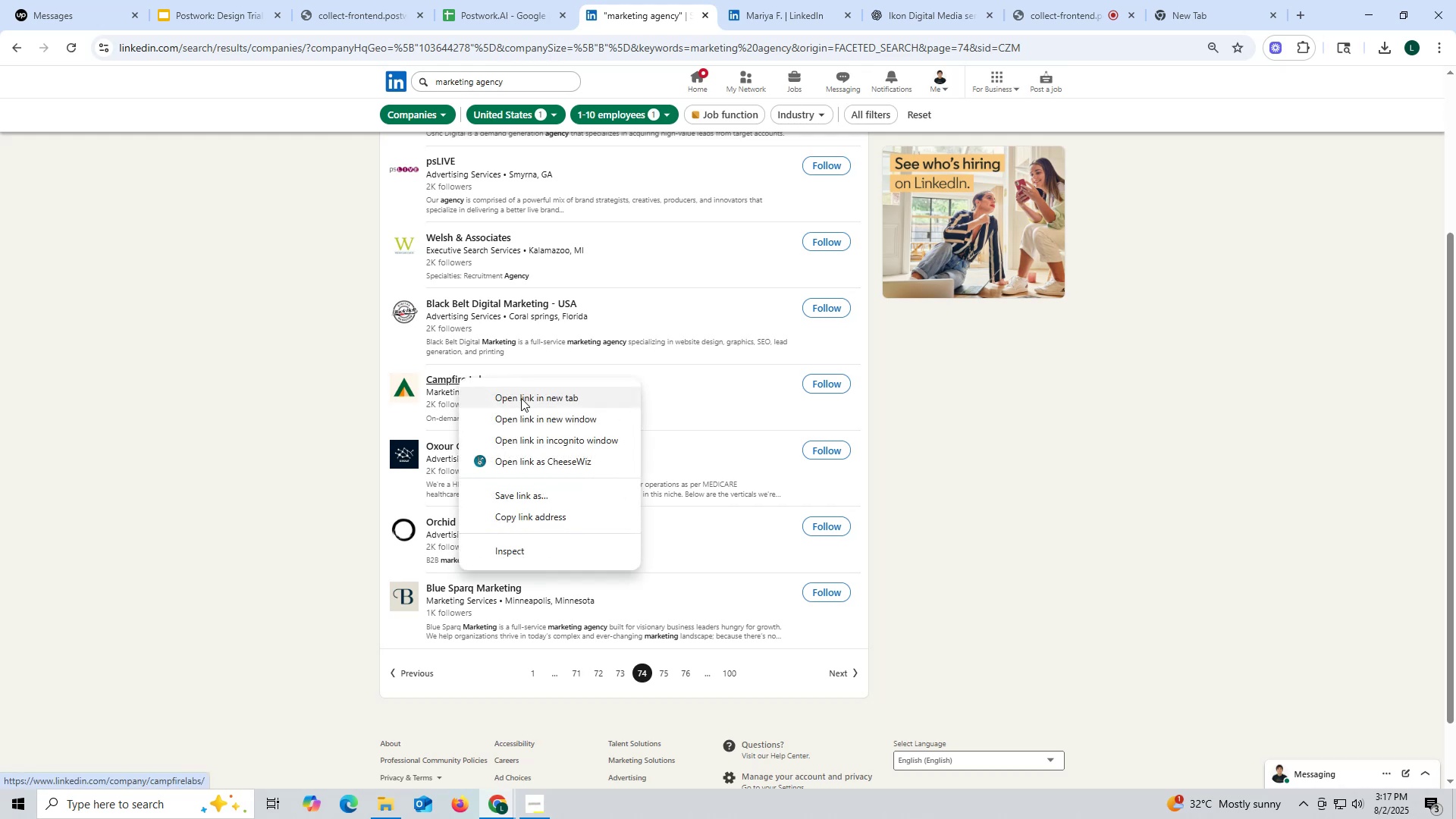 
left_click([521, 398])
 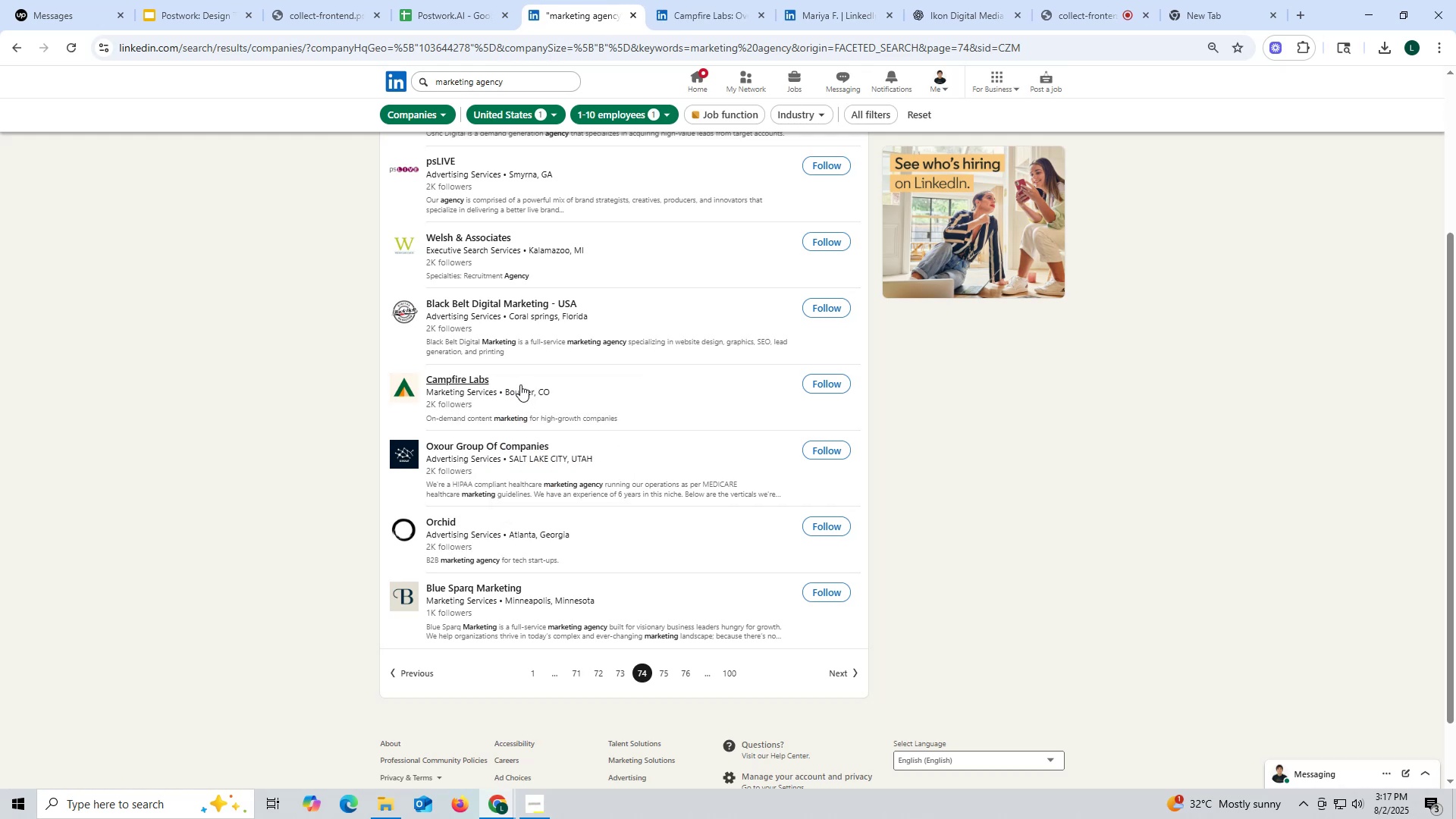 
left_click([696, 20])
 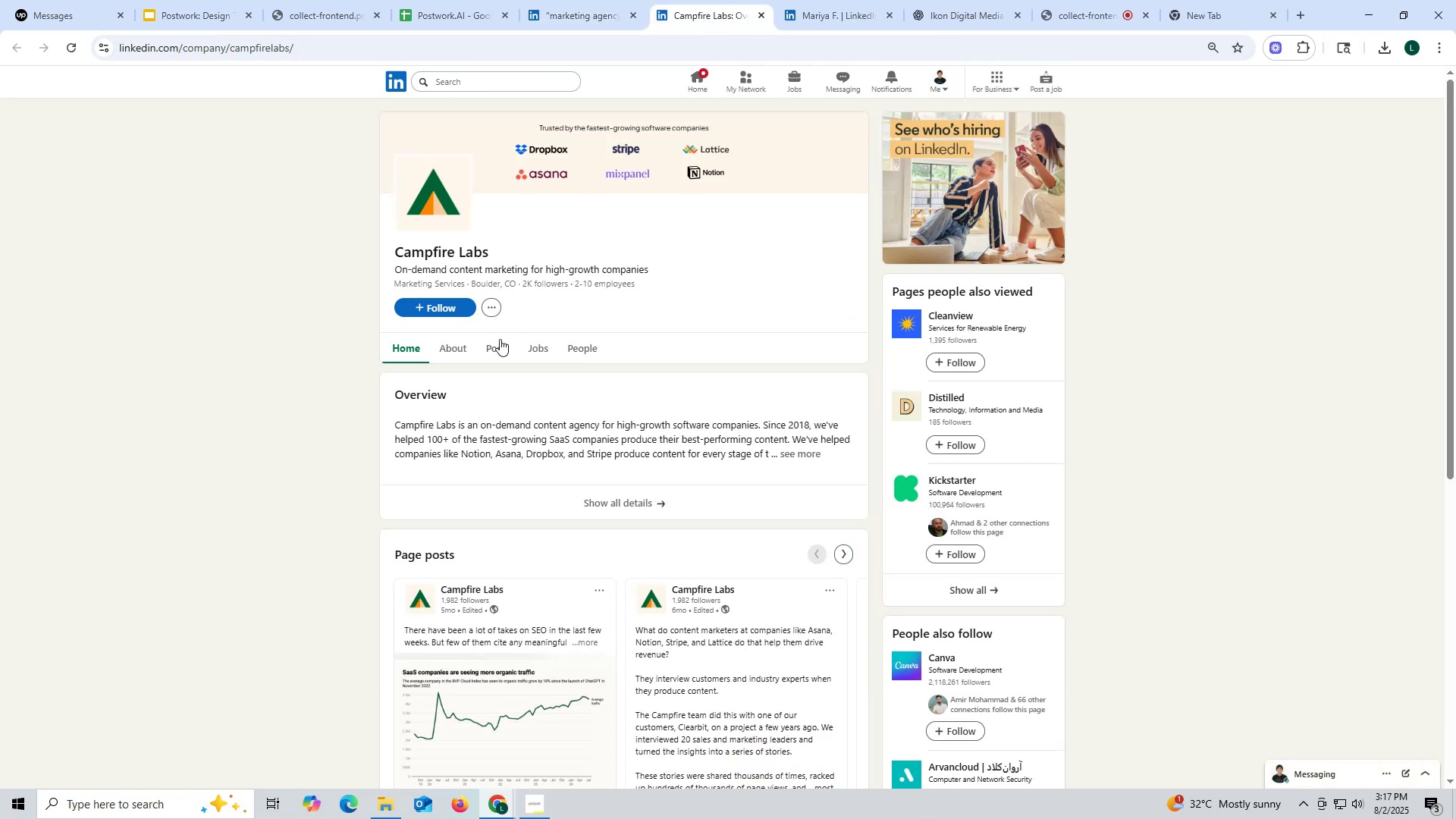 
left_click([496, 344])
 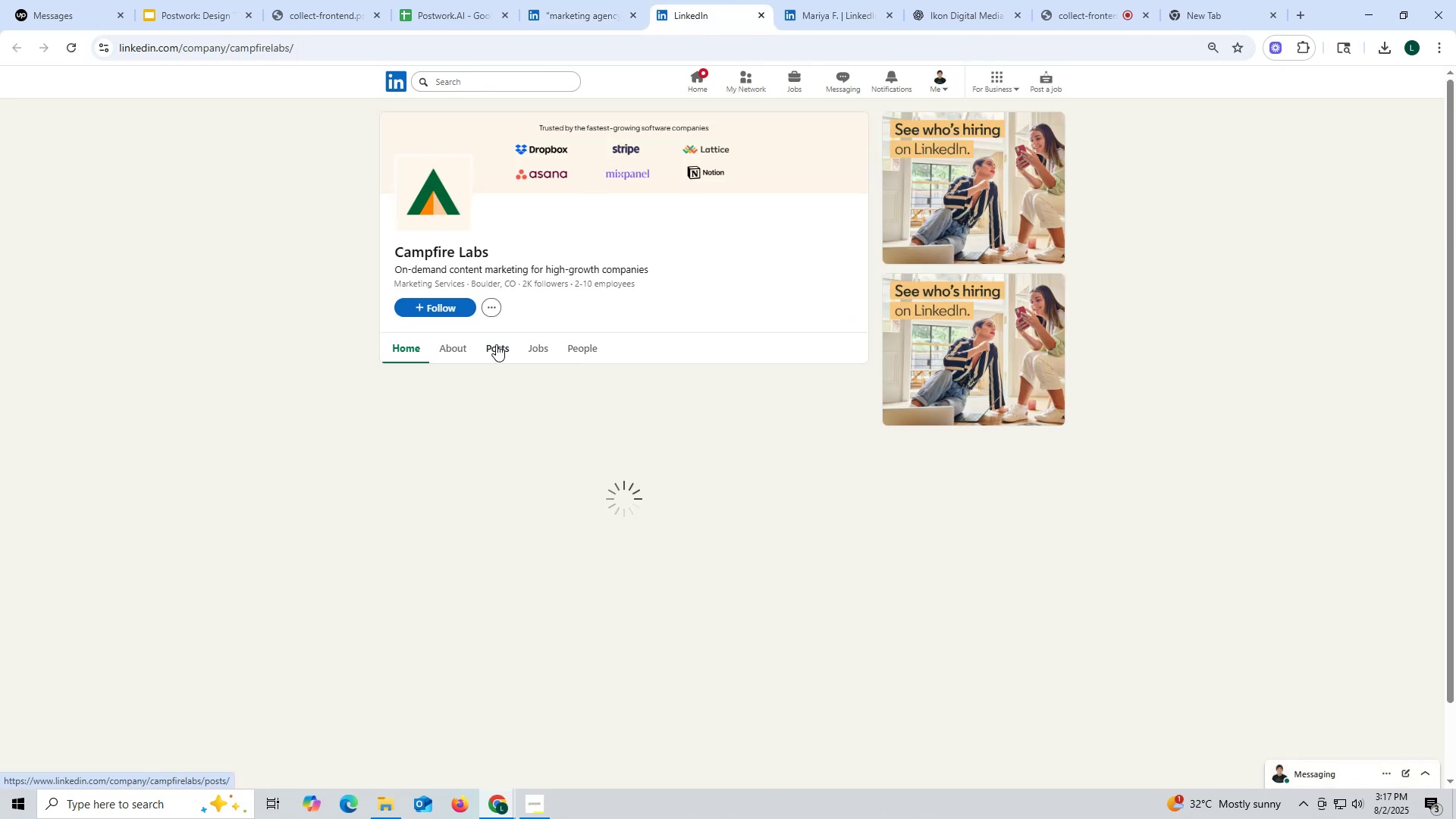 
mouse_move([521, 388])
 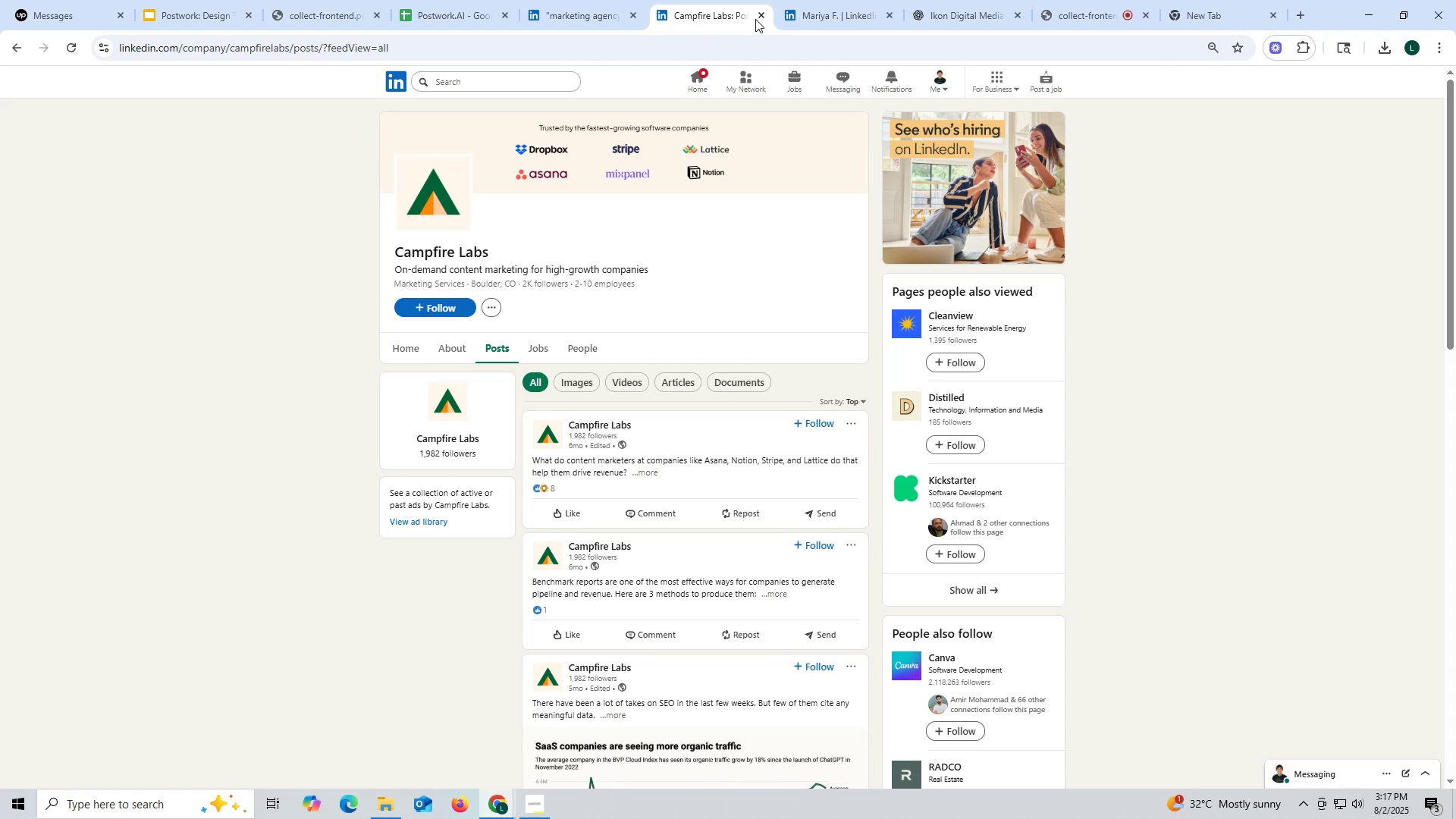 
left_click([764, 15])
 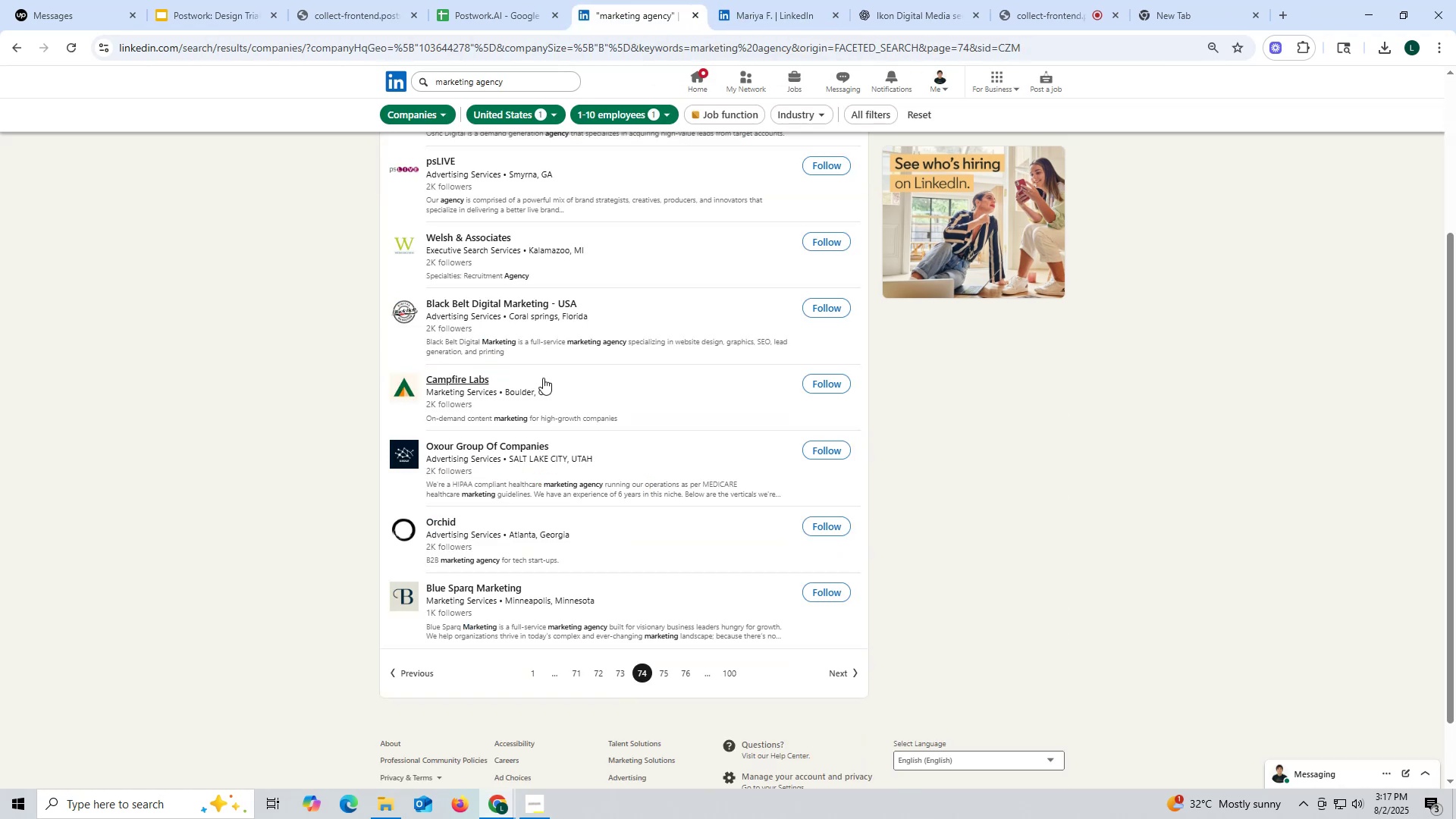 
scroll: coordinate [568, 397], scroll_direction: up, amount: 2.0
 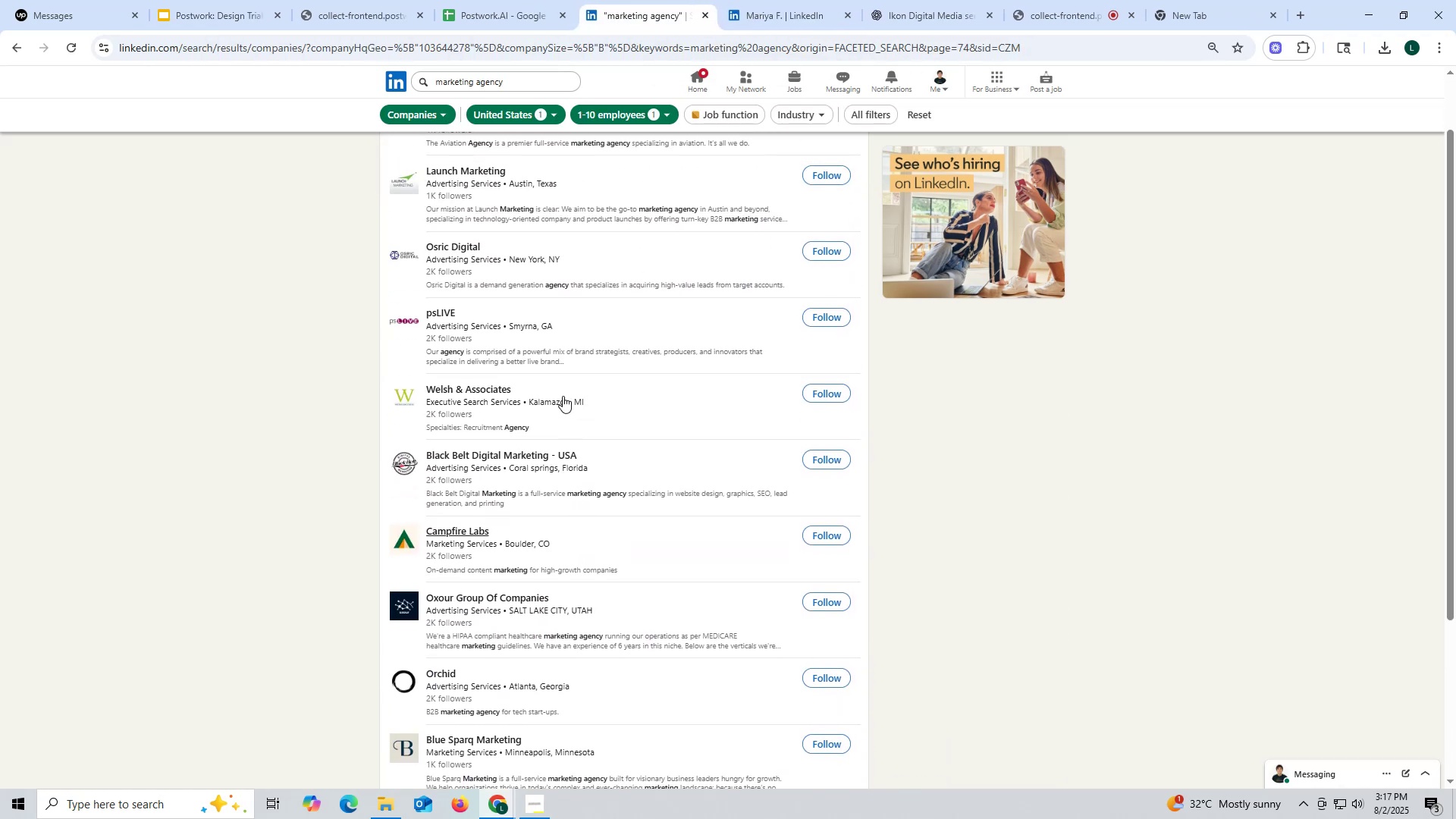 
mouse_move([529, 405])
 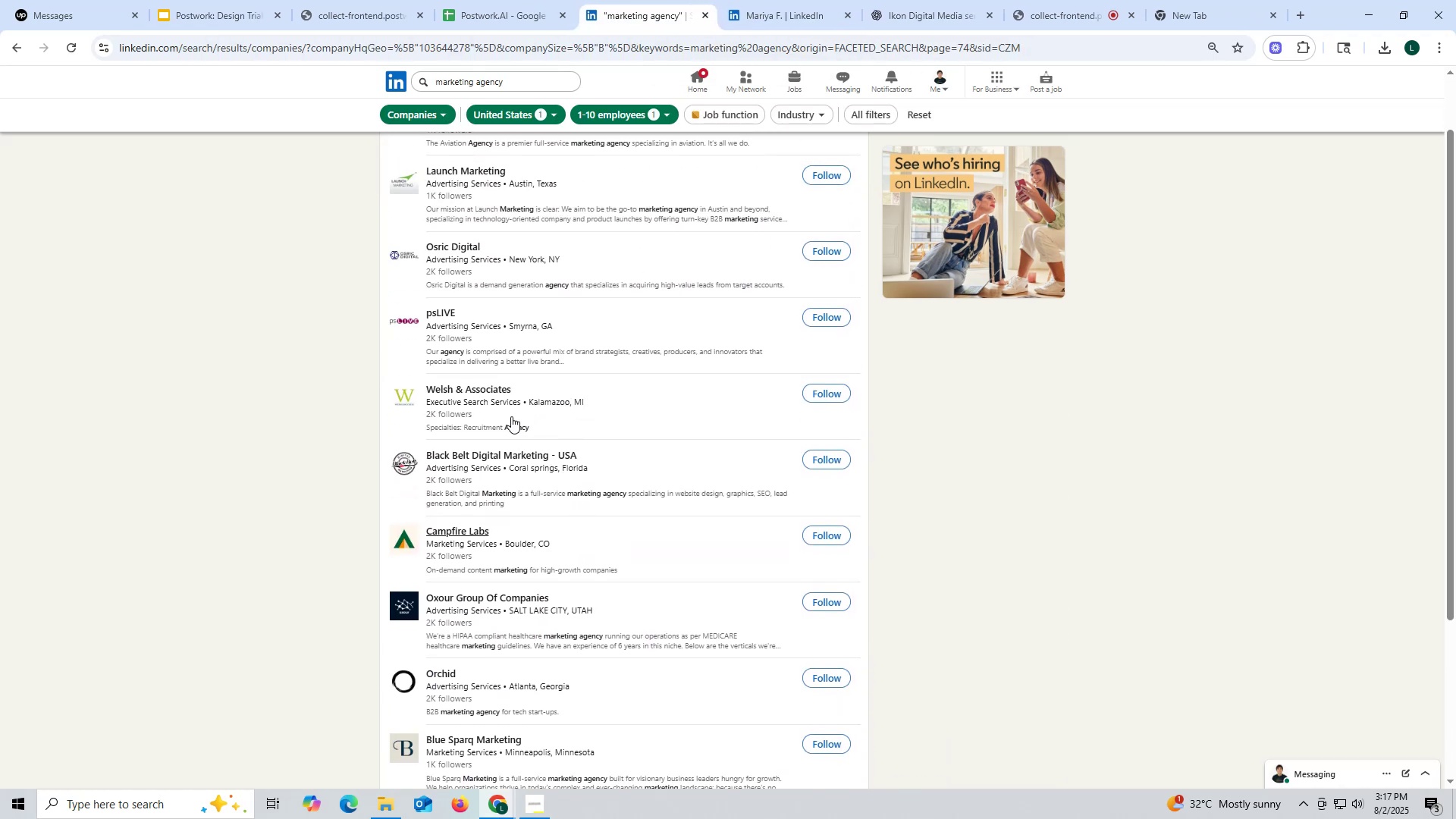 
scroll: coordinate [511, 416], scroll_direction: up, amount: 1.0
 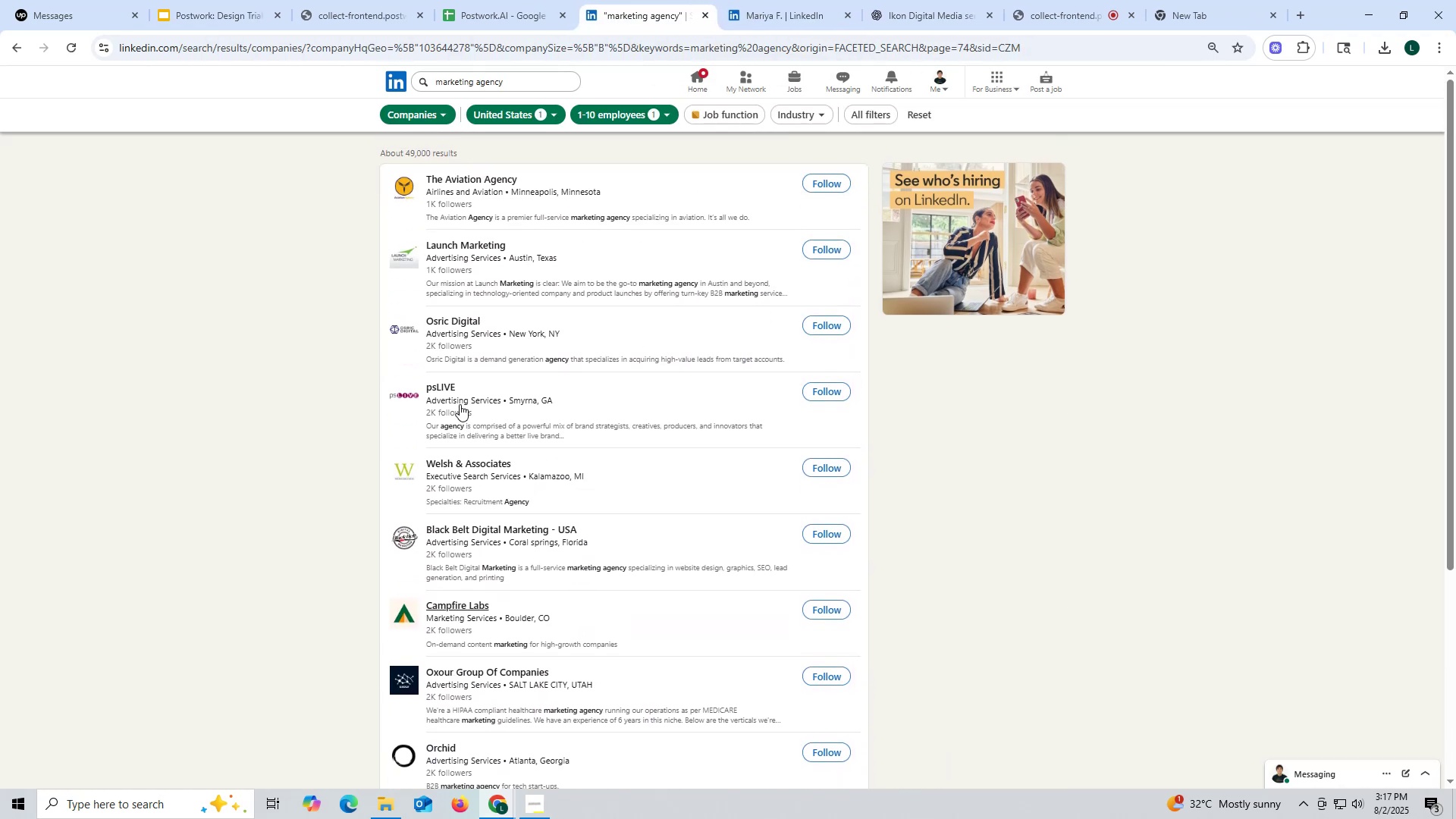 
right_click([445, 388])
 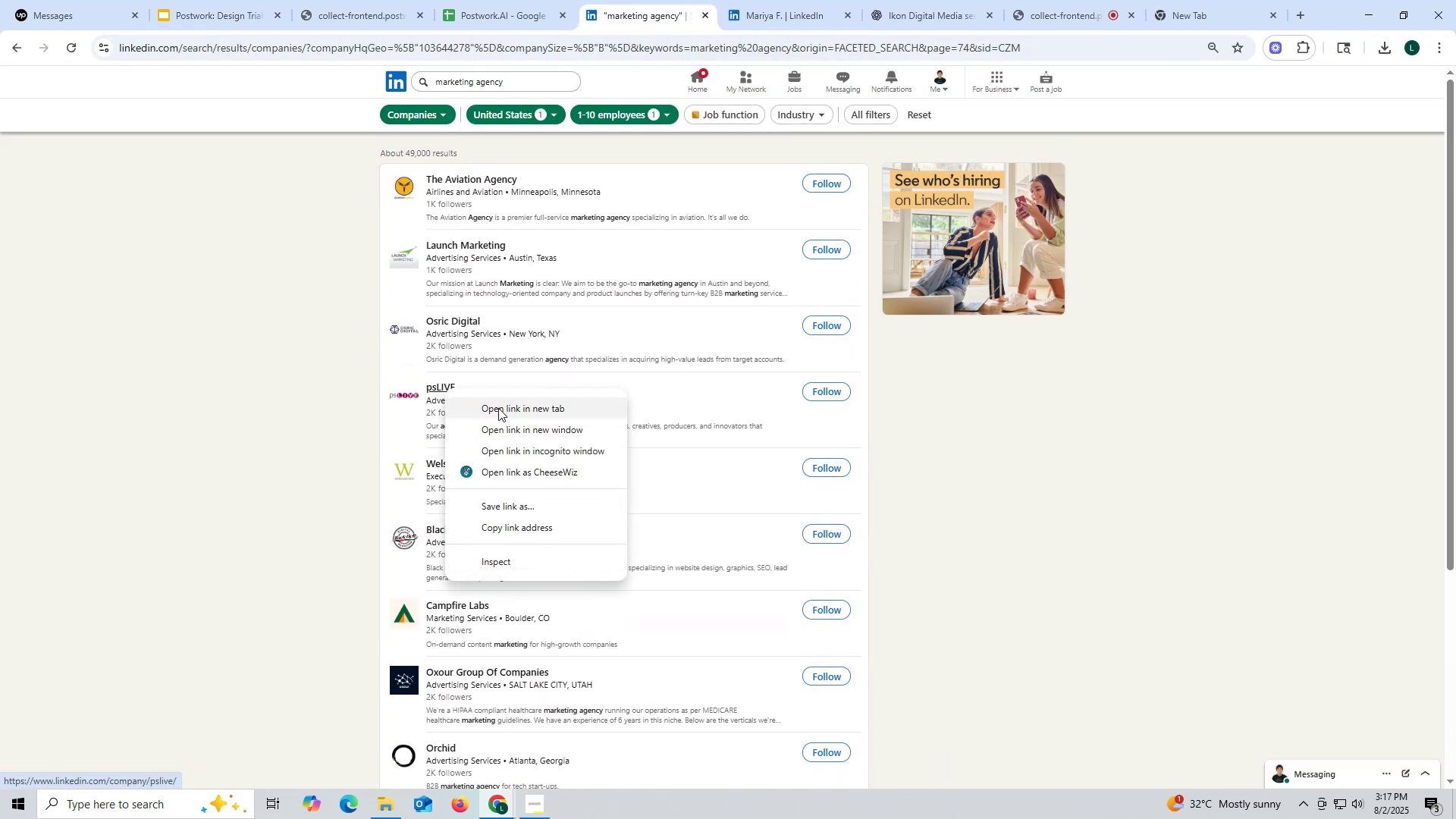 
left_click([500, 411])
 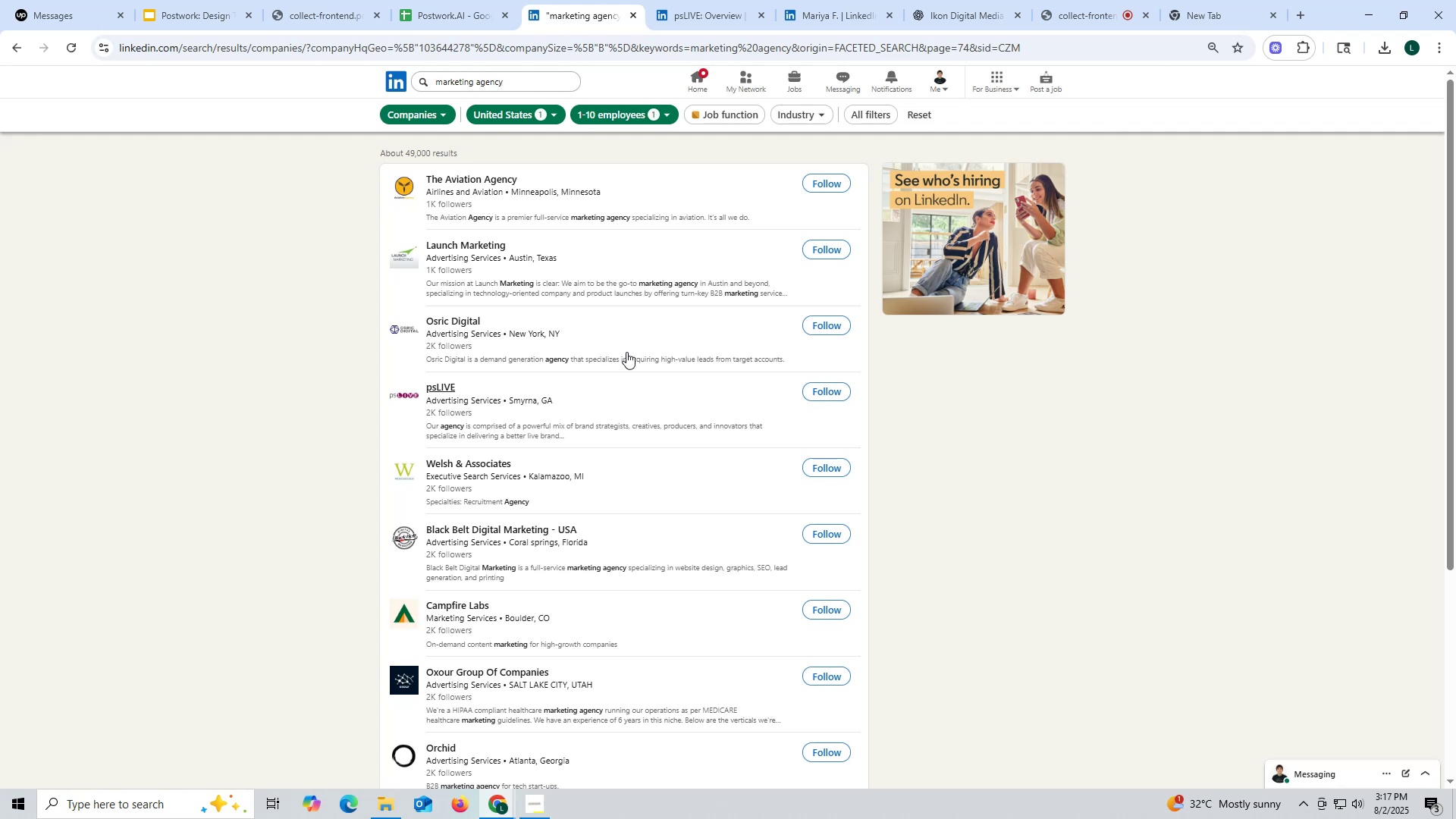 
wait(19.75)
 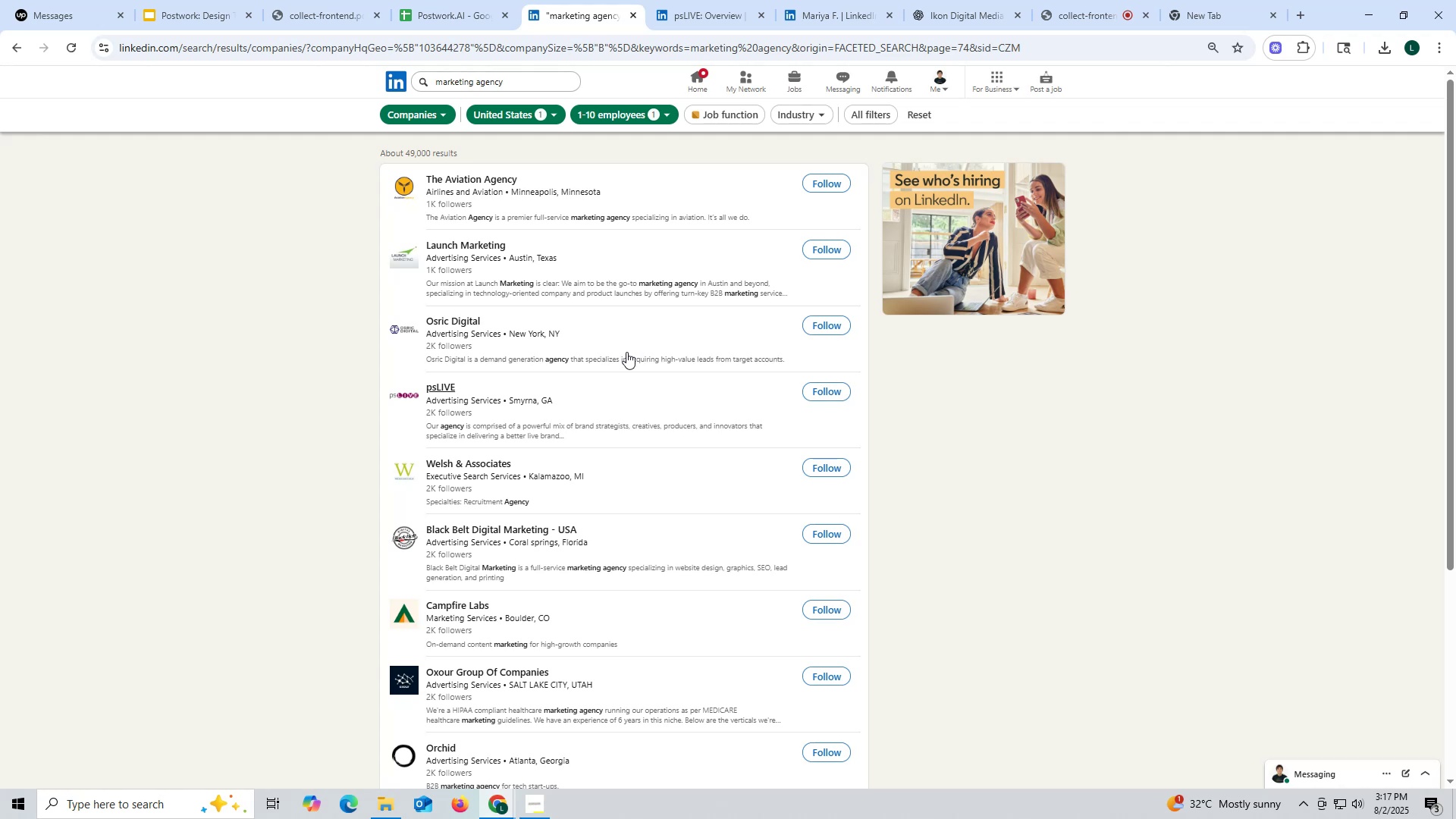 
left_click([704, 12])
 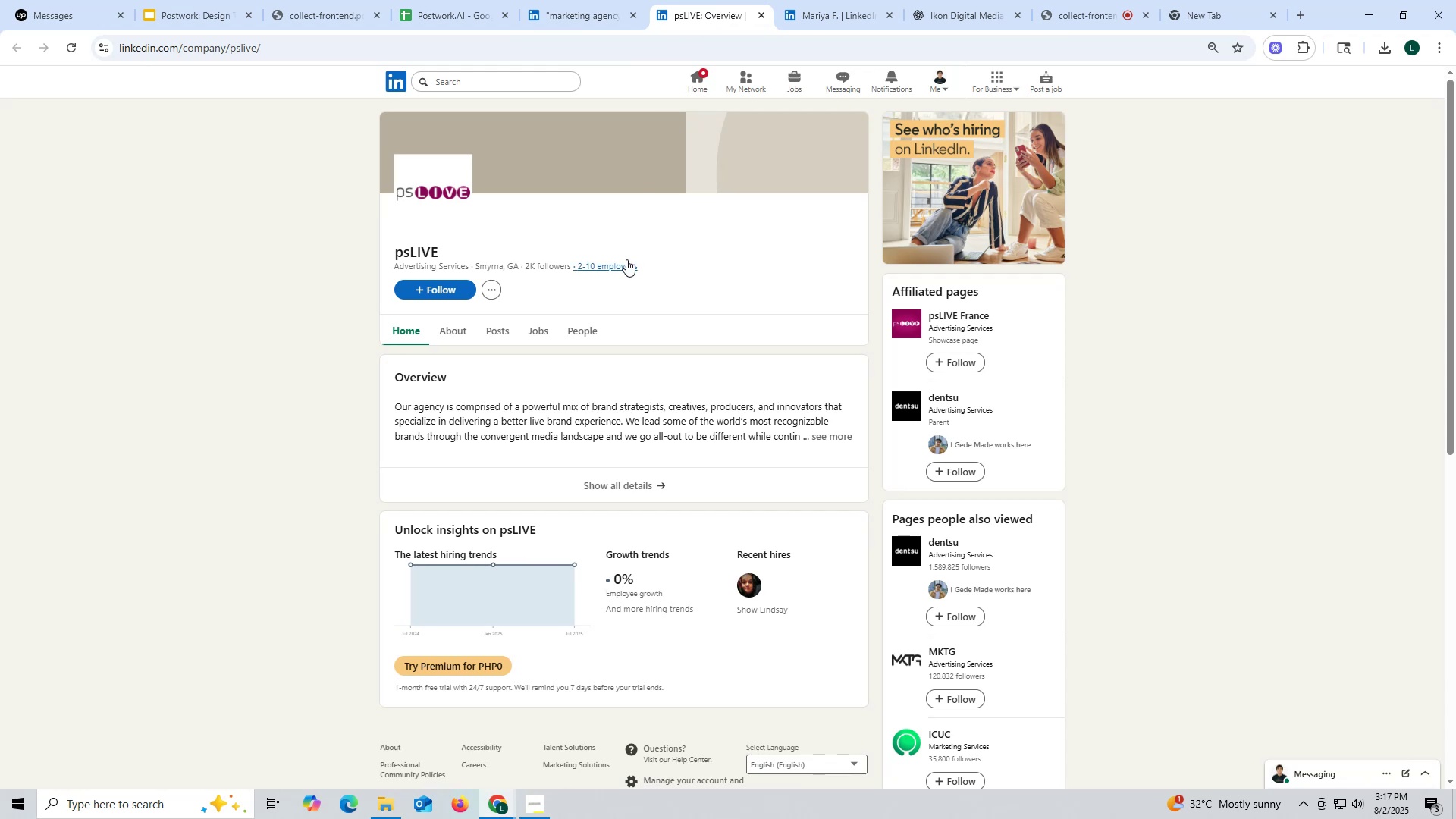 
wait(5.54)
 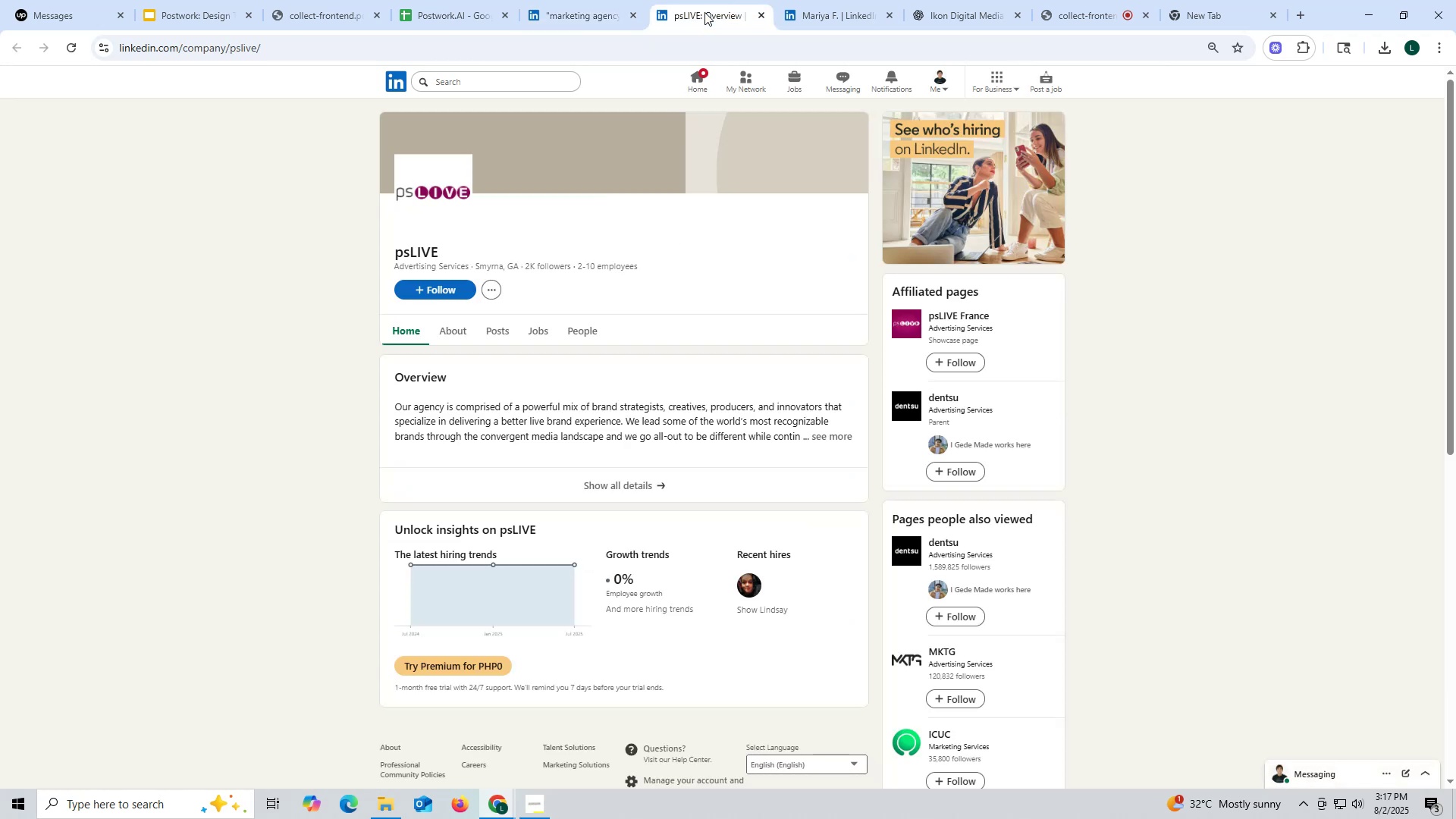 
left_click([499, 331])
 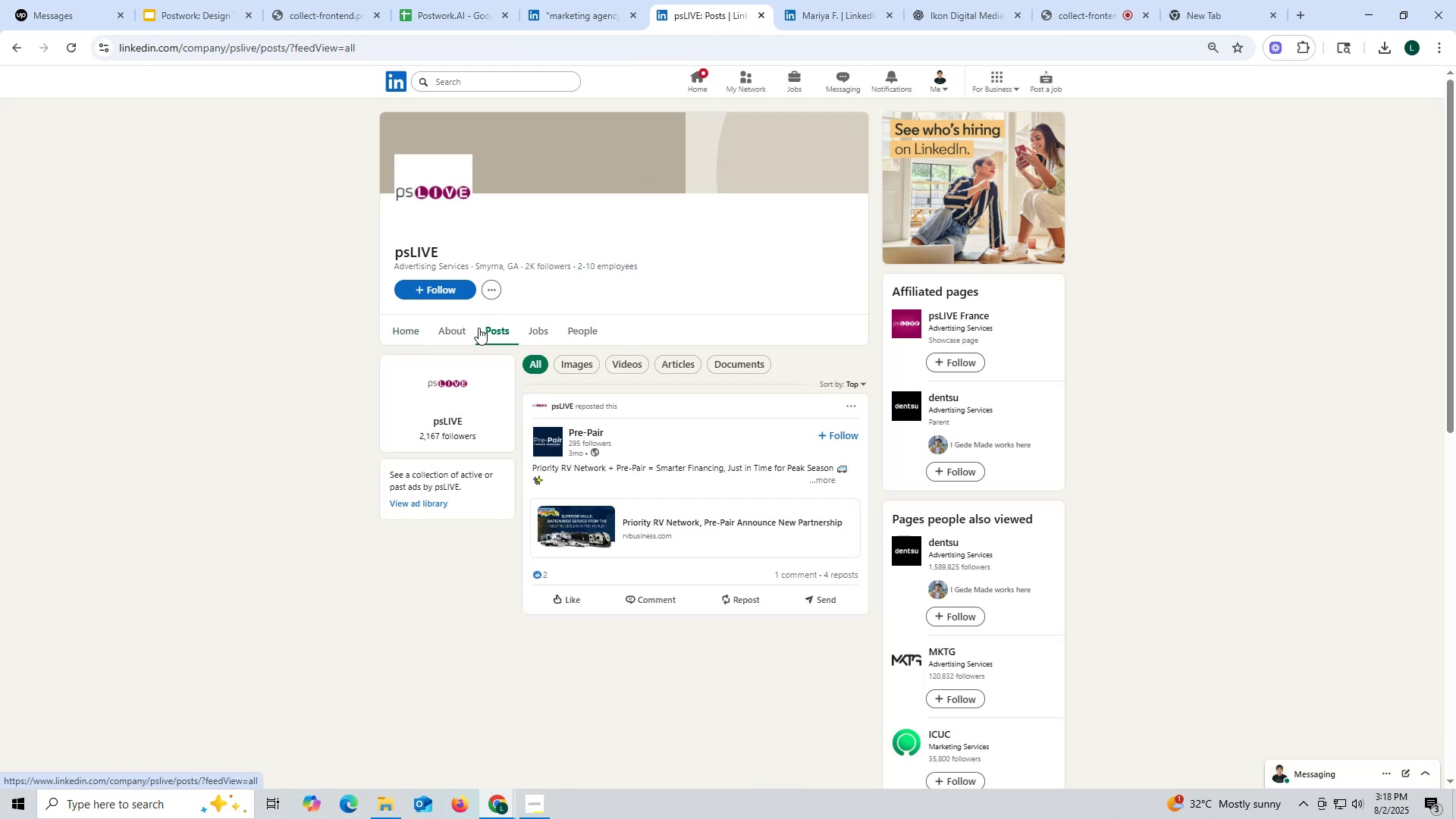 
left_click([452, 327])
 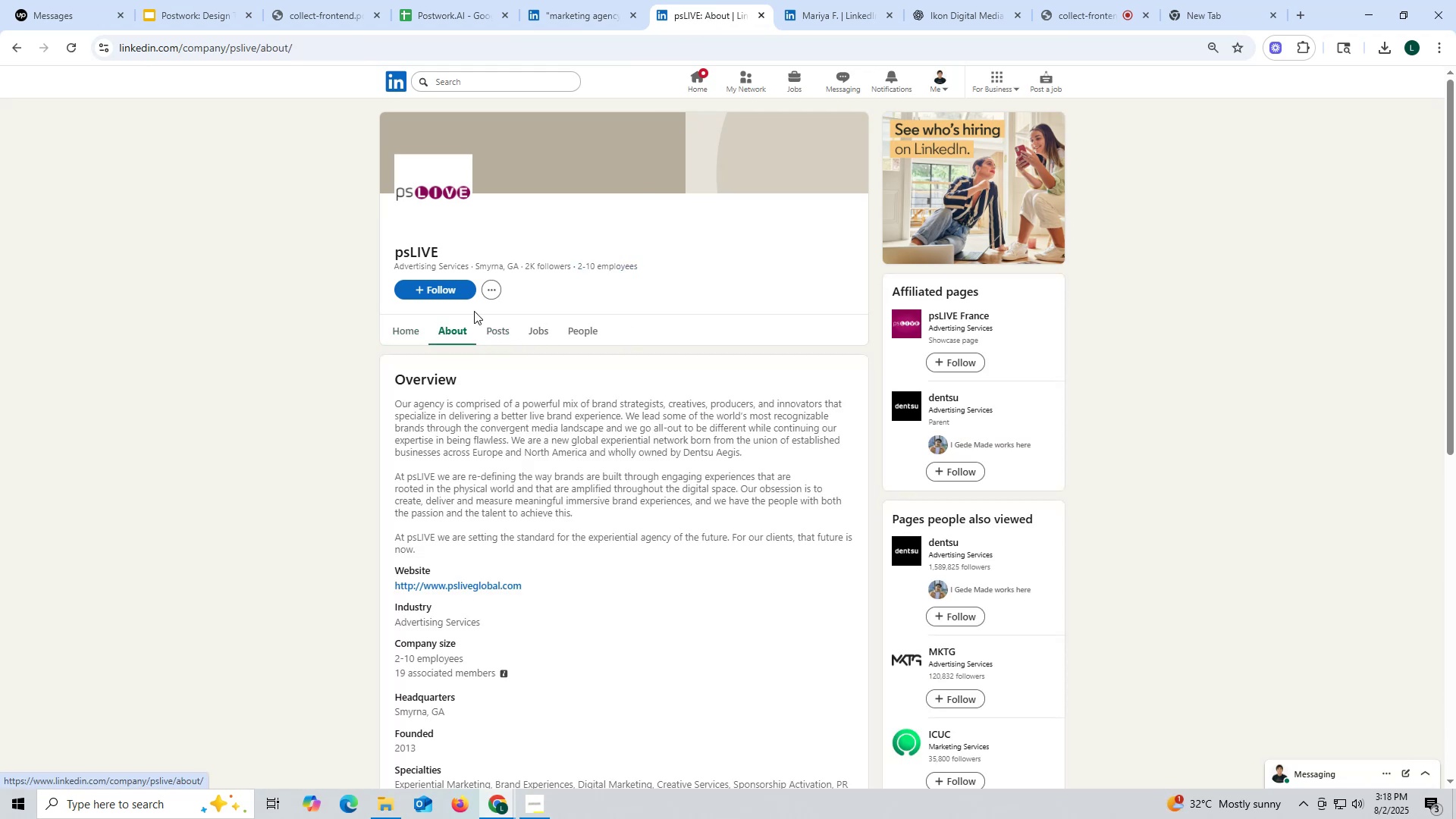 
scroll: coordinate [484, 405], scroll_direction: down, amount: 2.0
 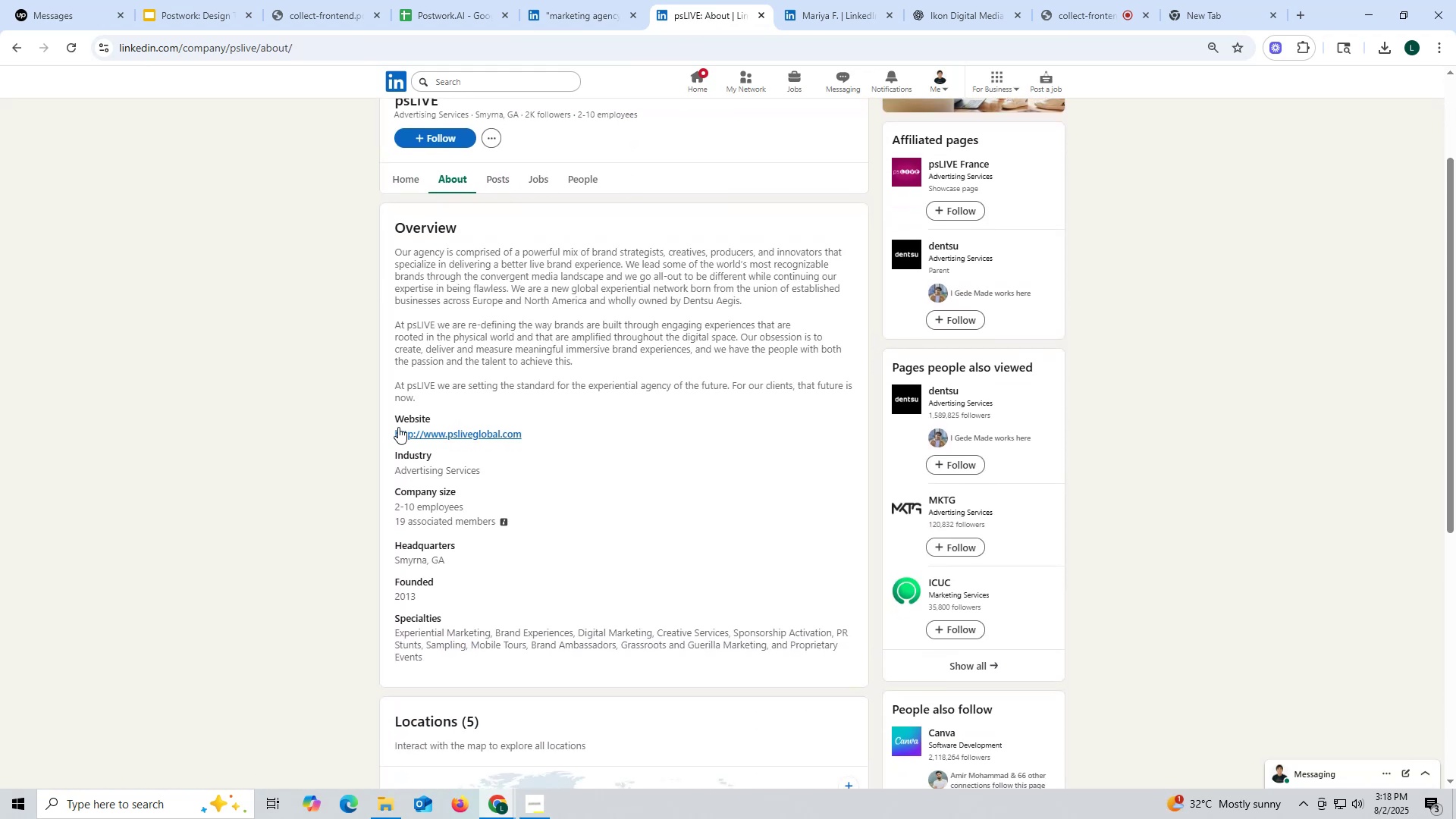 
left_click_drag(start_coordinate=[389, 428], to_coordinate=[530, 428])
 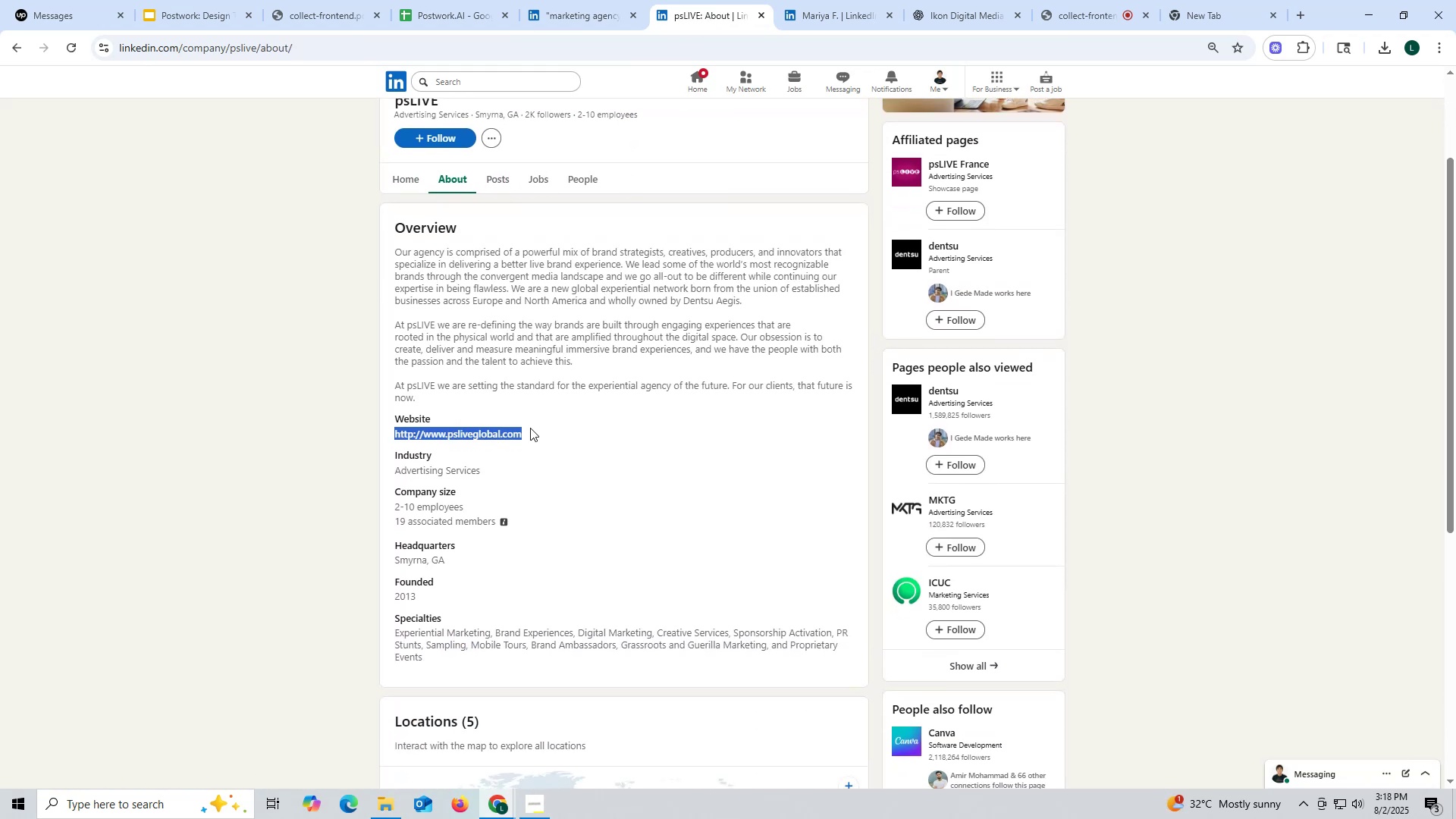 
key(Control+ControlLeft)
 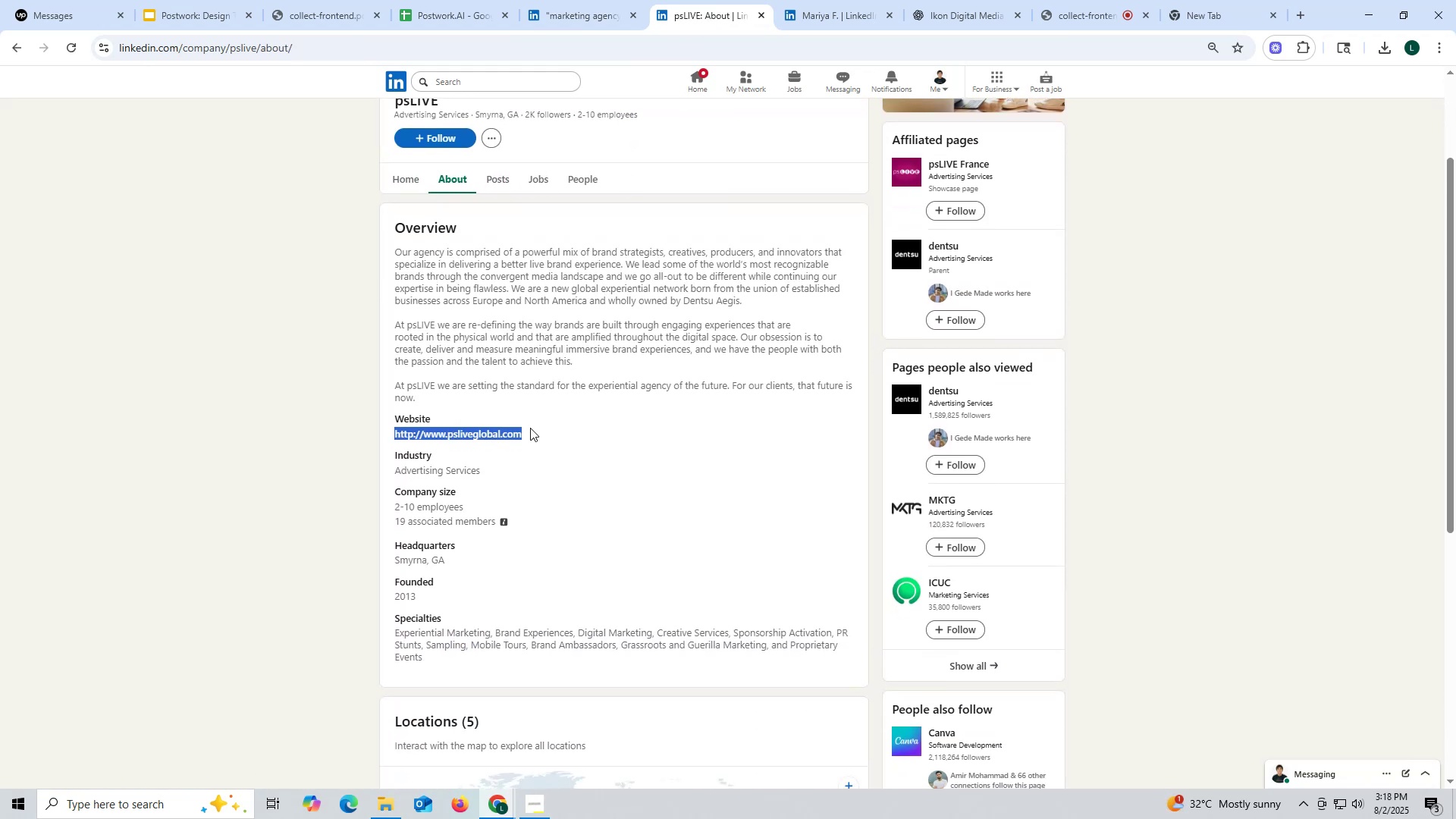 
key(Control+C)
 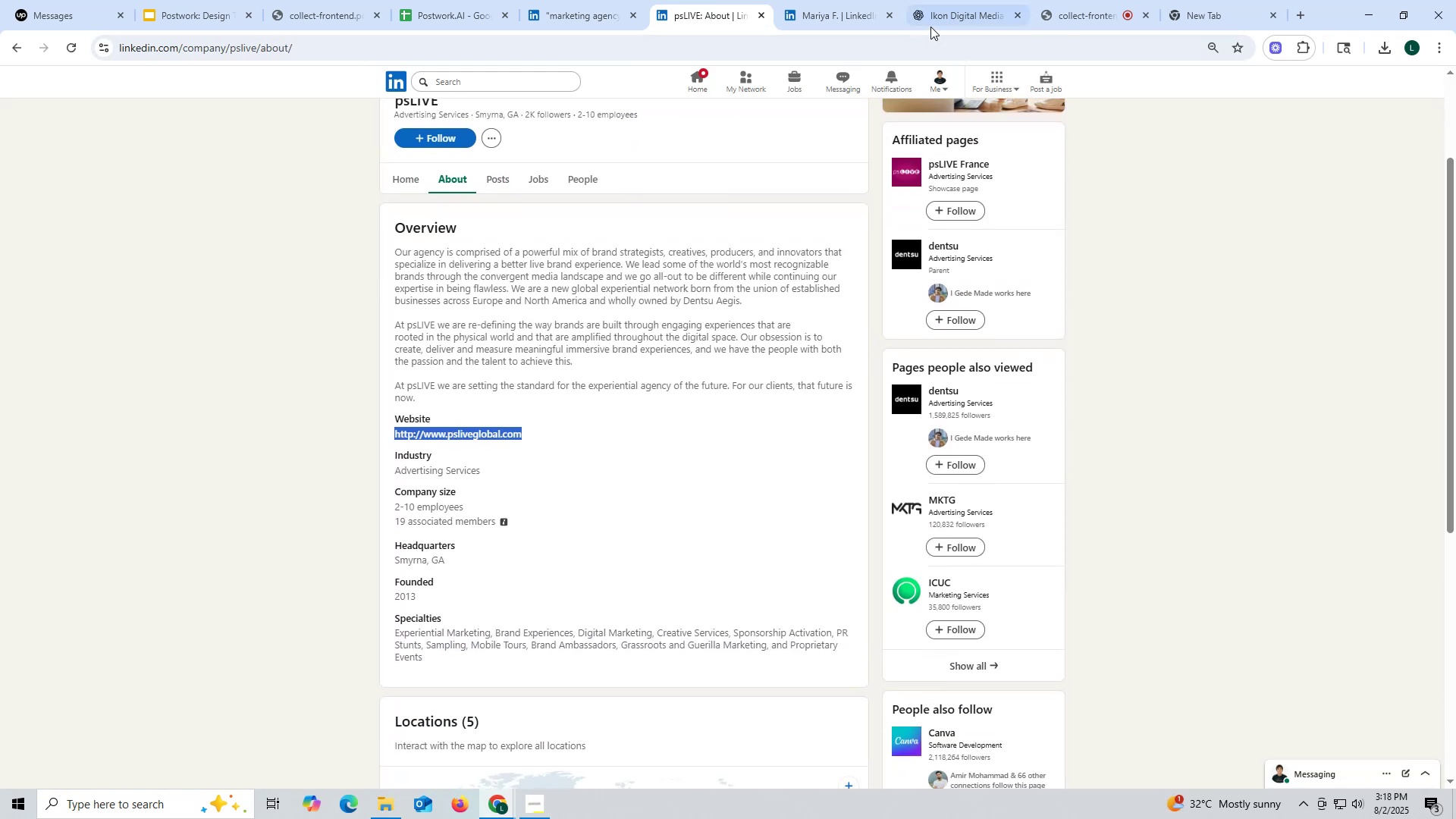 
left_click([941, 20])
 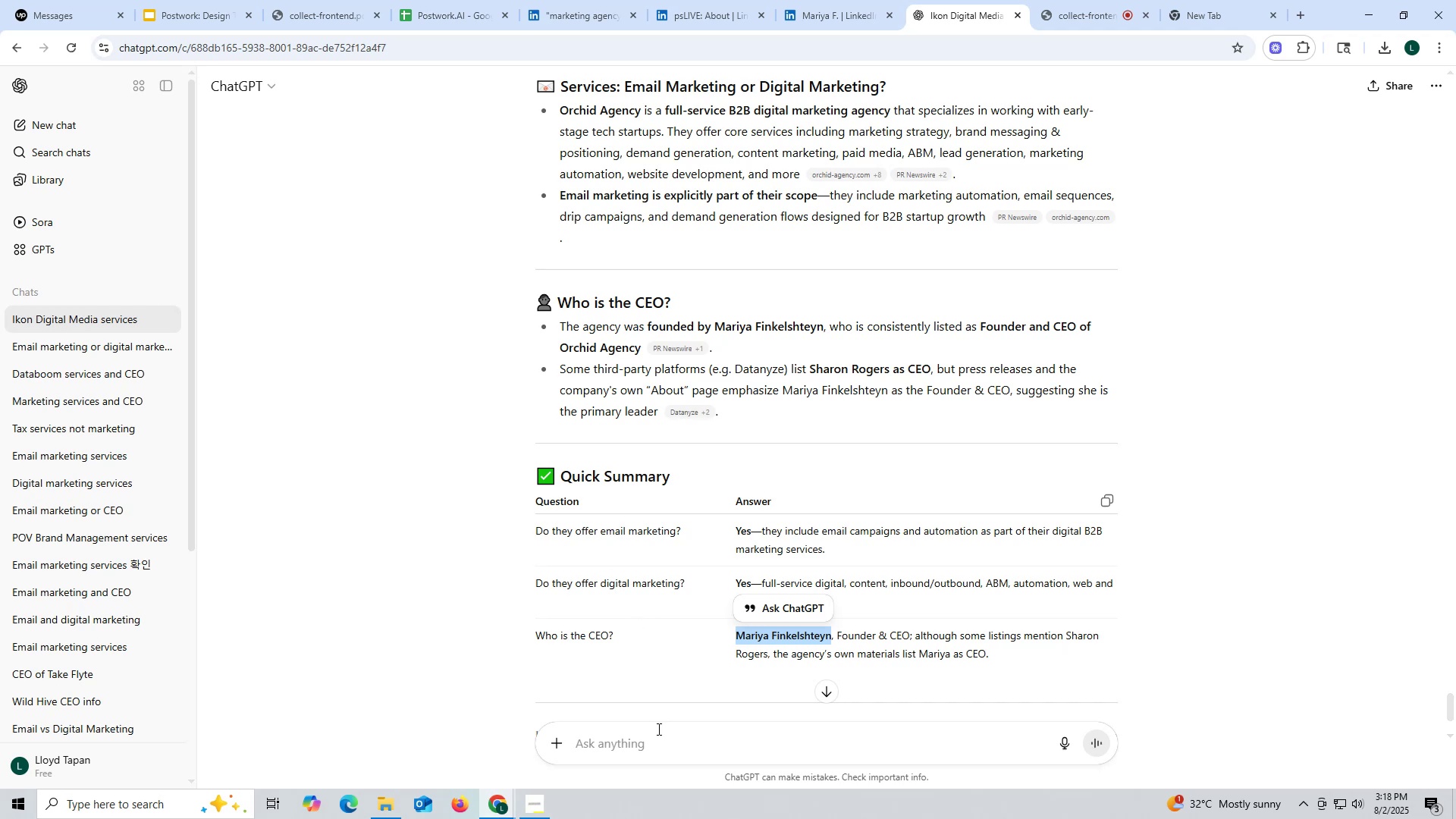 
left_click([664, 743])
 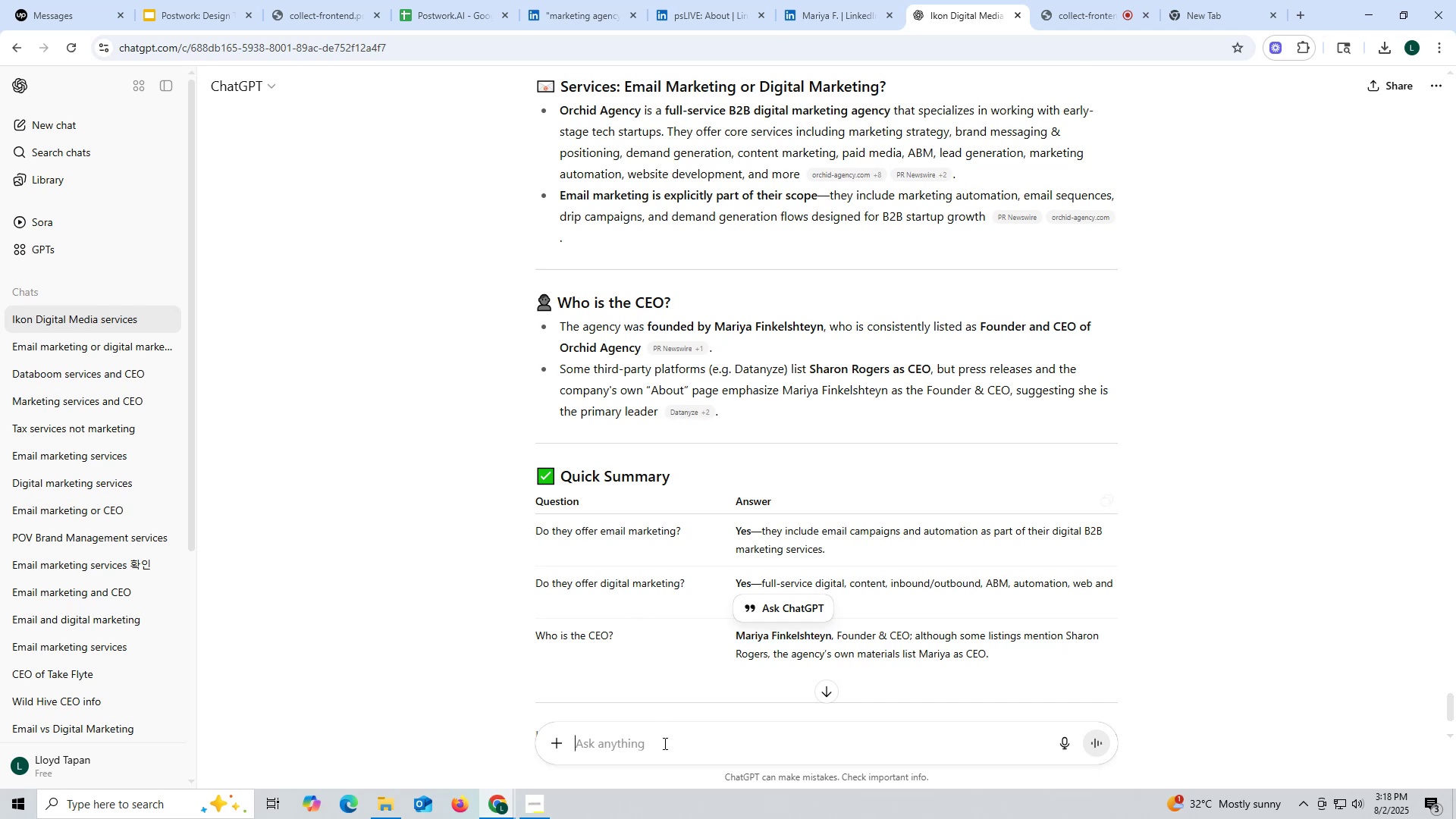 
key(Control+ControlLeft)
 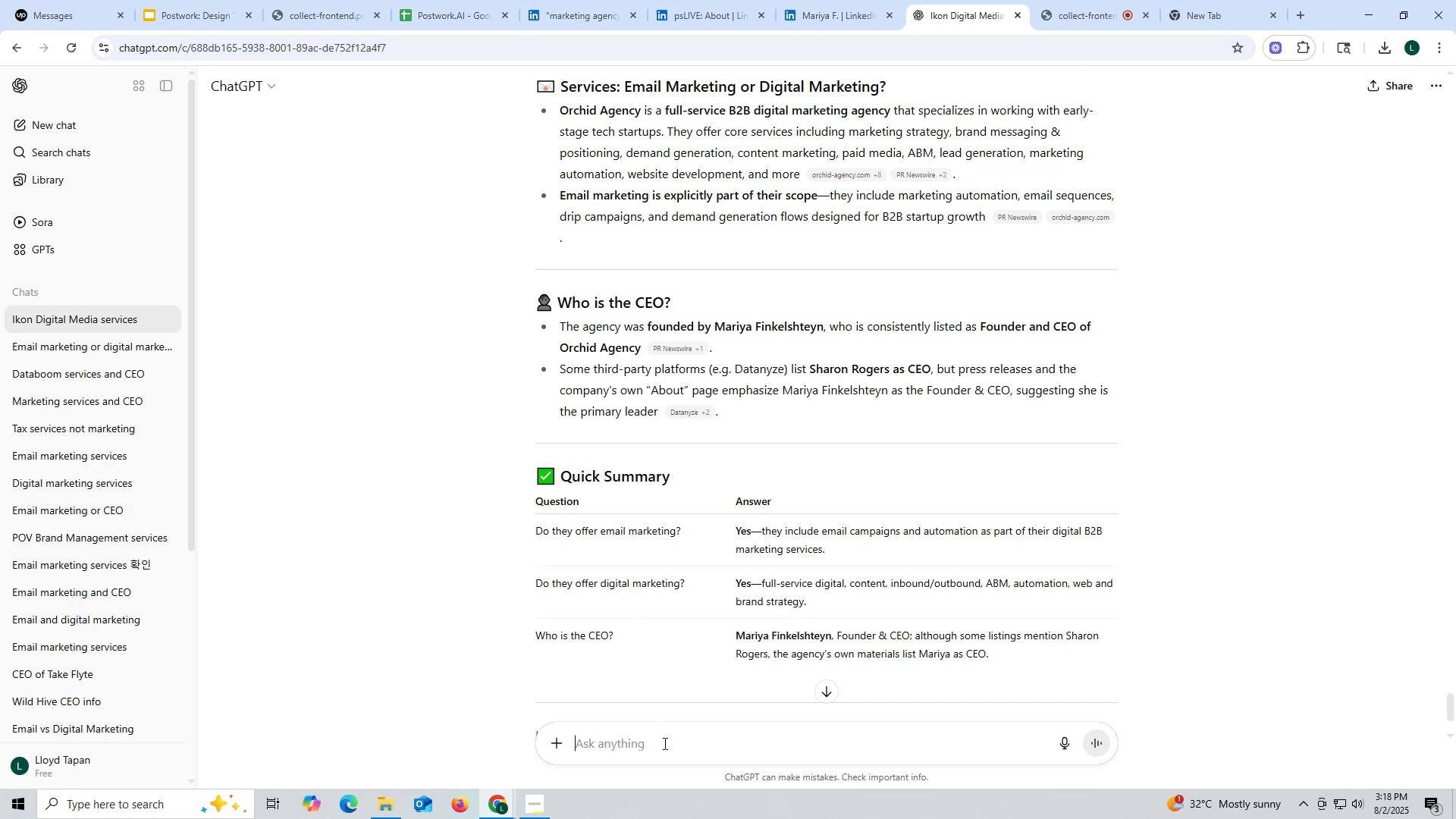 
key(Control+V)
 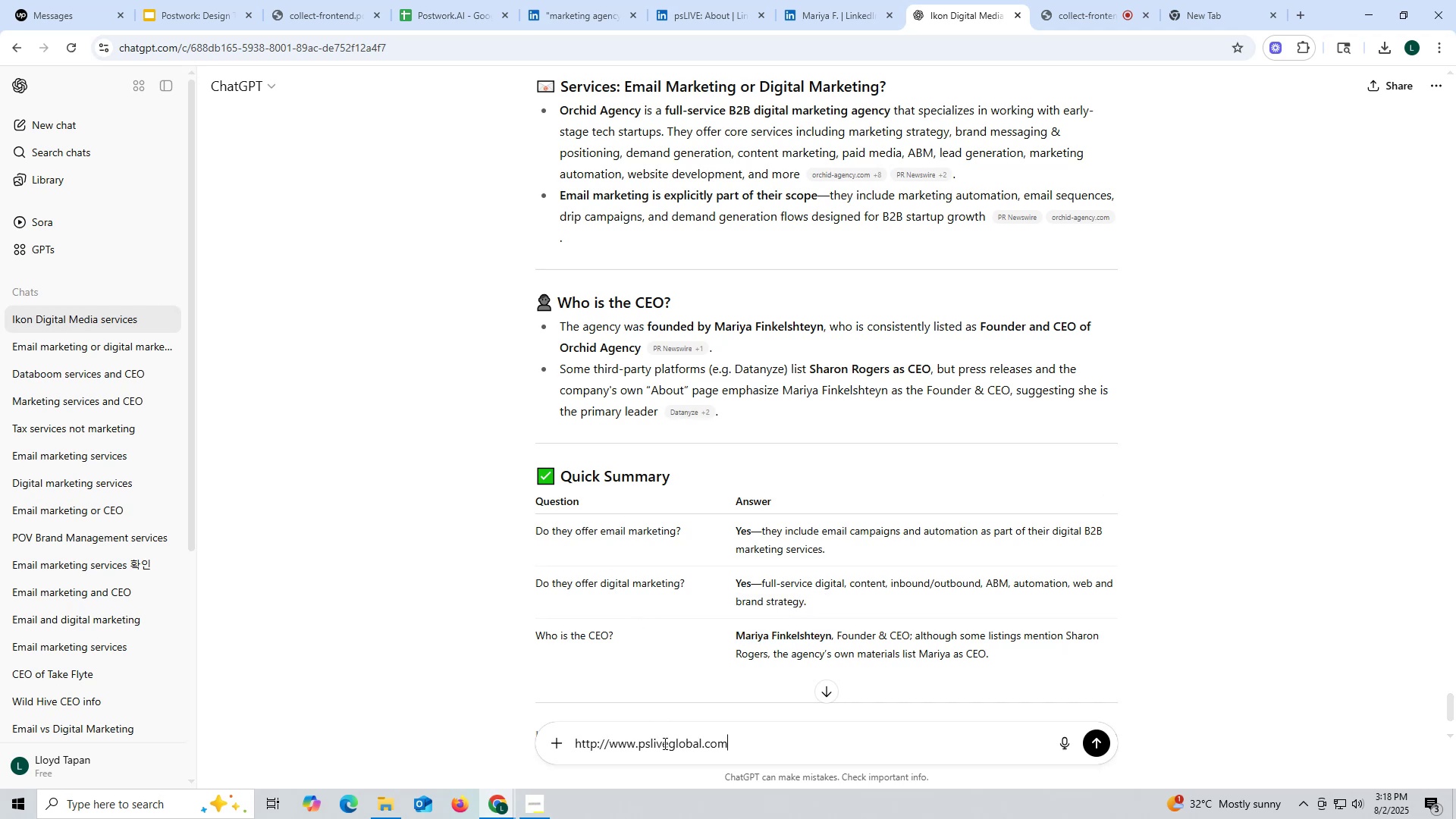 
key(Space)
 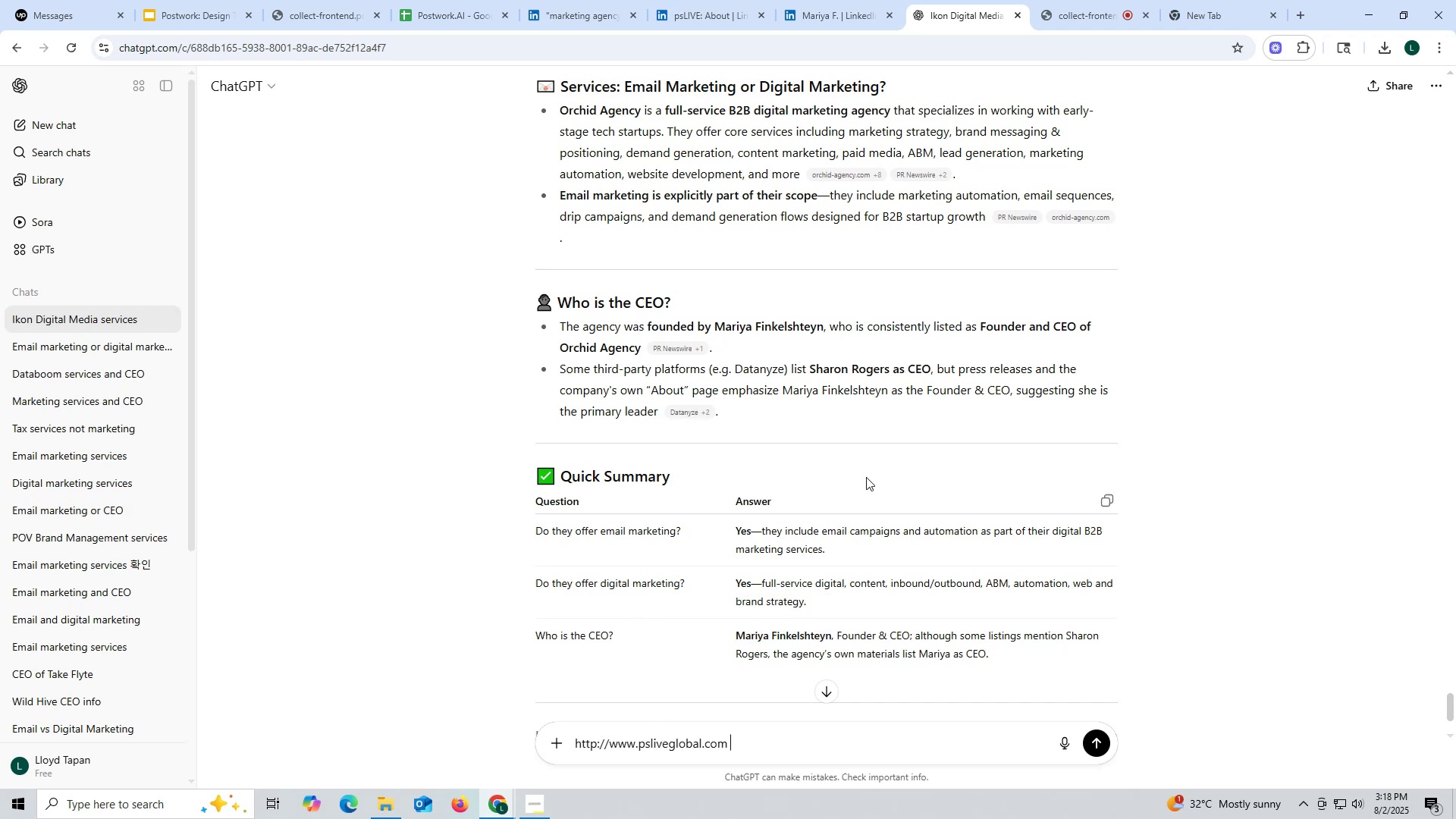 
scroll: coordinate [866, 477], scroll_direction: up, amount: 2.0
 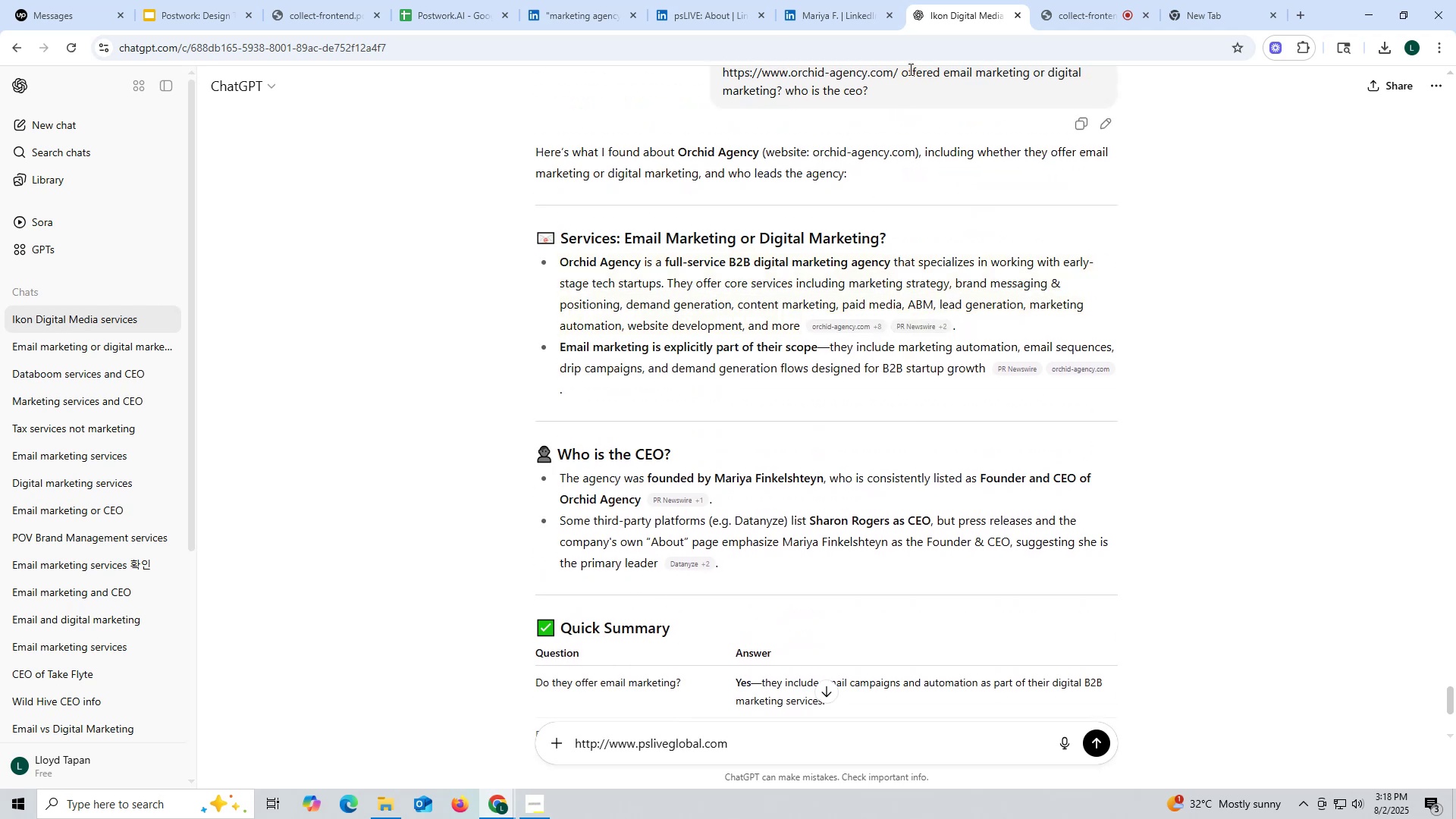 
left_click_drag(start_coordinate=[904, 71], to_coordinate=[978, 118])
 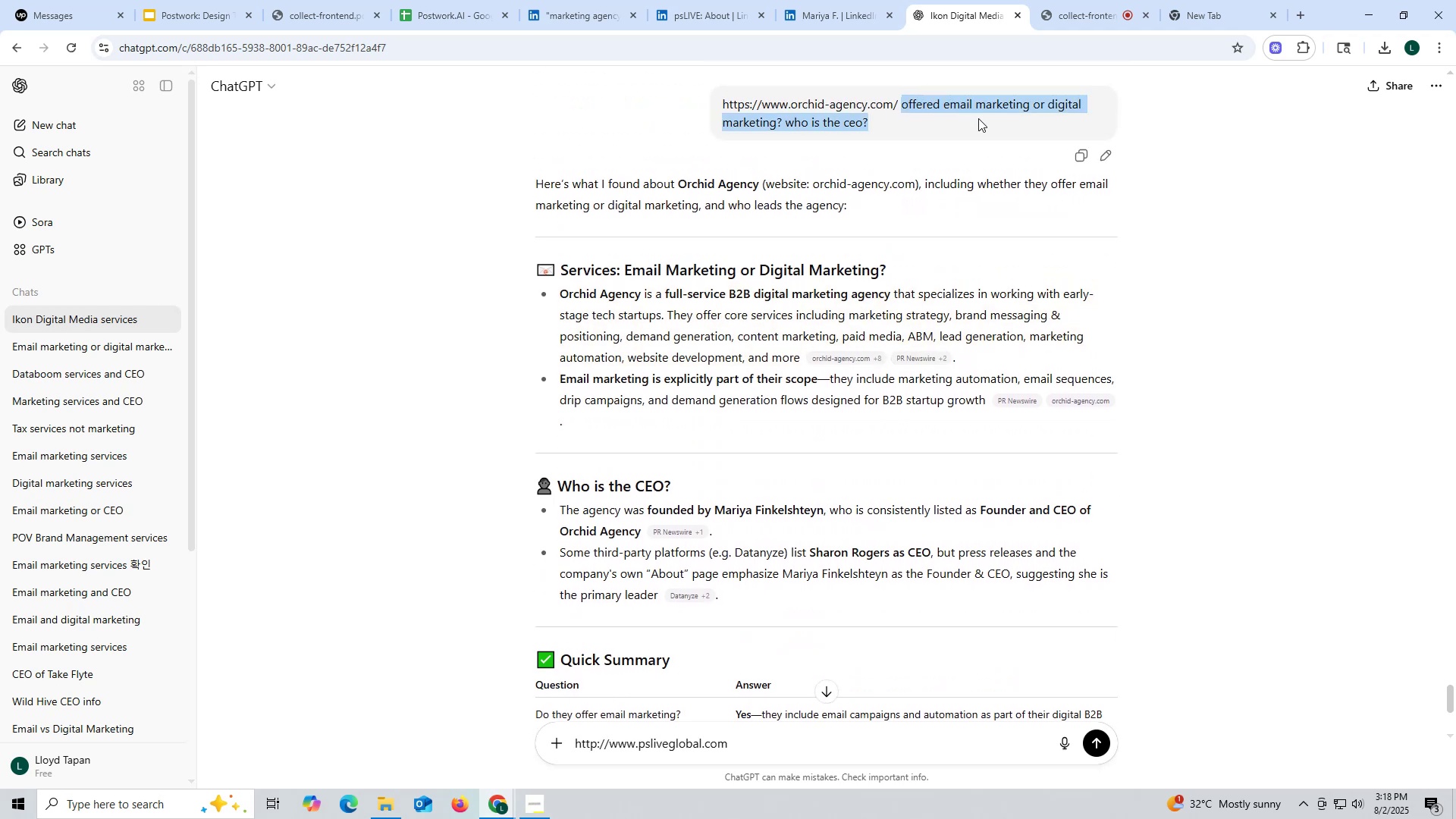 
key(Control+ControlLeft)
 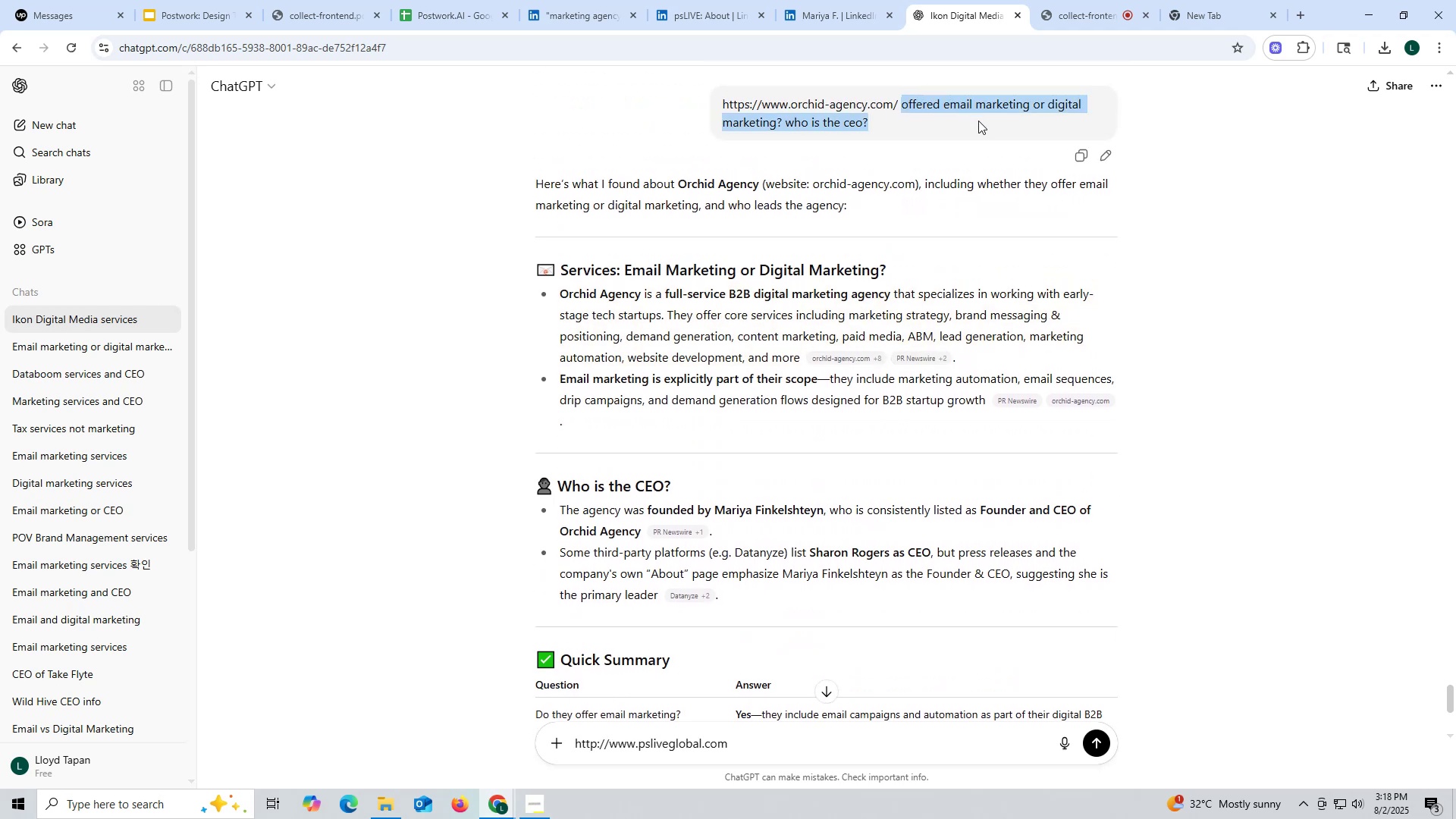 
key(Control+C)
 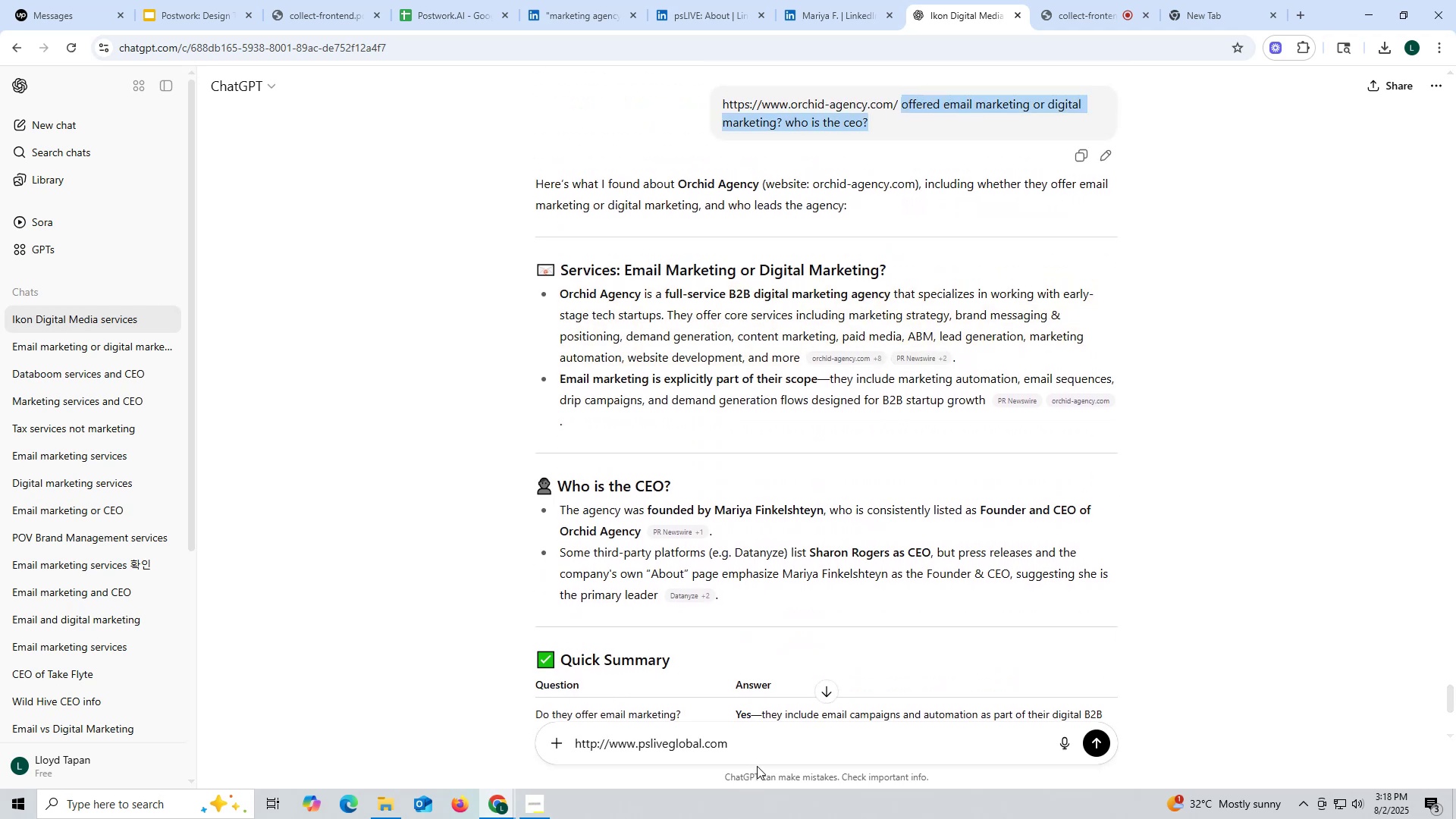 
key(Control+ControlLeft)
 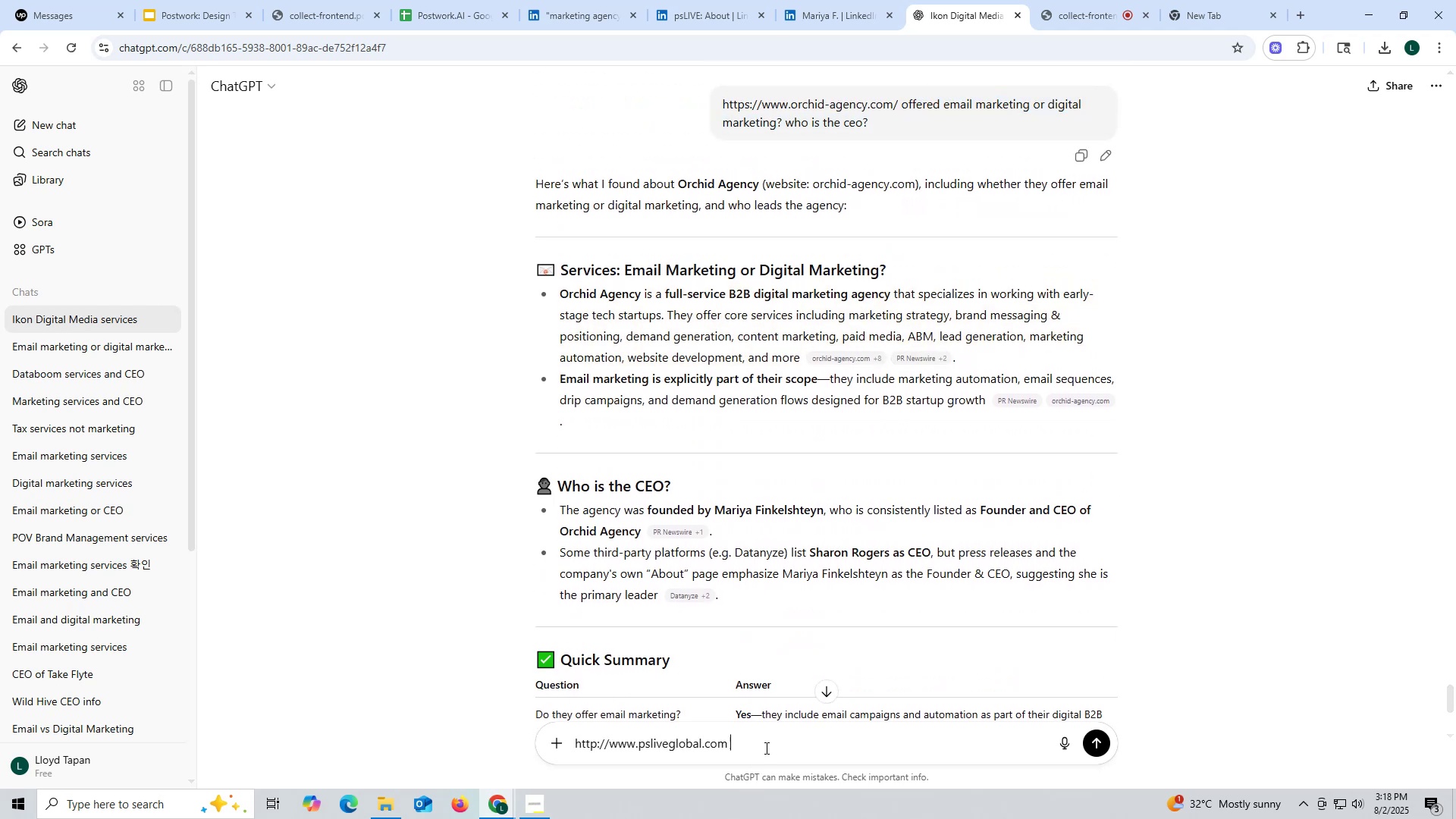 
left_click([765, 748])
 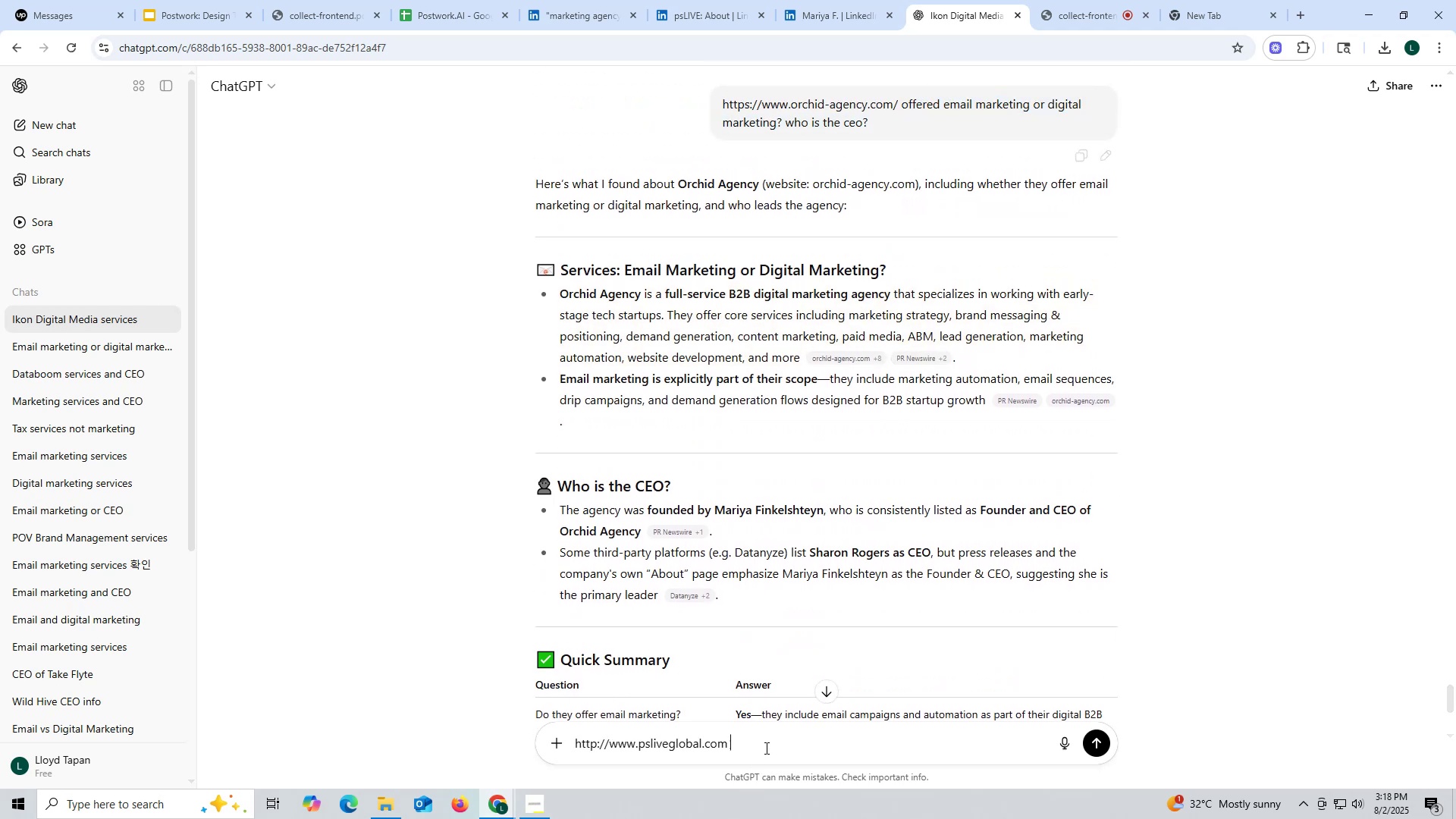 
key(Control+V)
 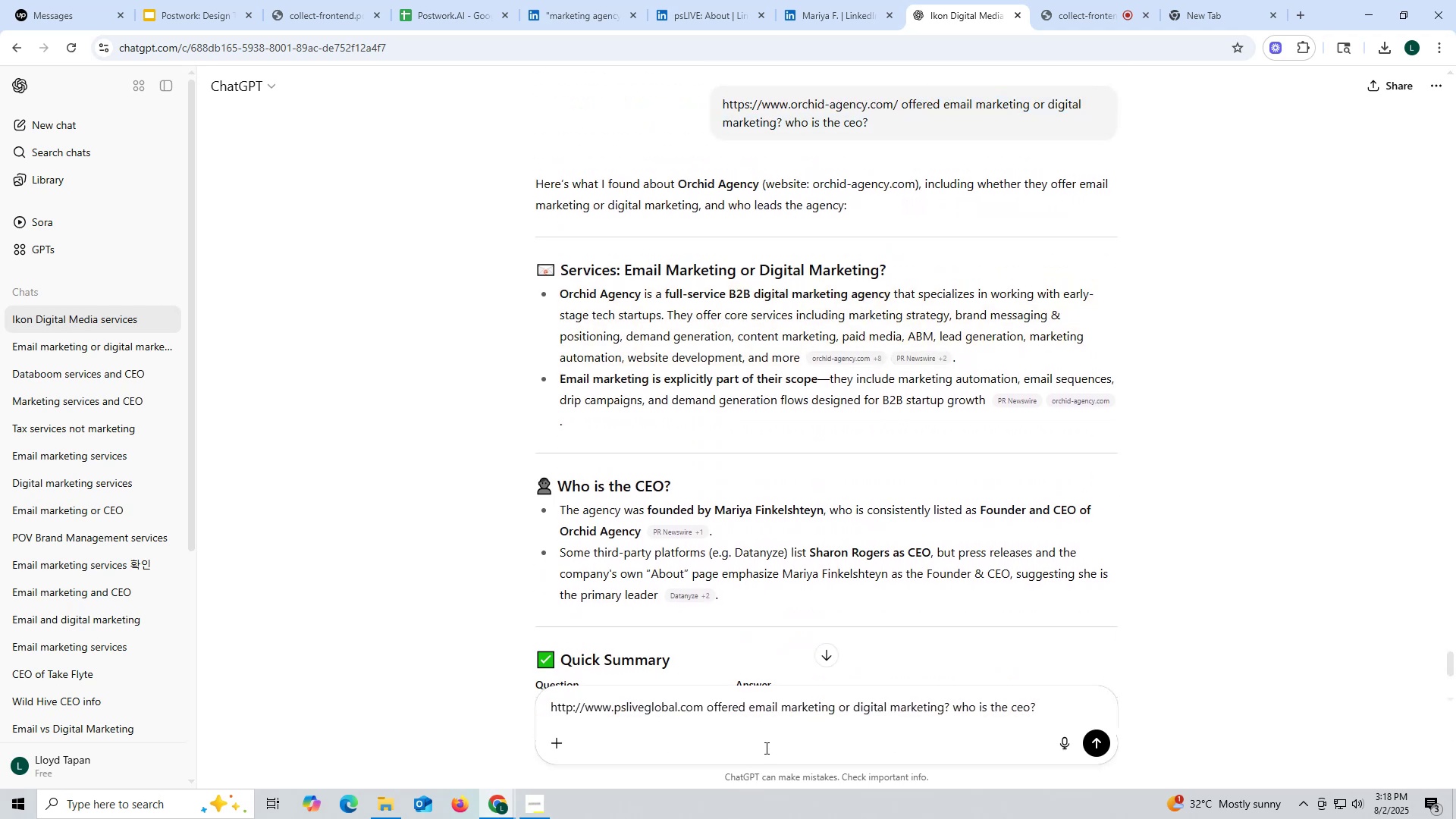 
key(Enter)
 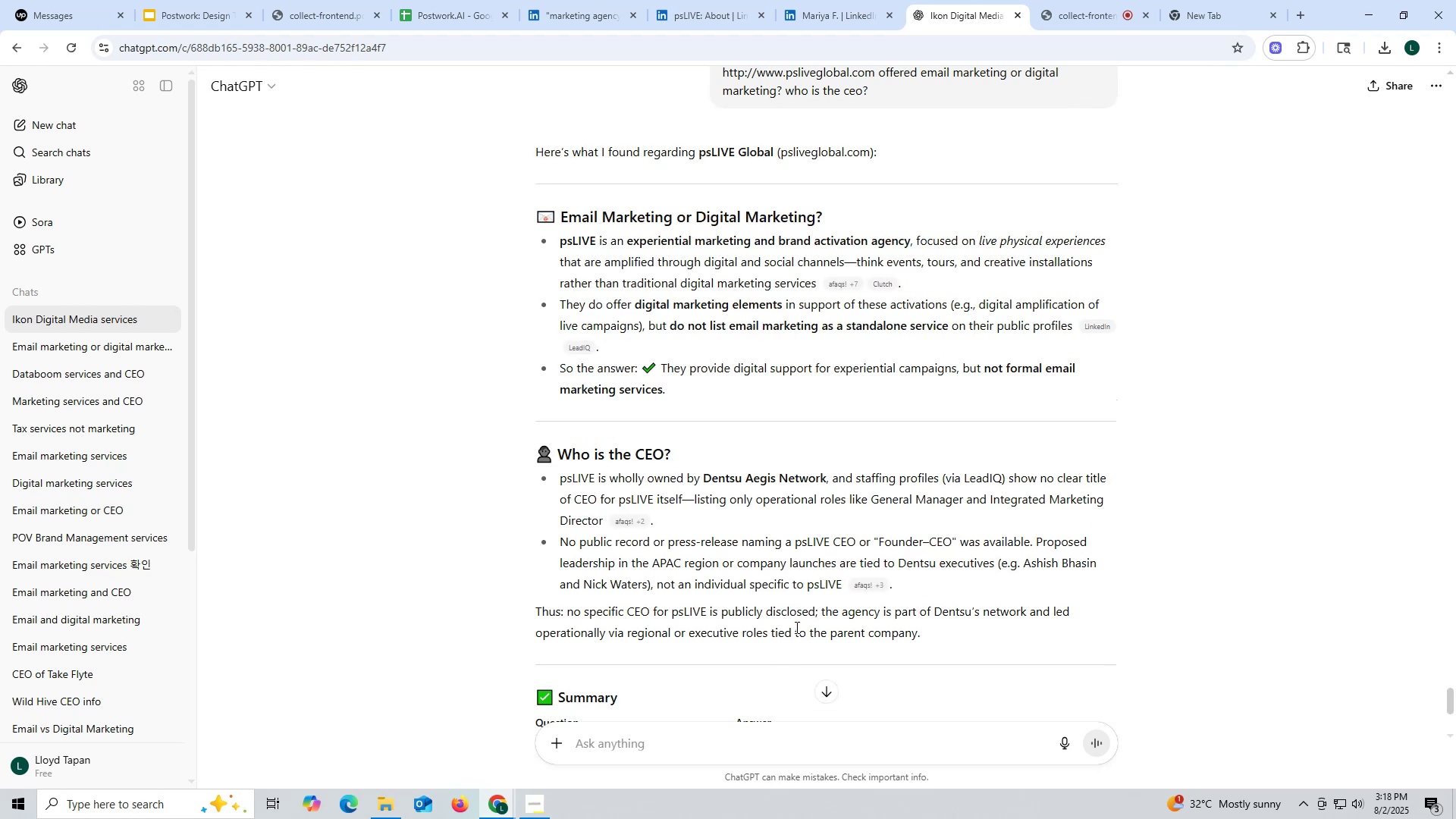 
wait(16.66)
 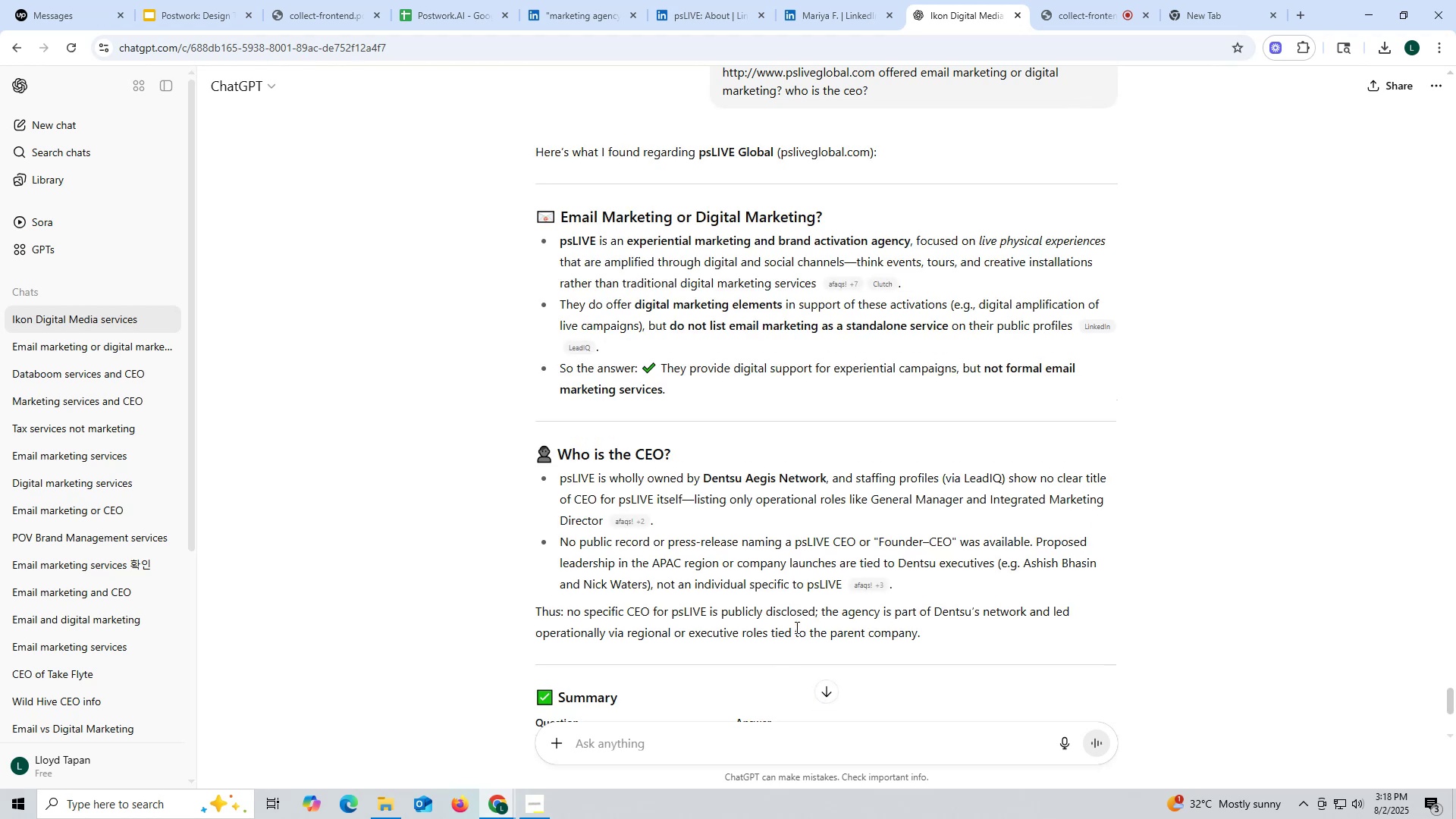 
scroll: coordinate [817, 496], scroll_direction: down, amount: 4.0
 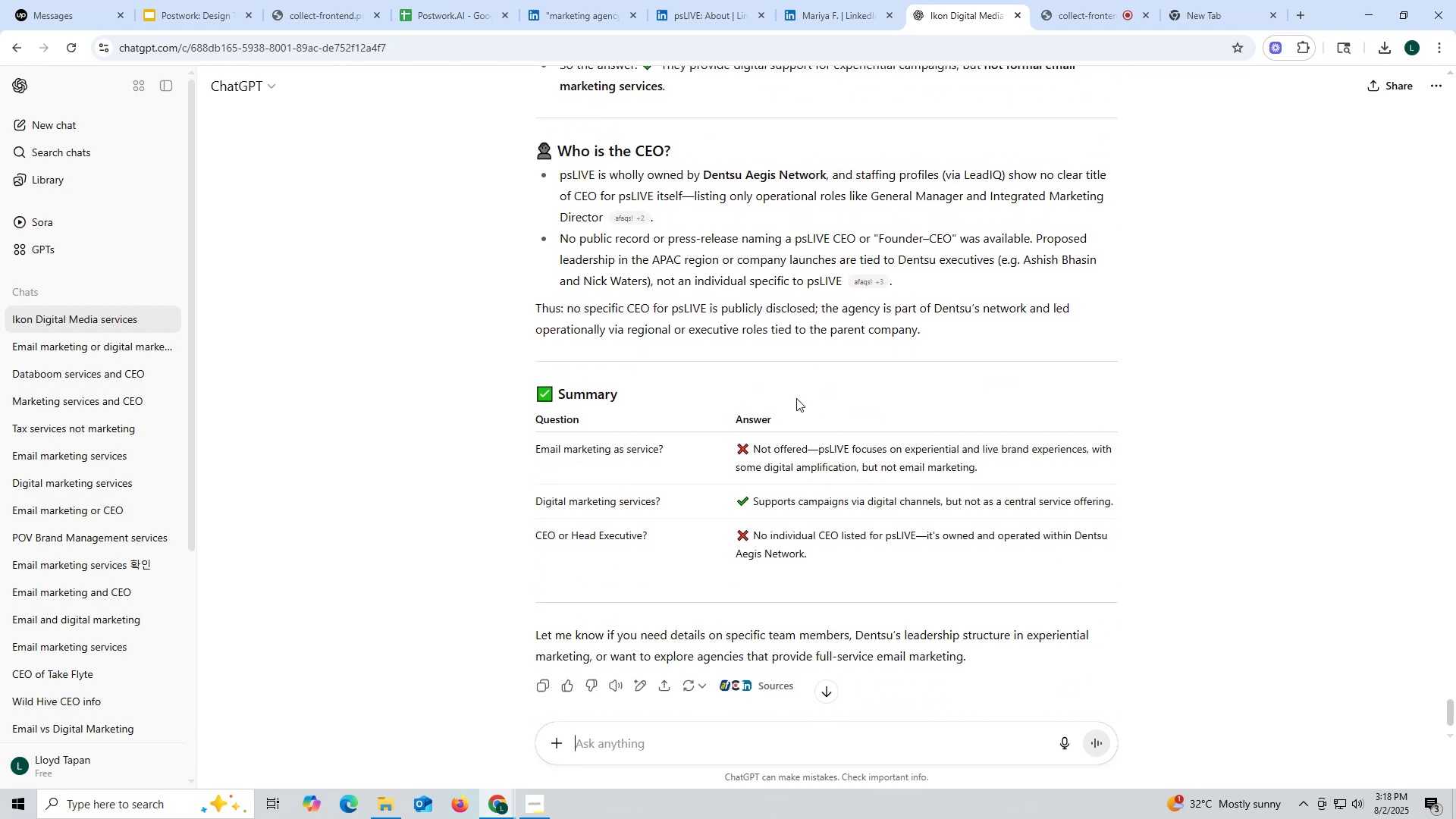 
scroll: coordinate [796, 398], scroll_direction: up, amount: 10.0
 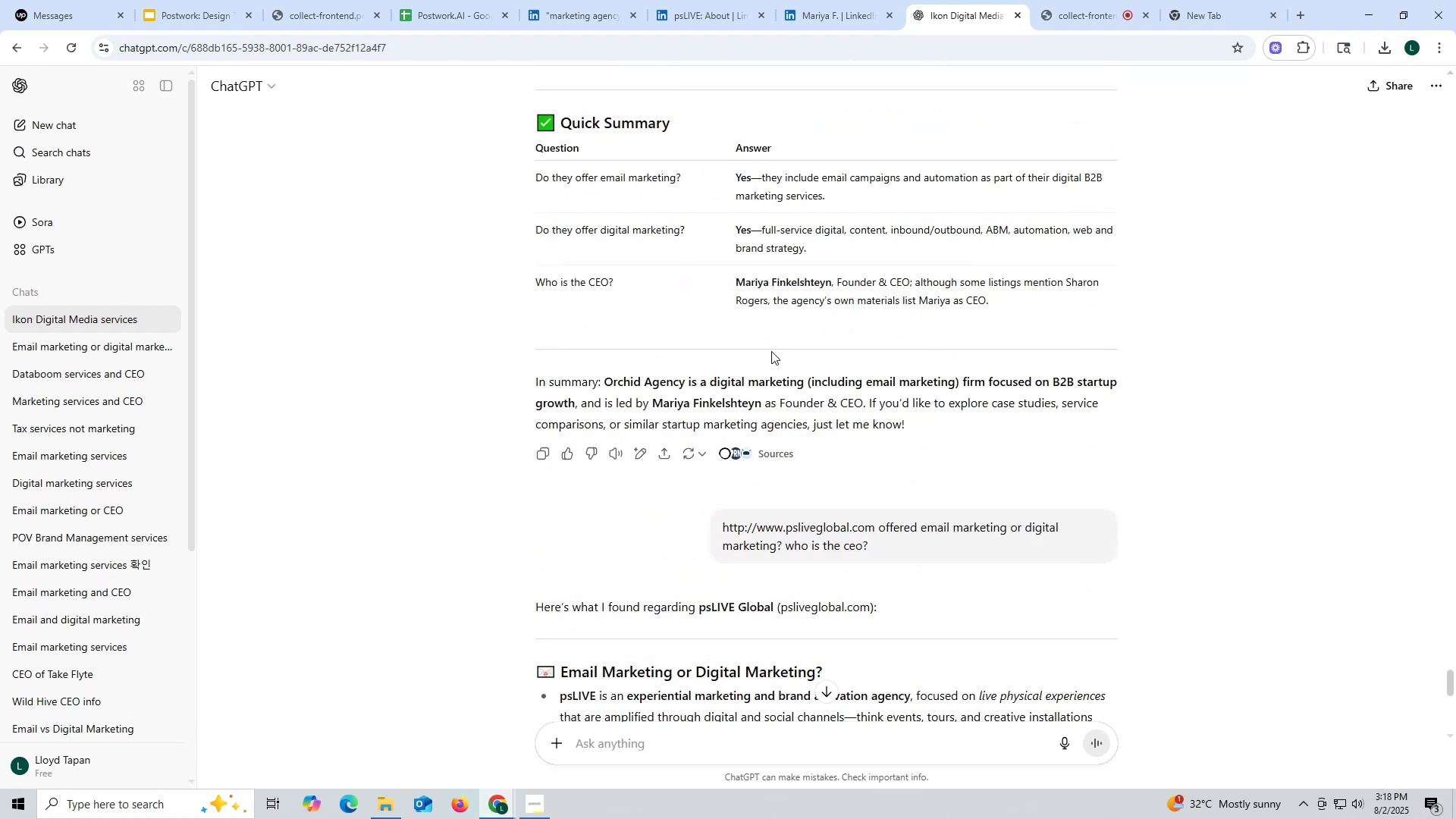 
scroll: coordinate [753, 368], scroll_direction: down, amount: 13.0
 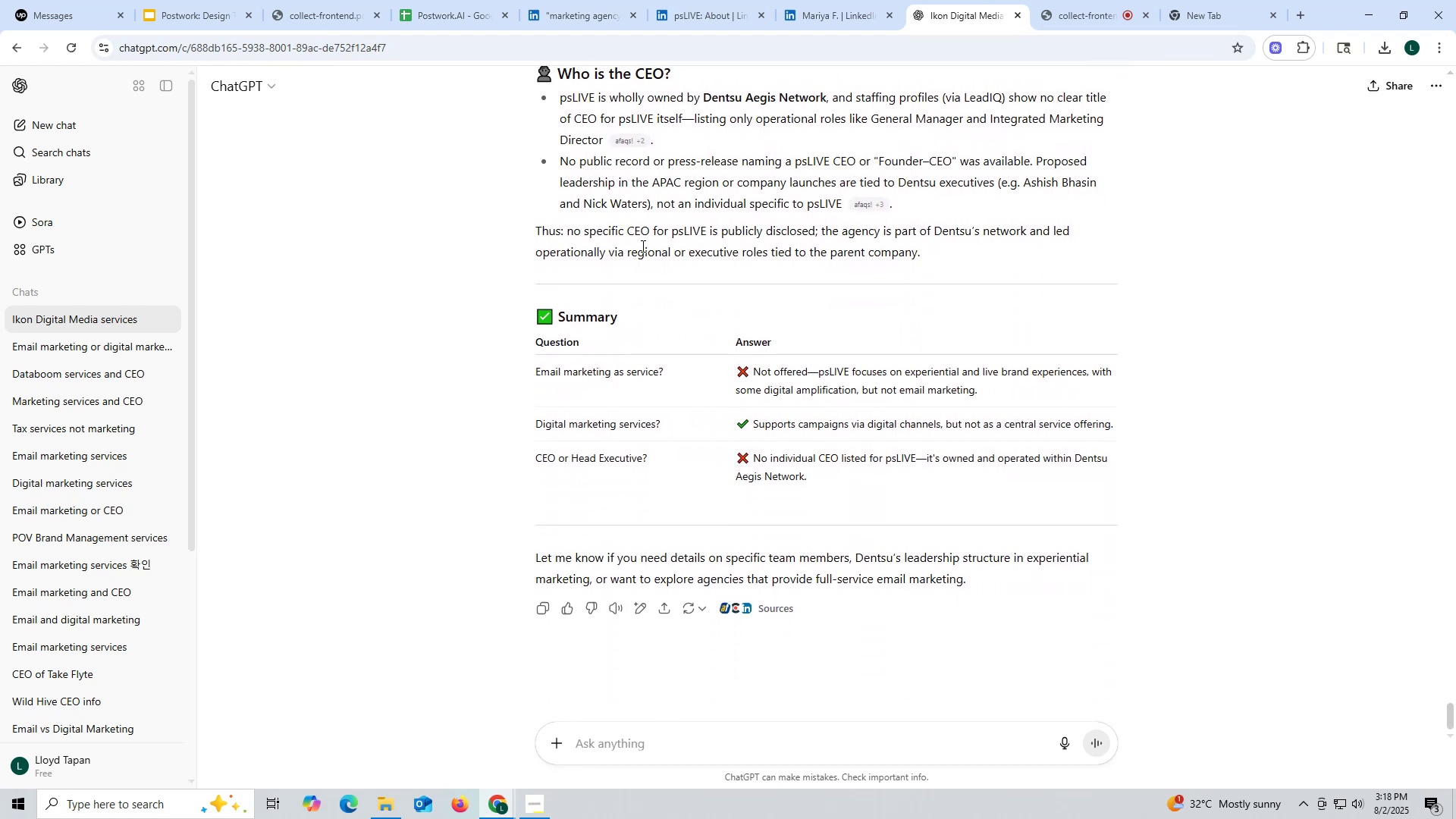 
left_click([712, 4])
 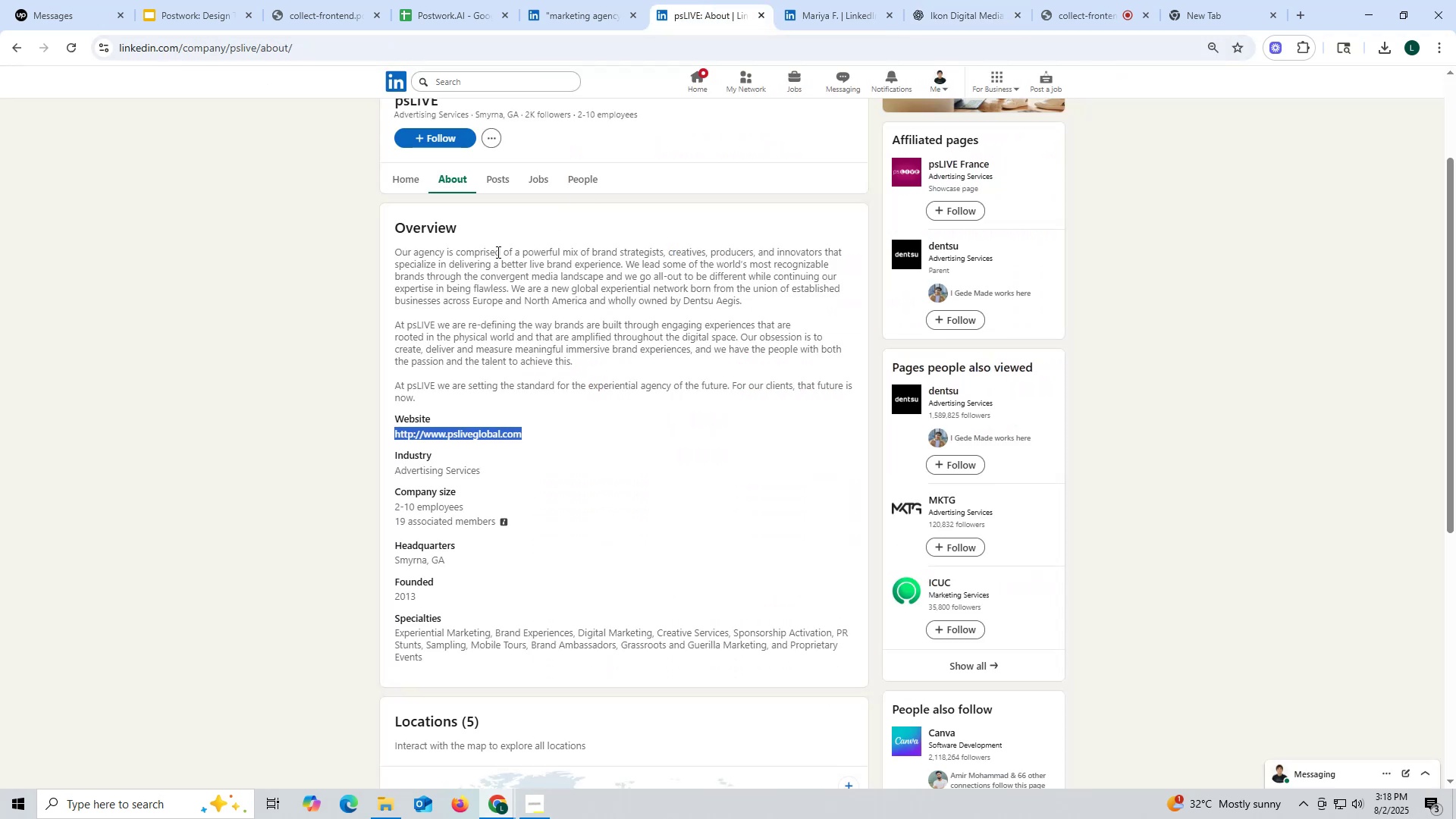 
scroll: coordinate [496, 253], scroll_direction: up, amount: 2.0
 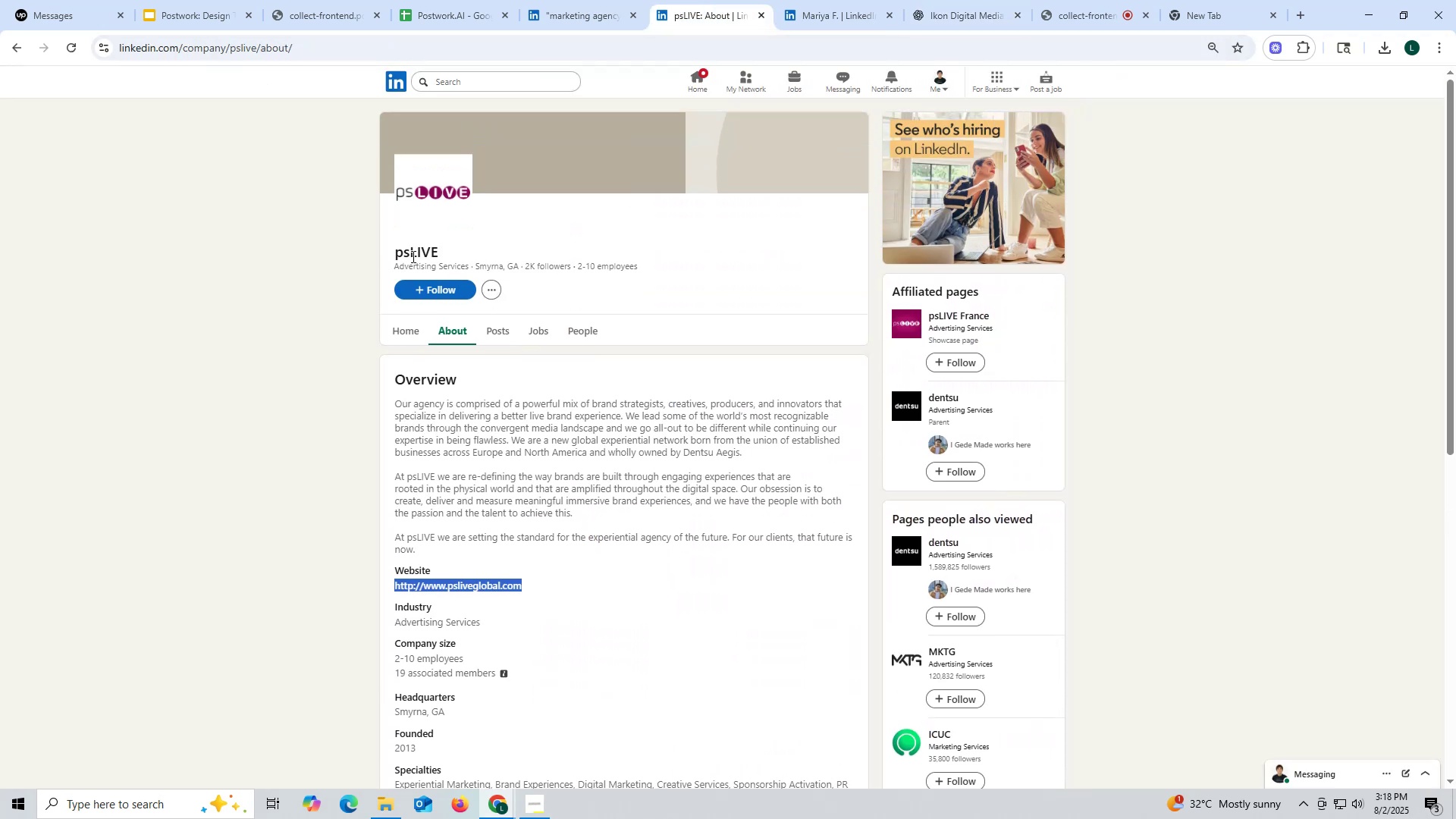 
left_click_drag(start_coordinate=[393, 251], to_coordinate=[490, 251])
 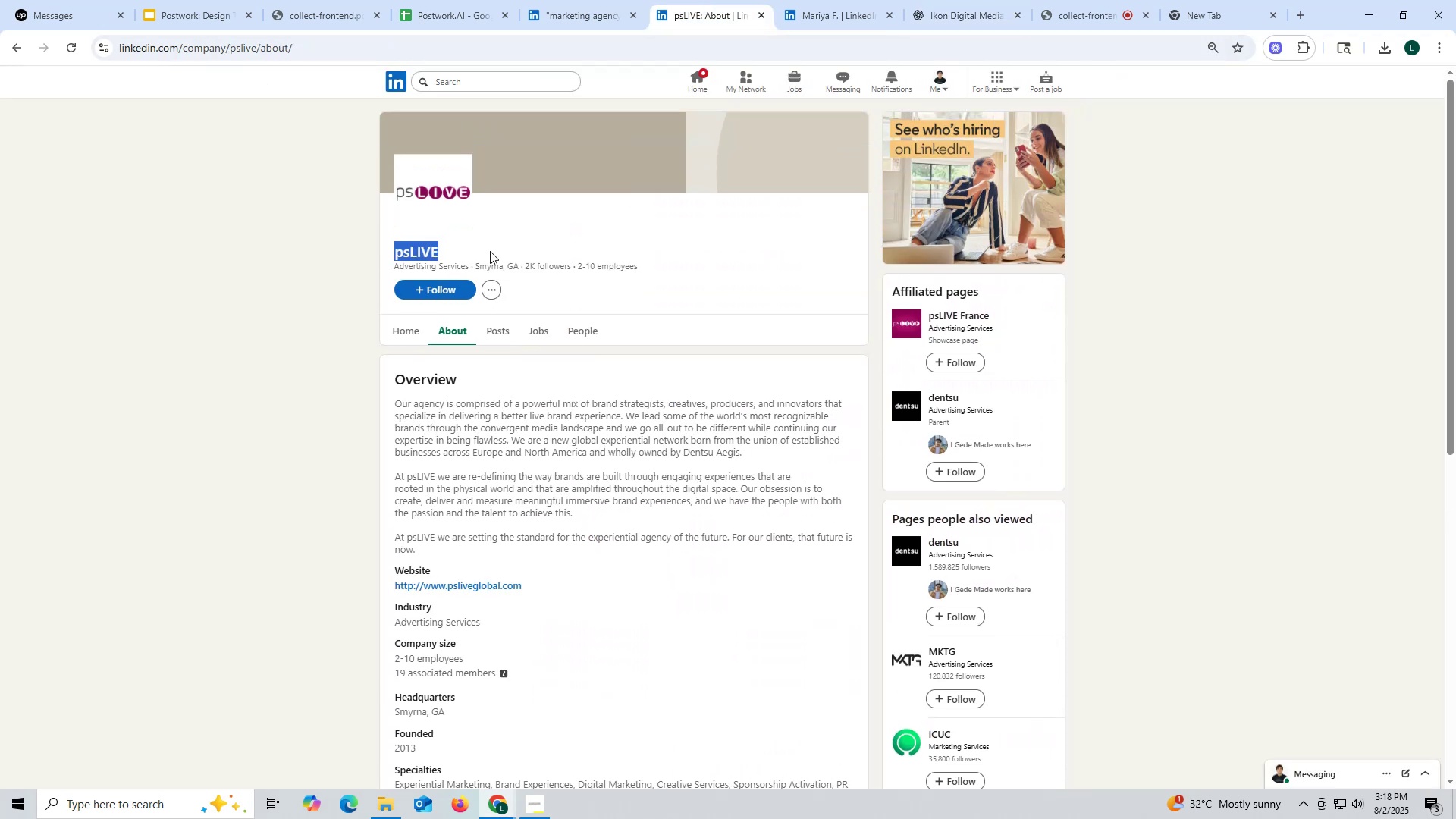 
key(Control+ControlLeft)
 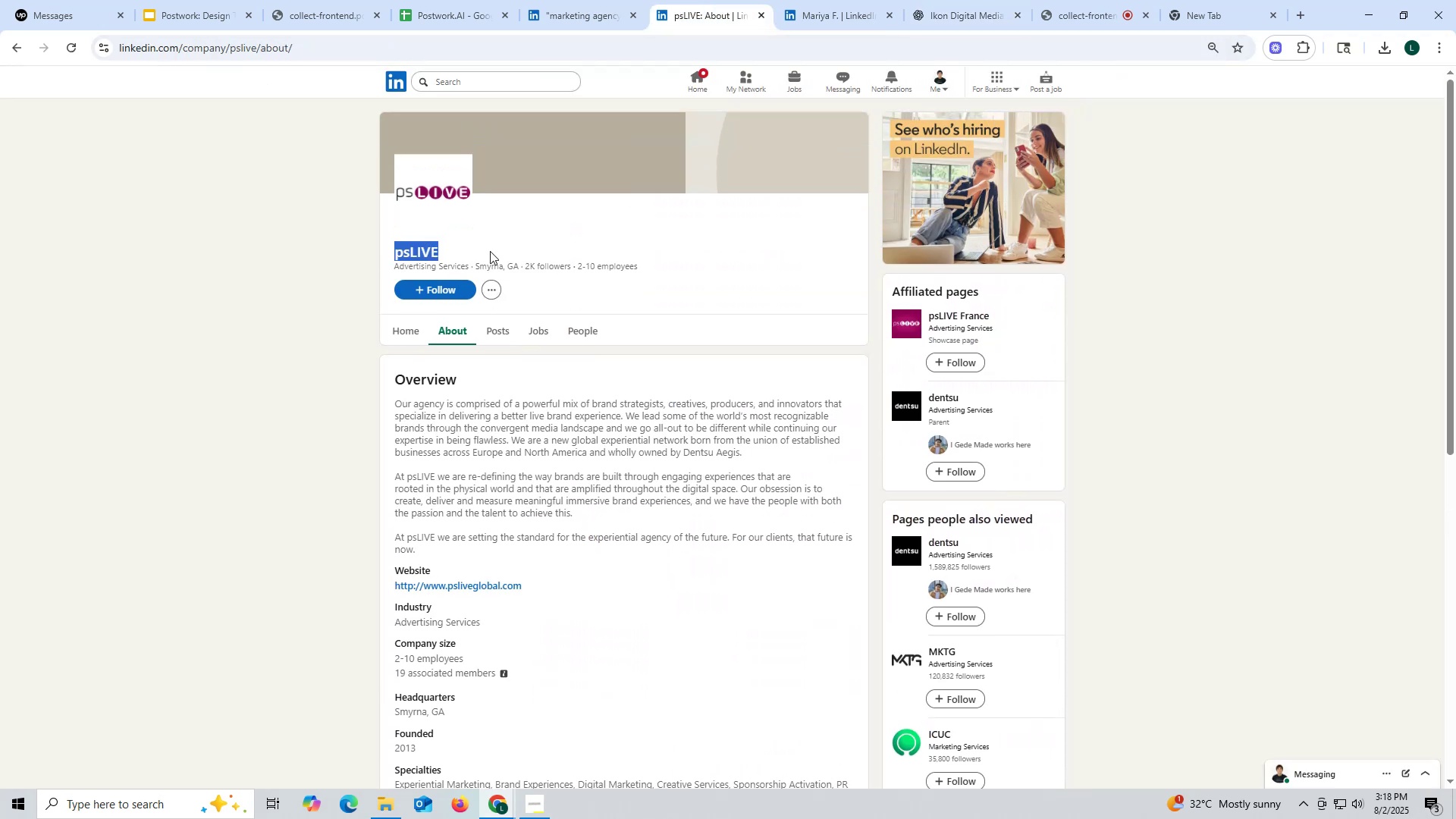 
key(Control+C)
 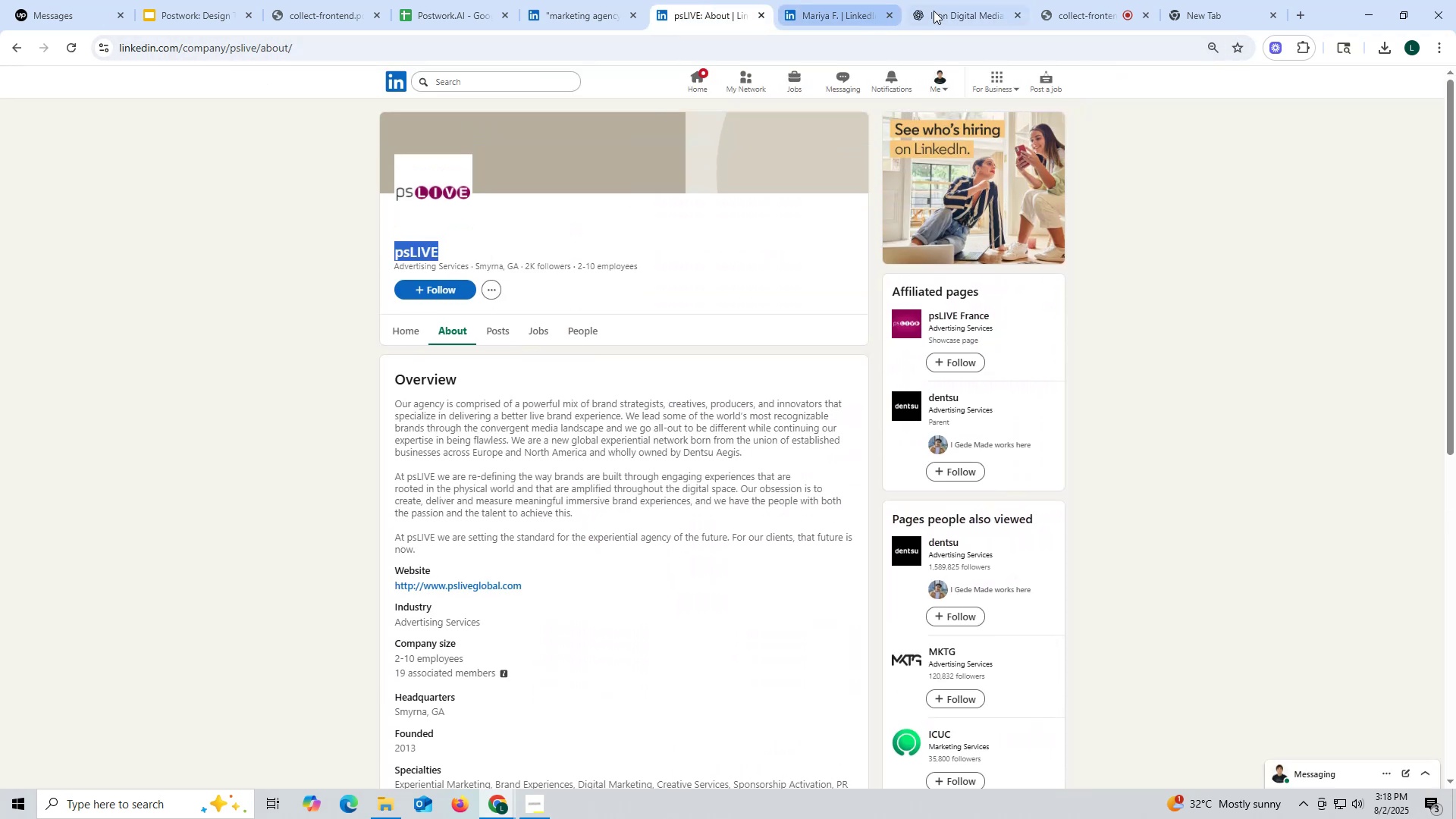 
left_click([937, 11])
 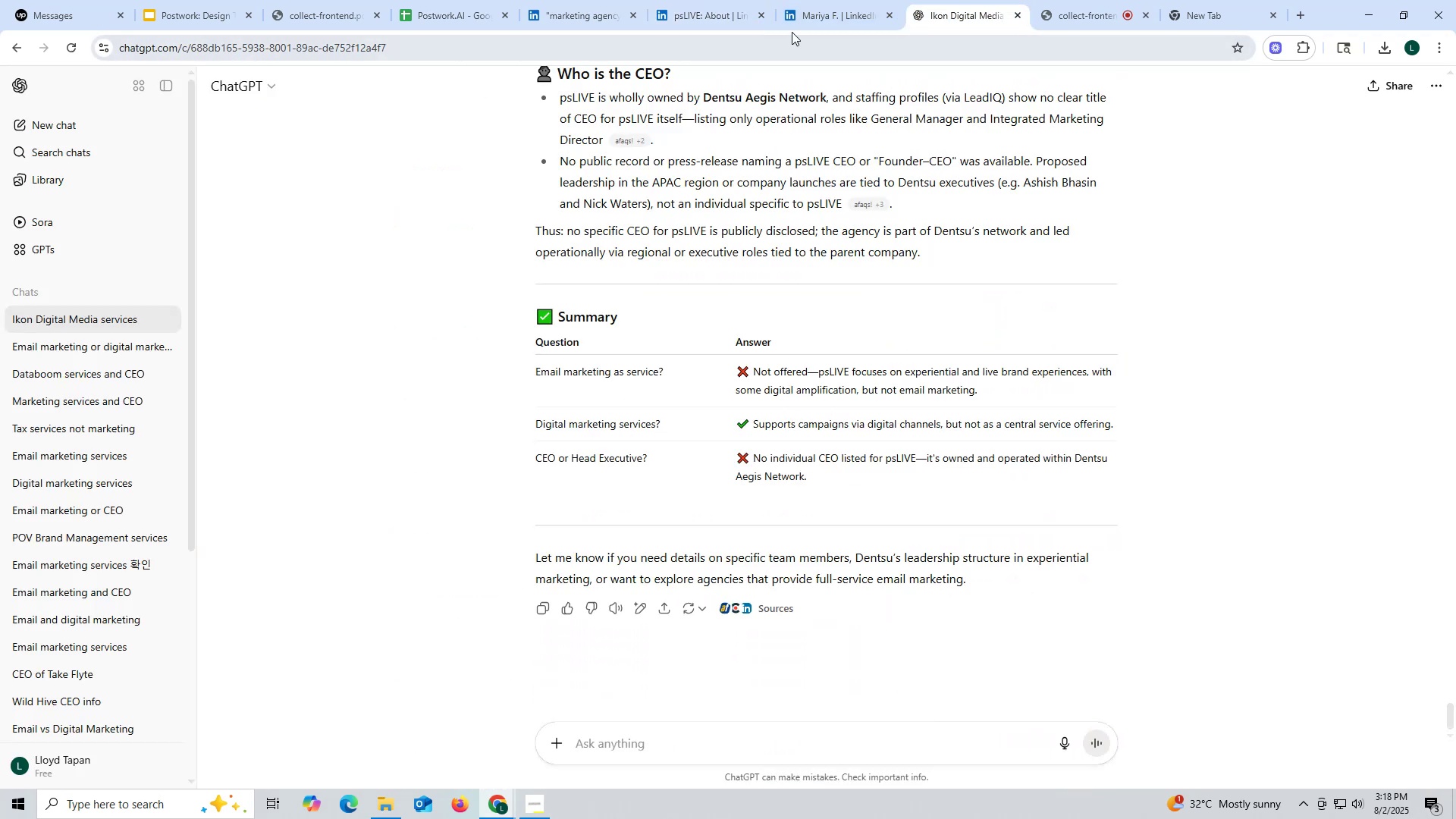 
left_click([805, 9])
 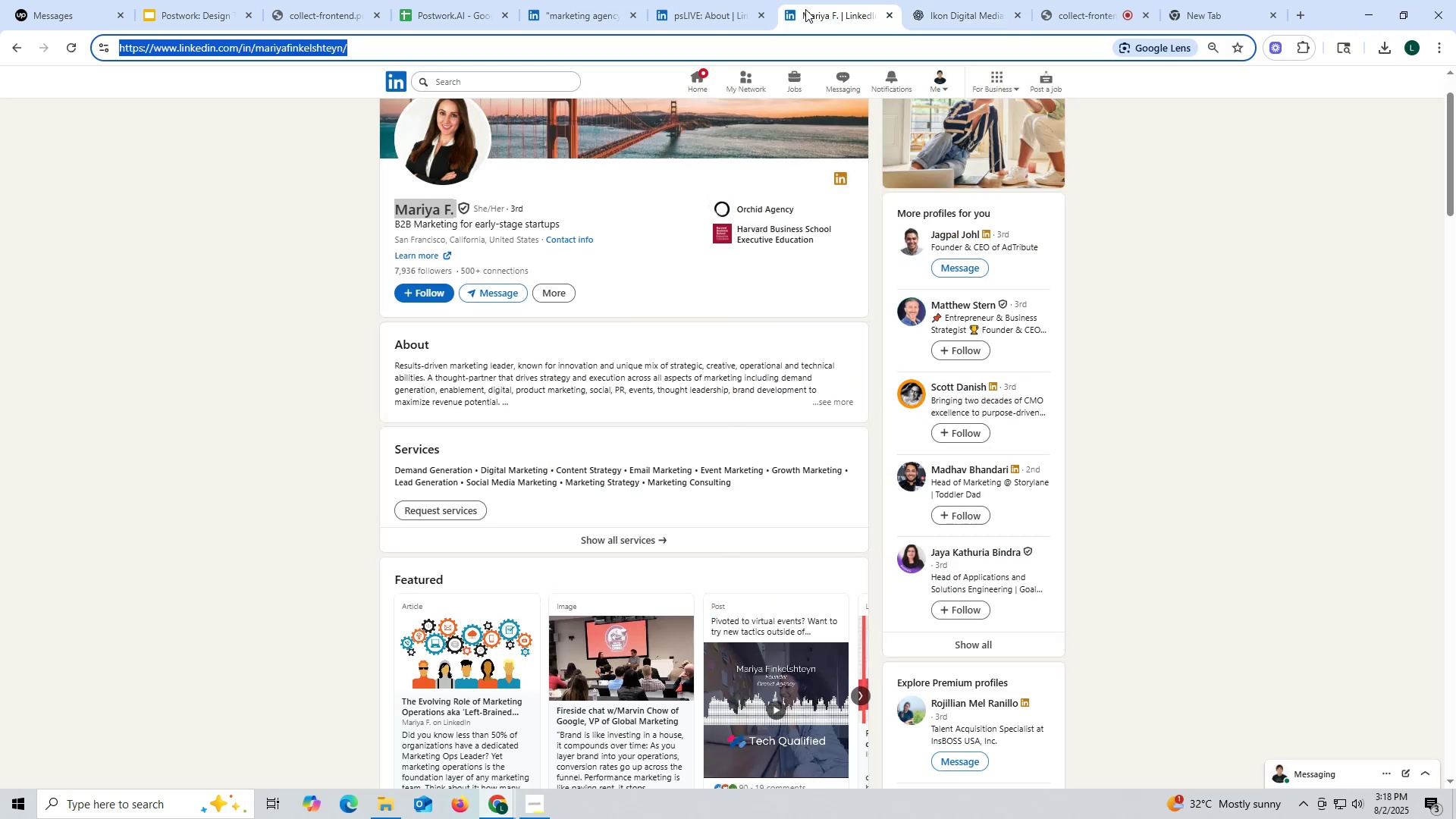 
key(Control+ControlLeft)
 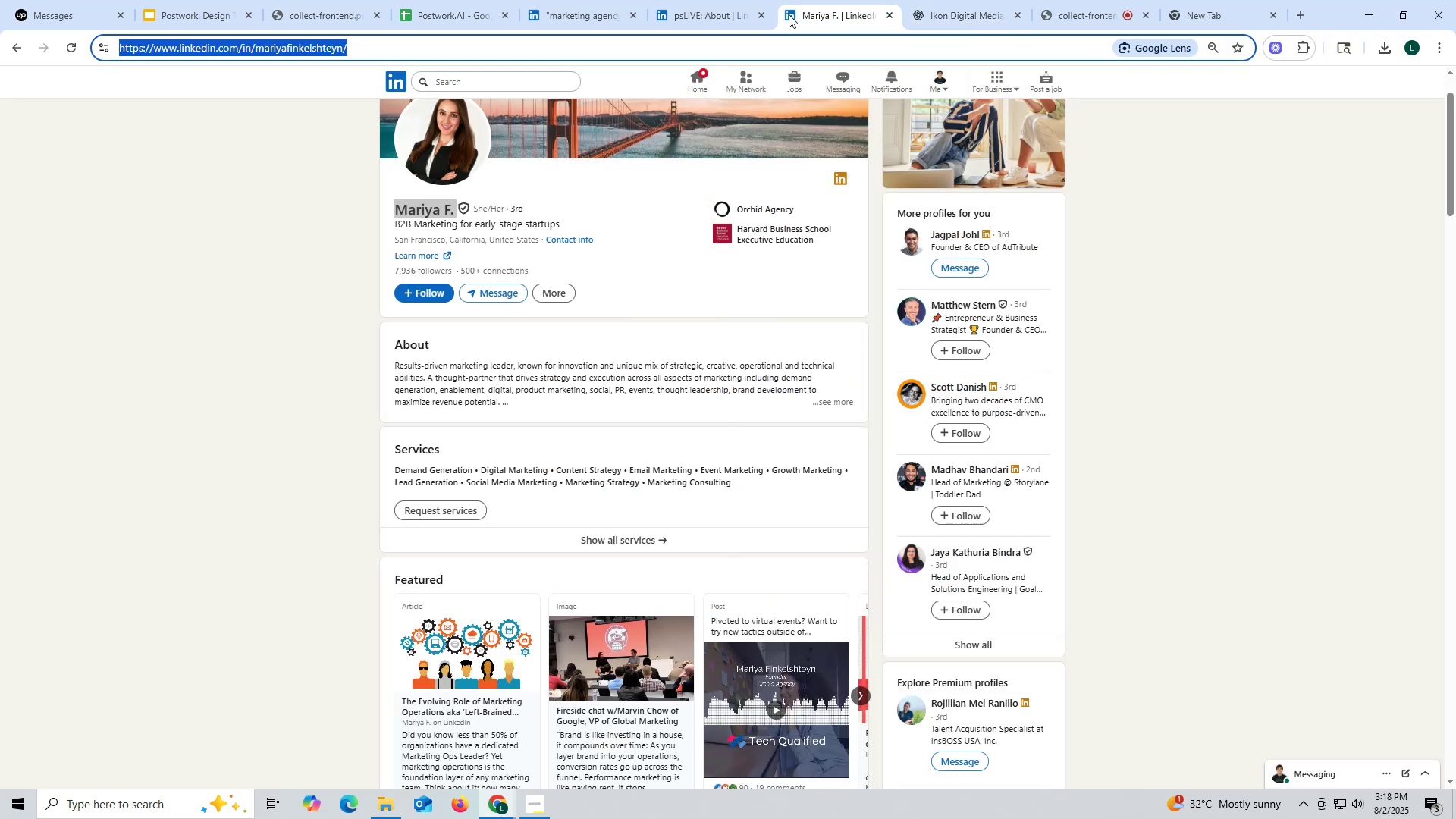 
key(Control+V)
 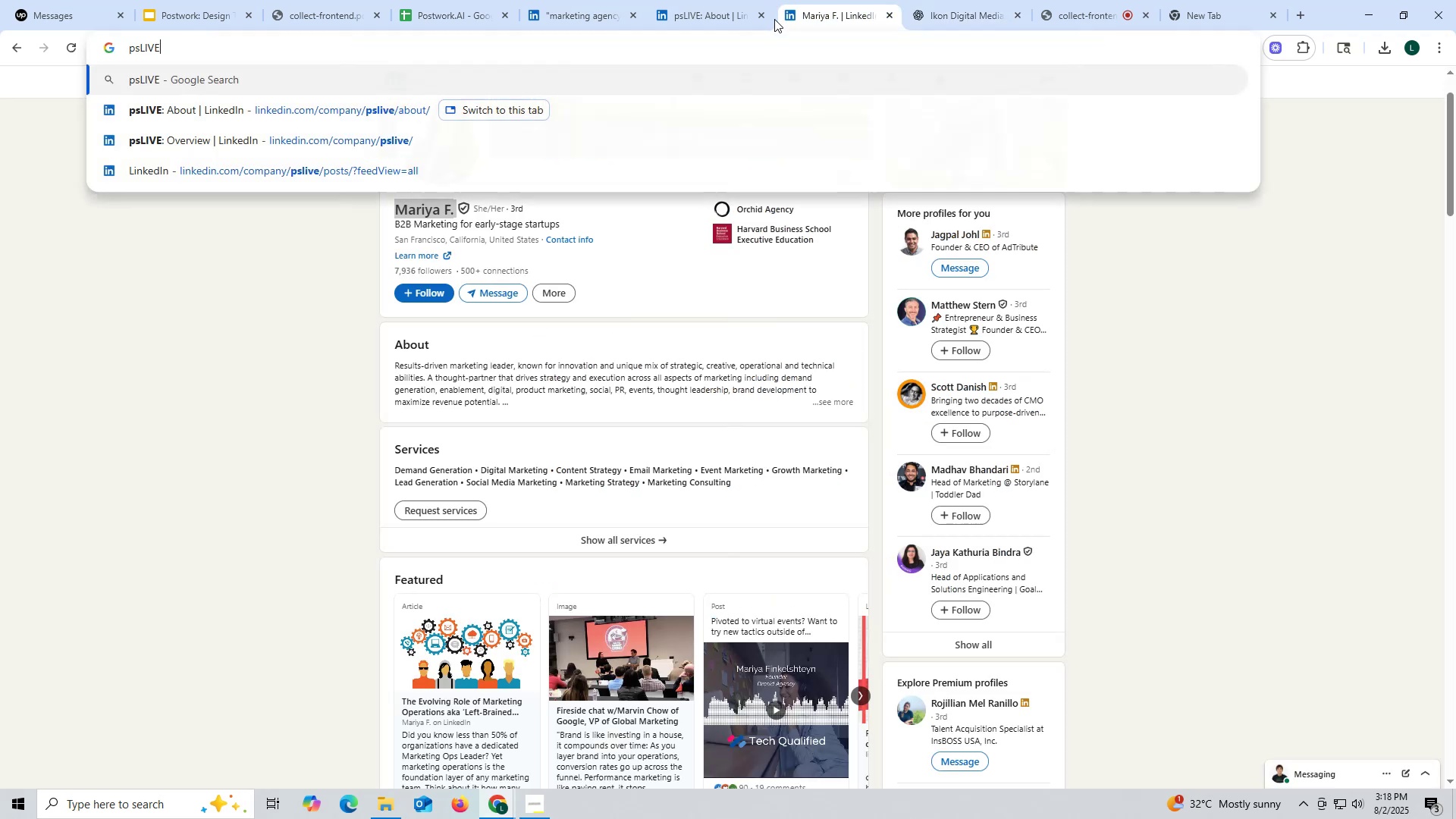 
type( ceo )
 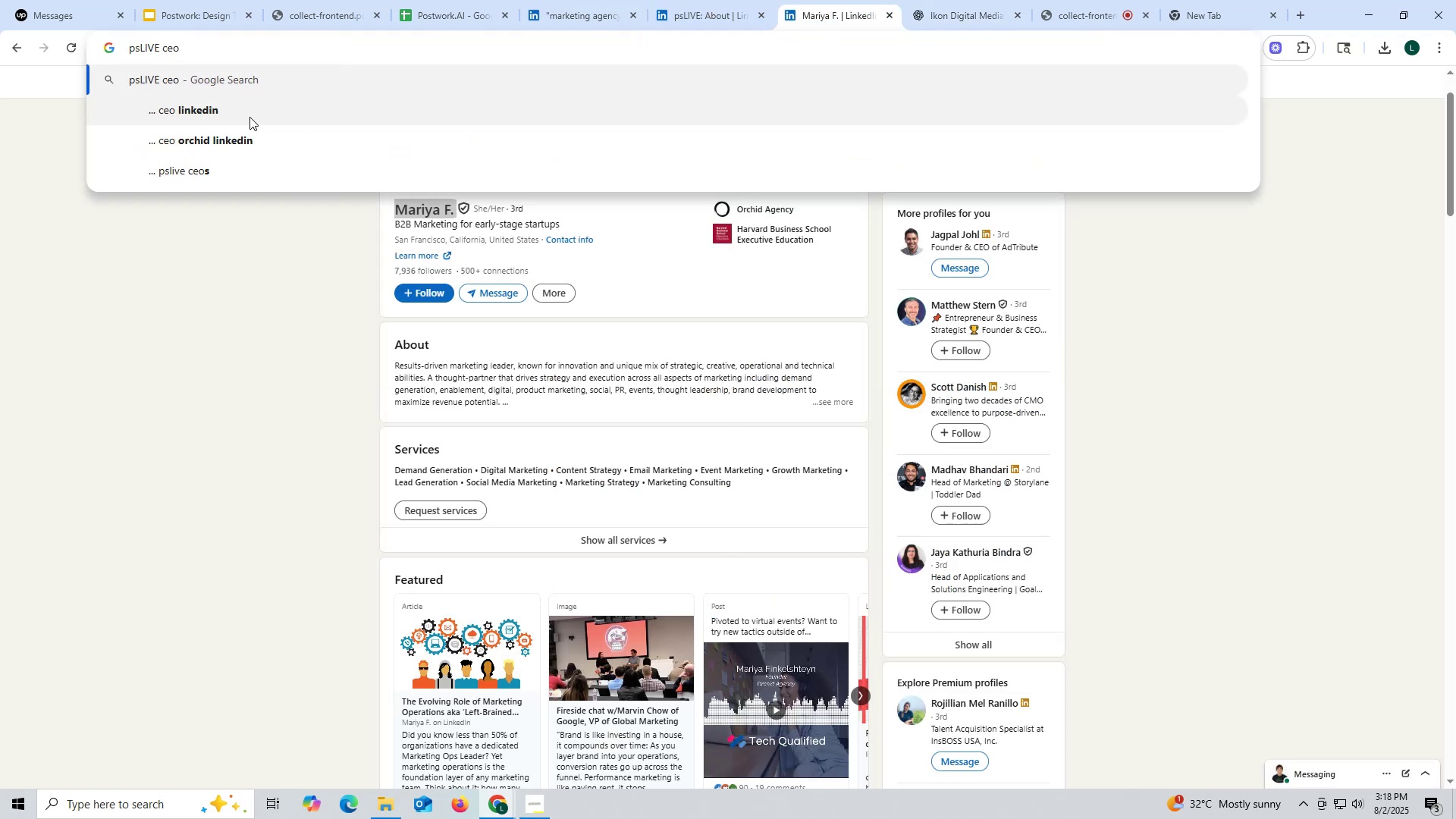 
left_click([246, 108])
 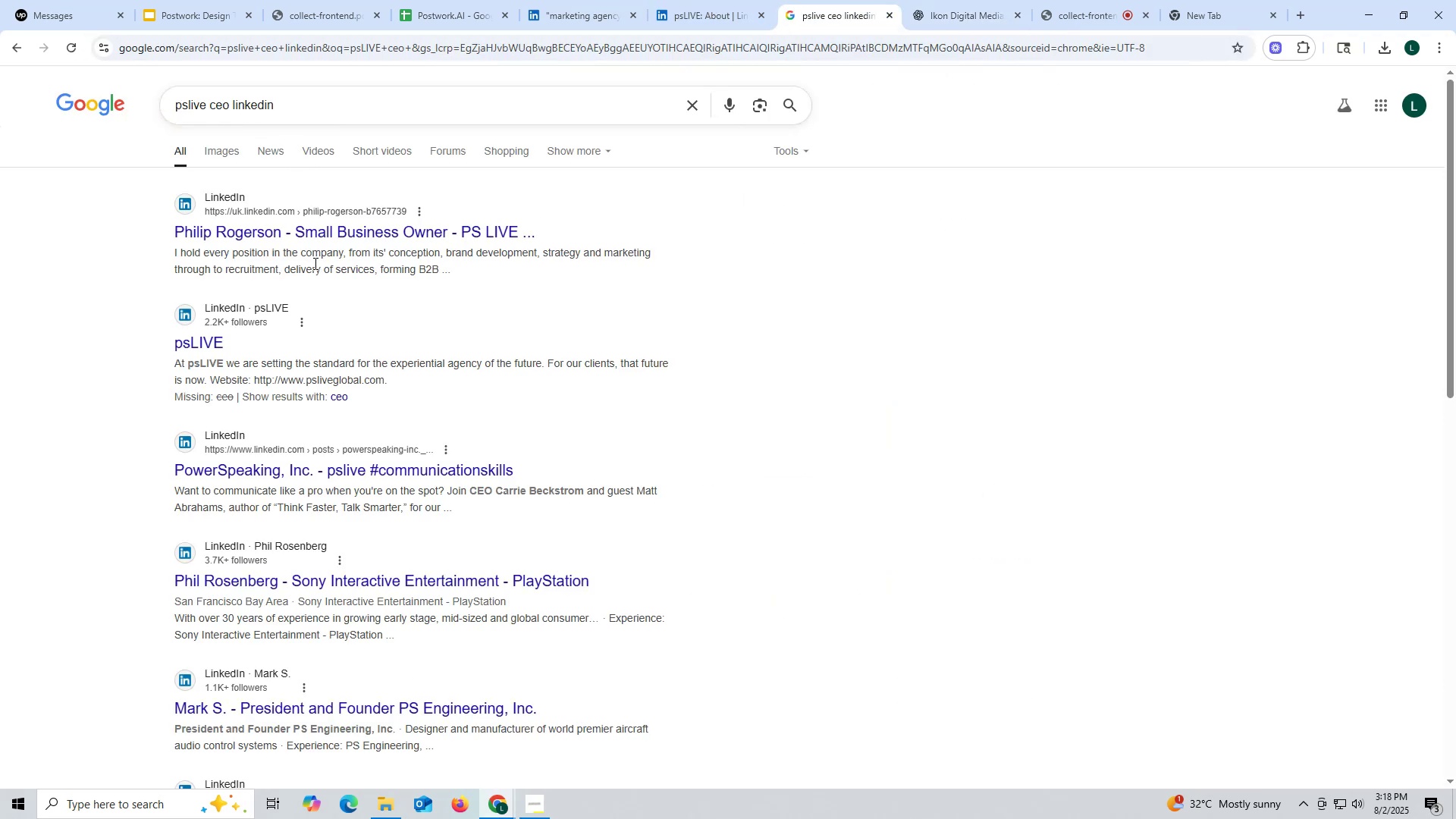 
left_click([315, 250])
 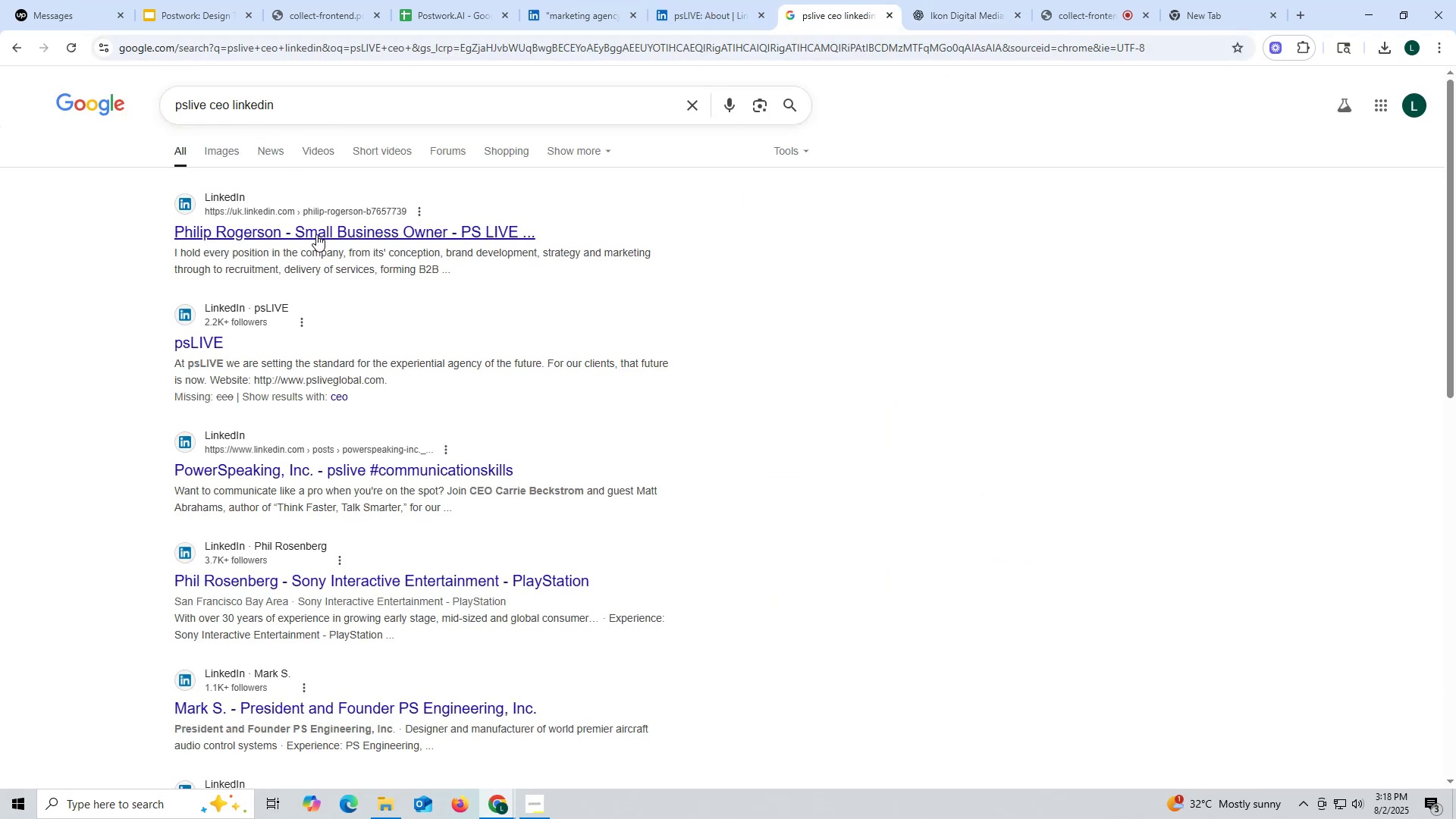 
left_click([316, 234])
 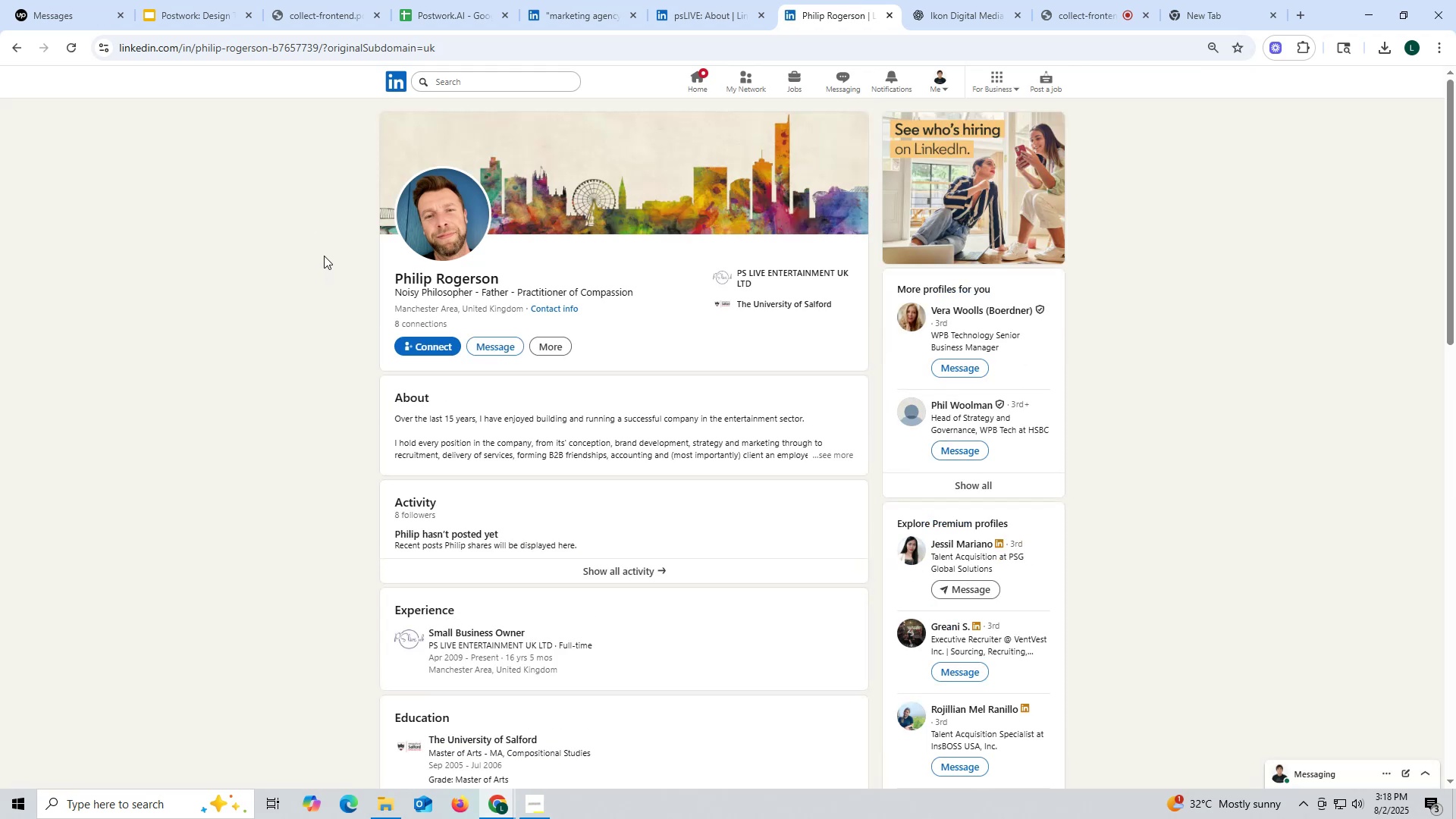 
wait(5.38)
 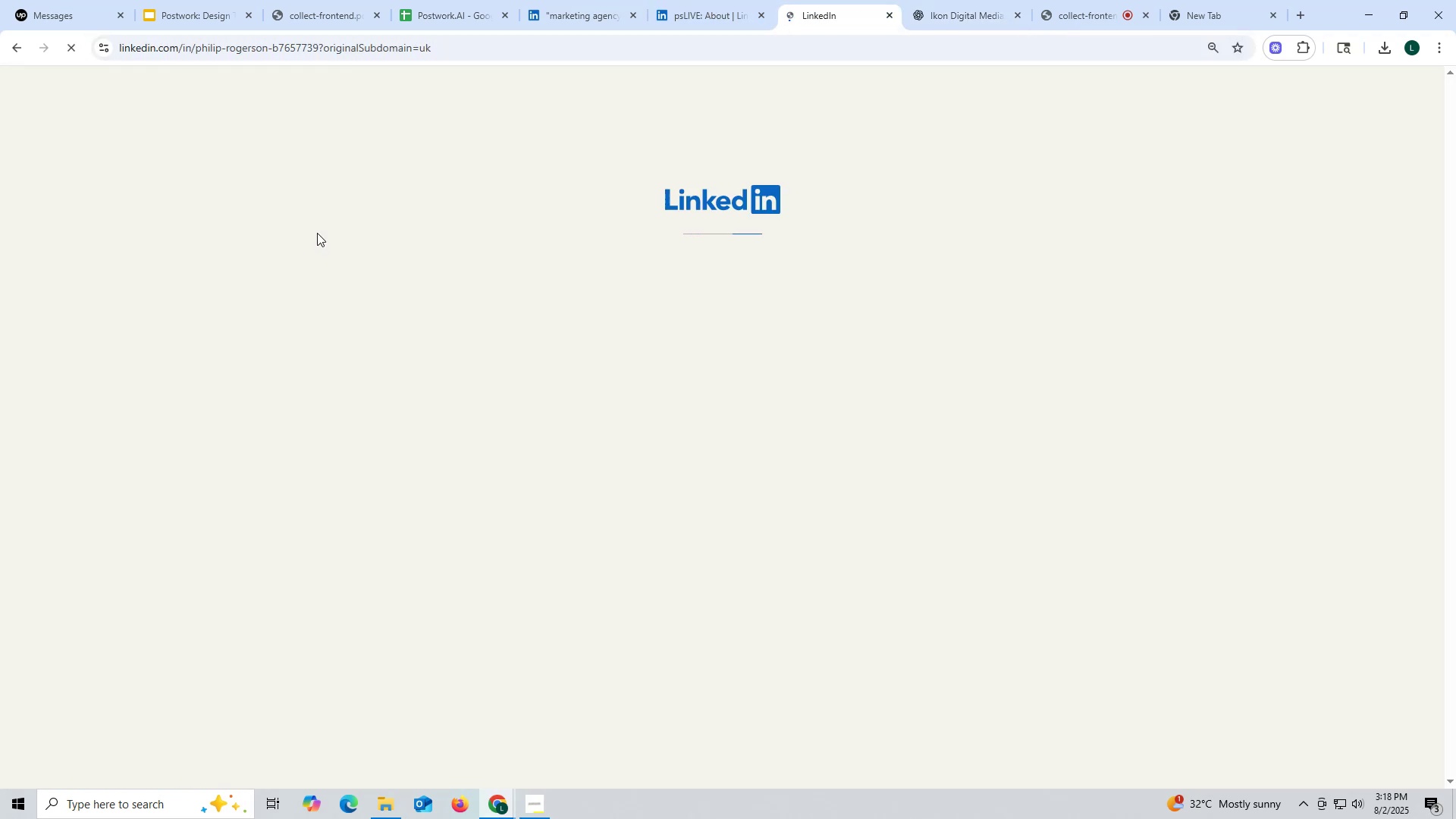 
left_click([729, 26])
 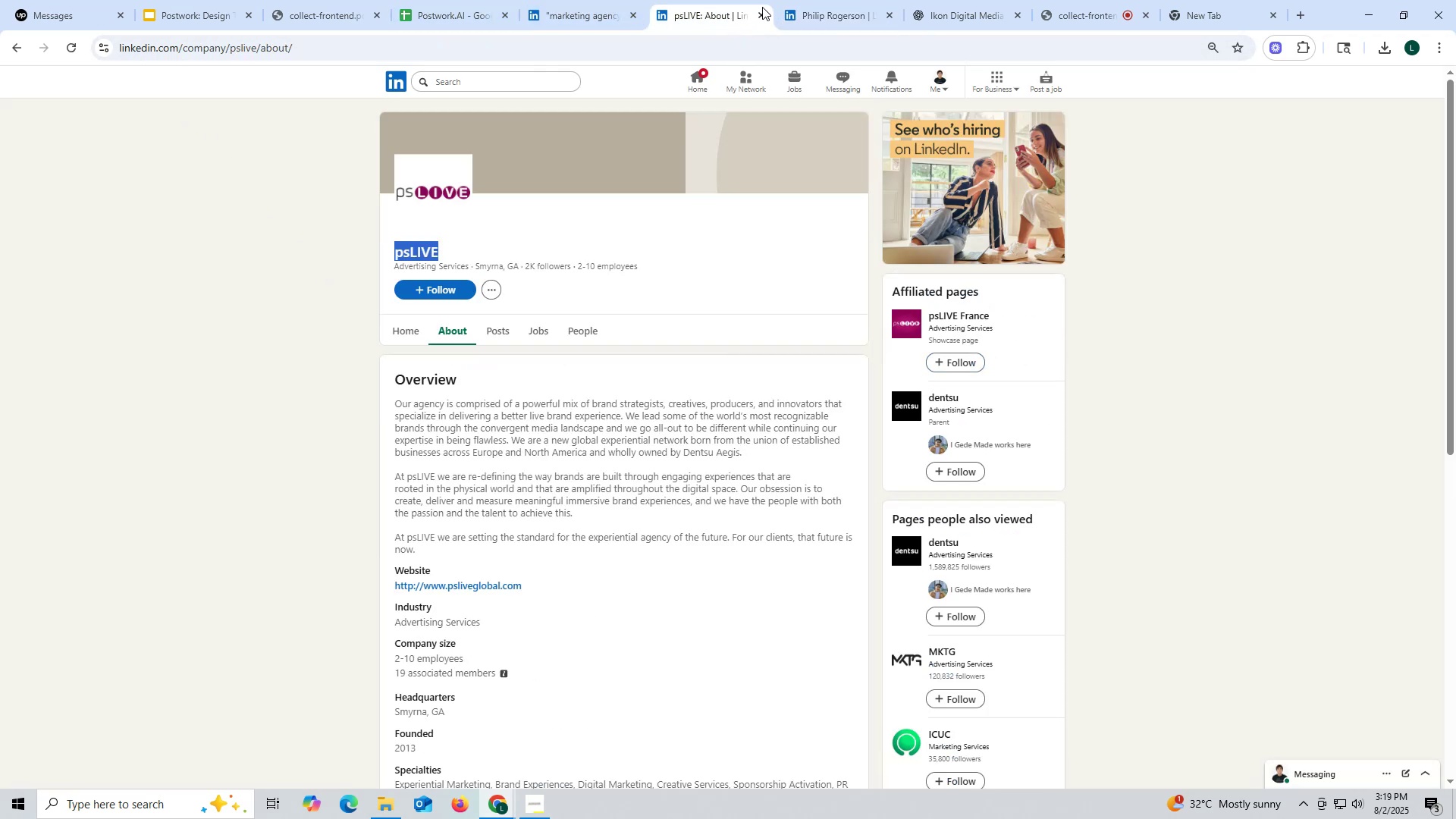 
left_click([581, 18])
 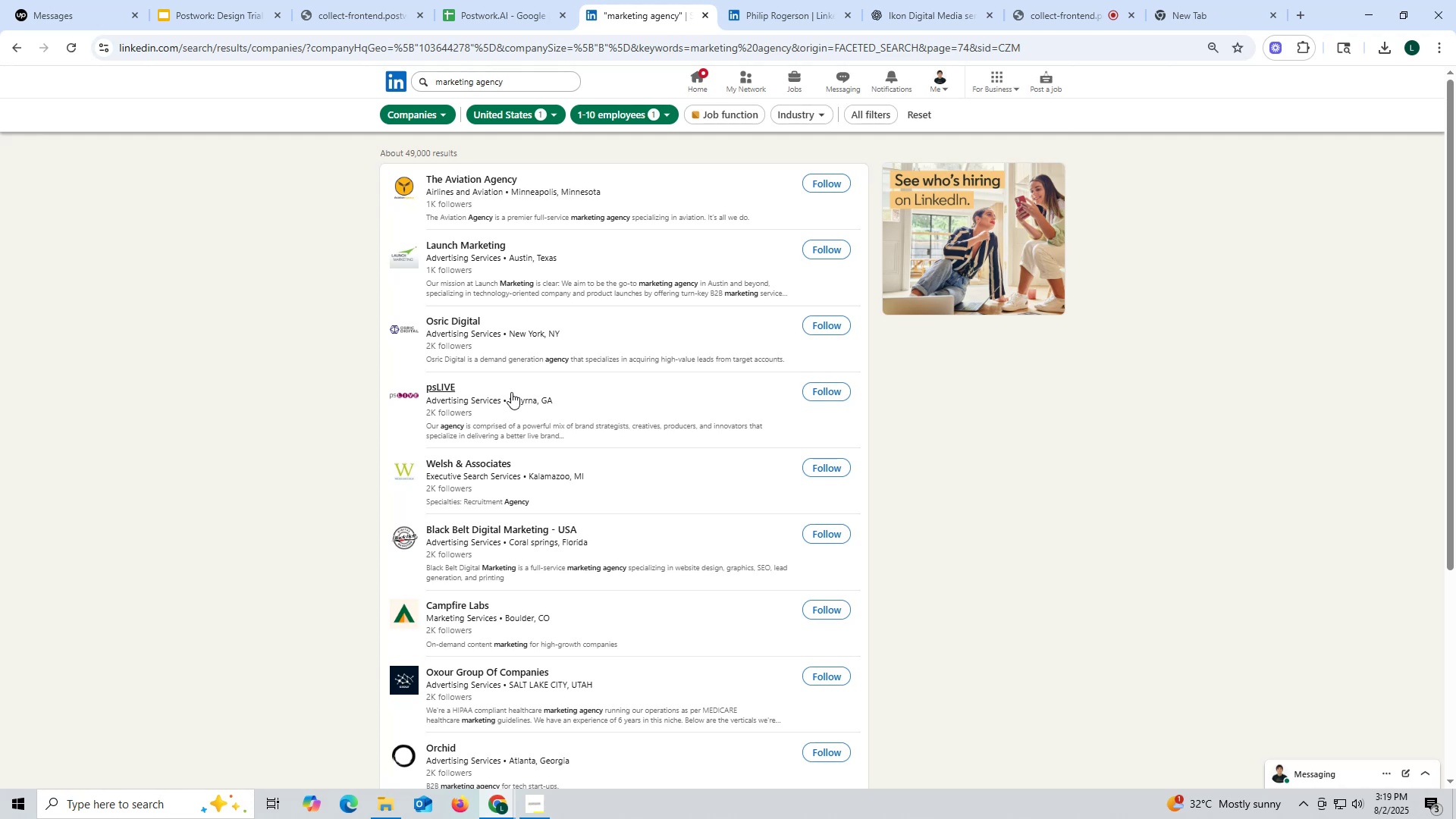 
wait(20.19)
 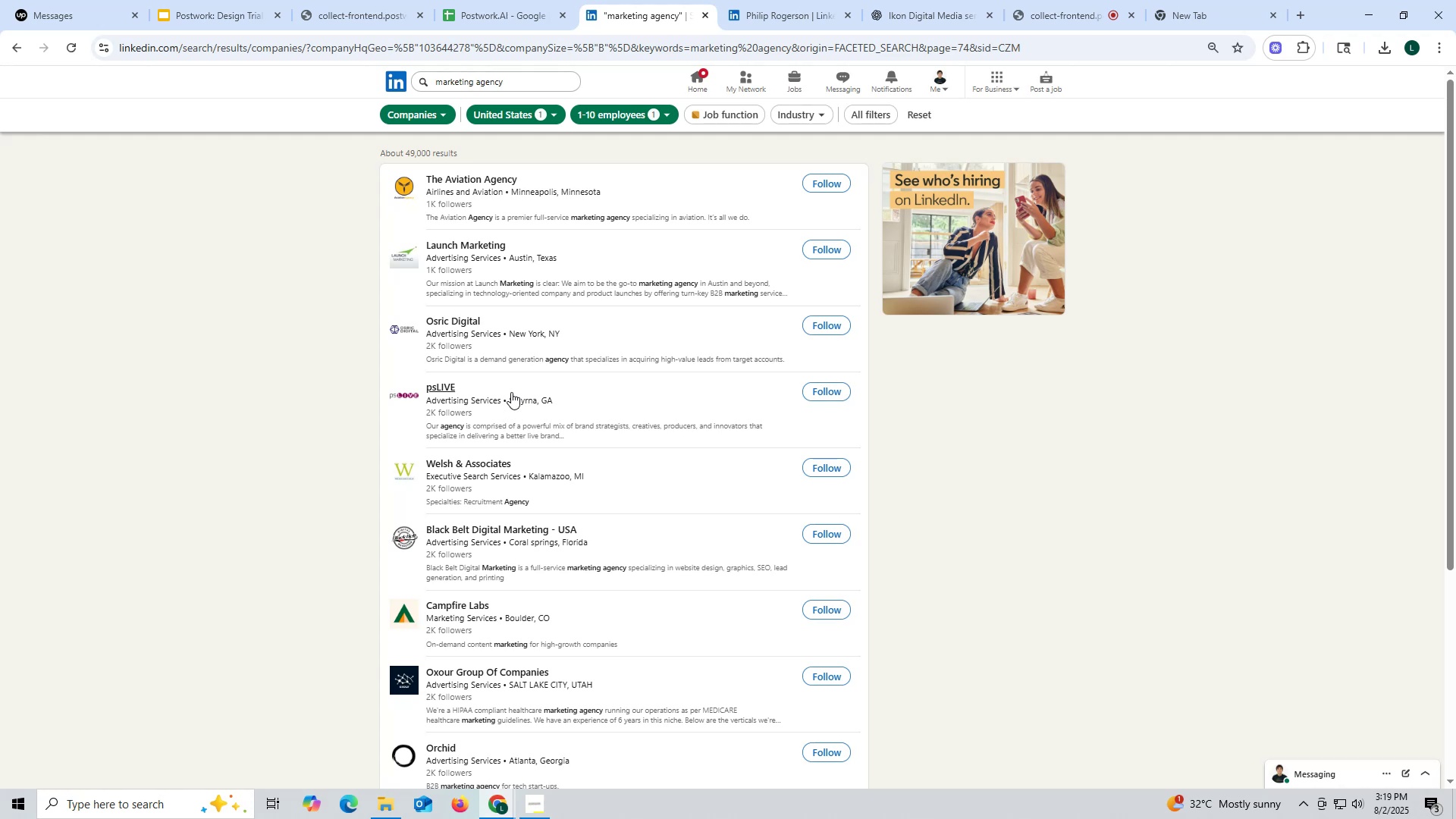 
right_click([461, 318])
 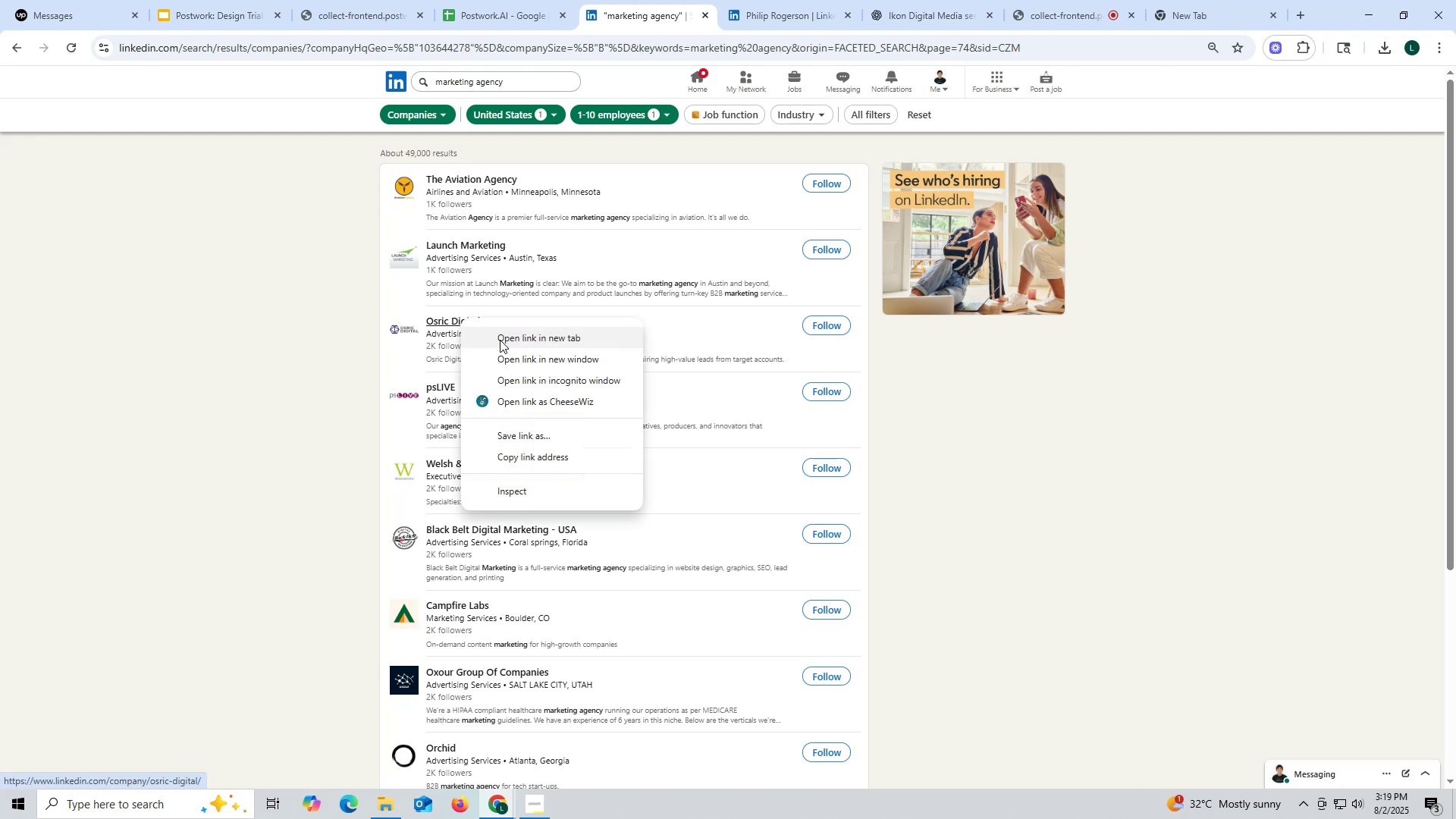 
left_click([500, 340])
 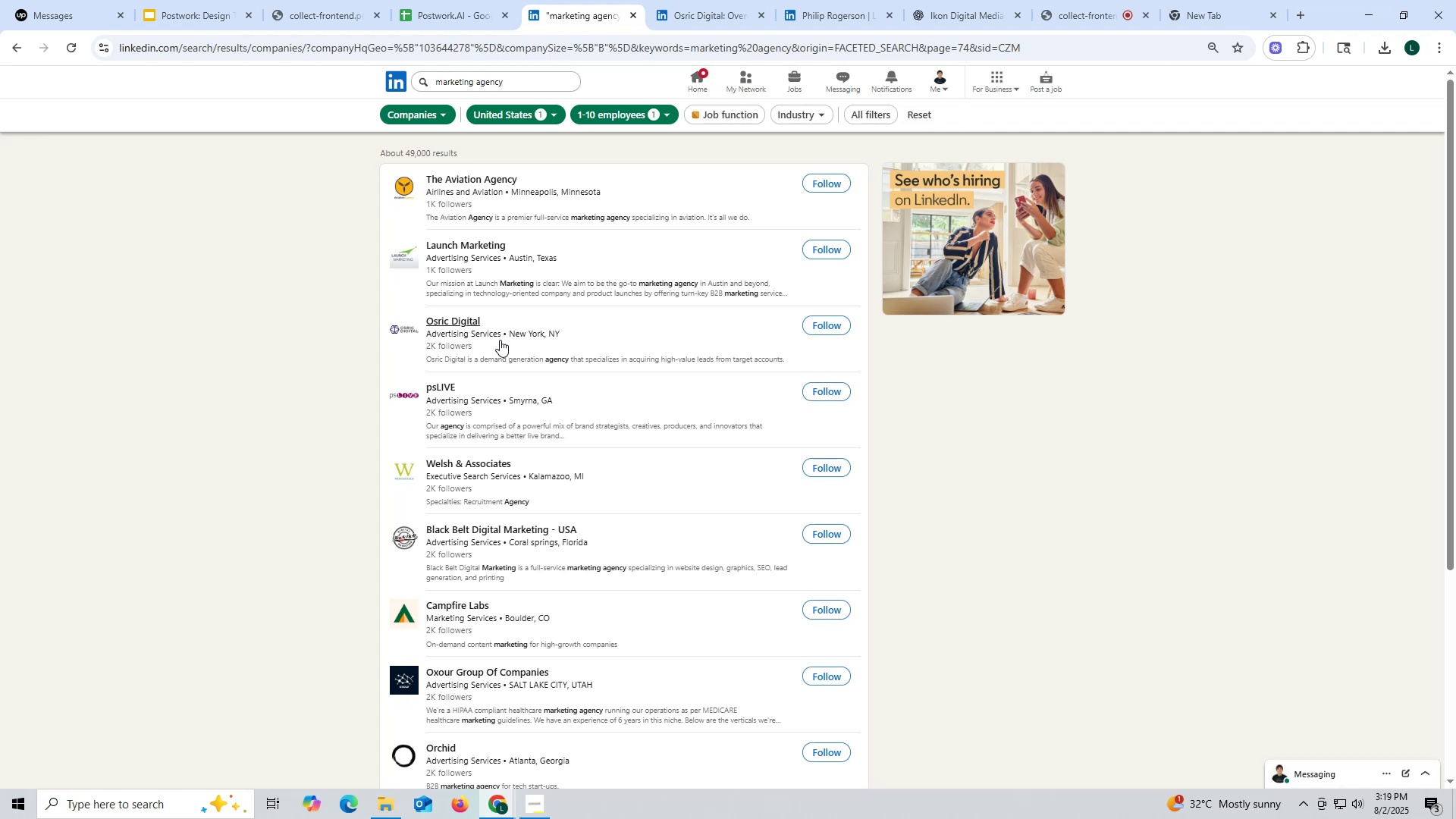 
wait(6.99)
 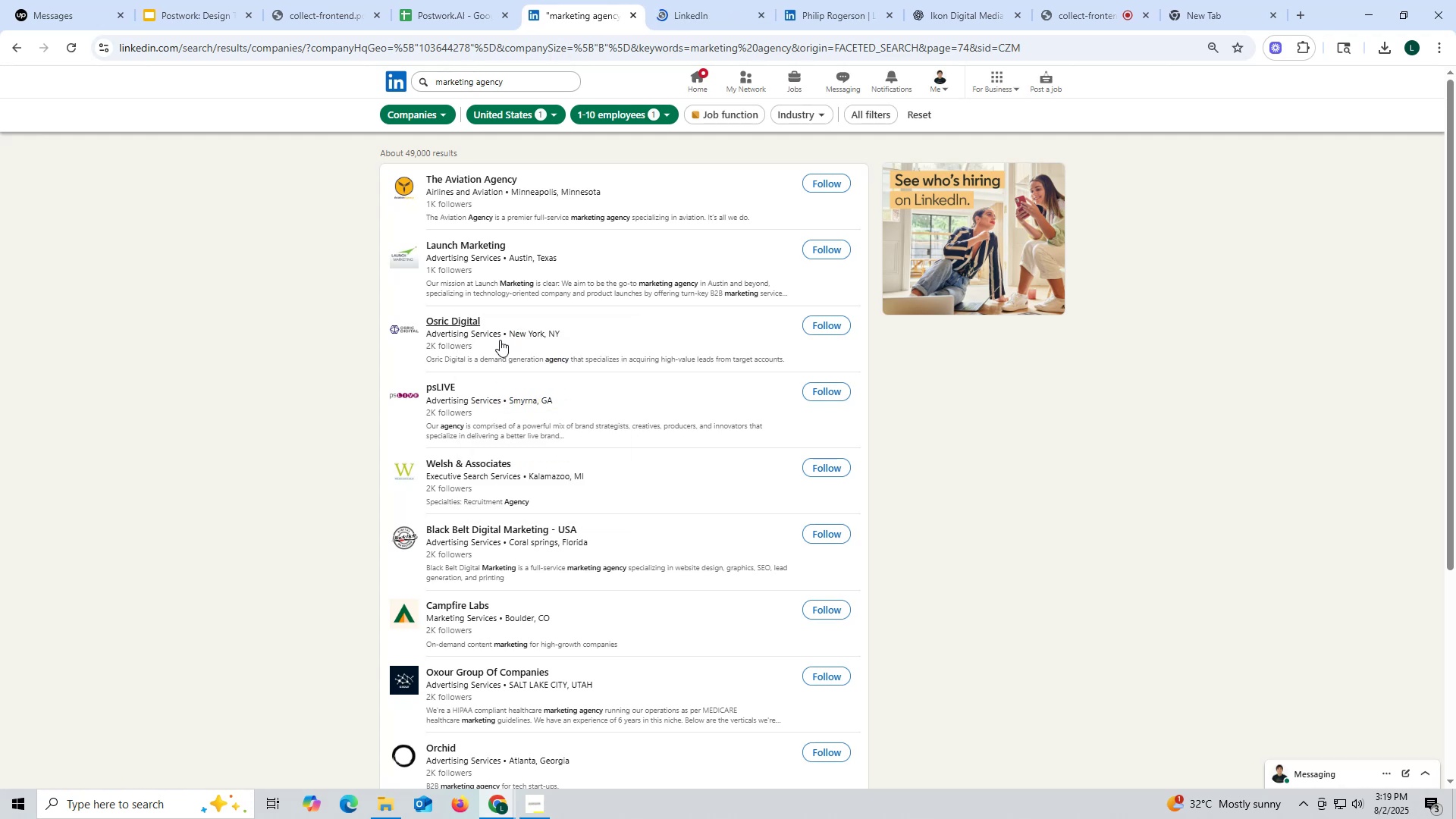 
left_click([715, 10])
 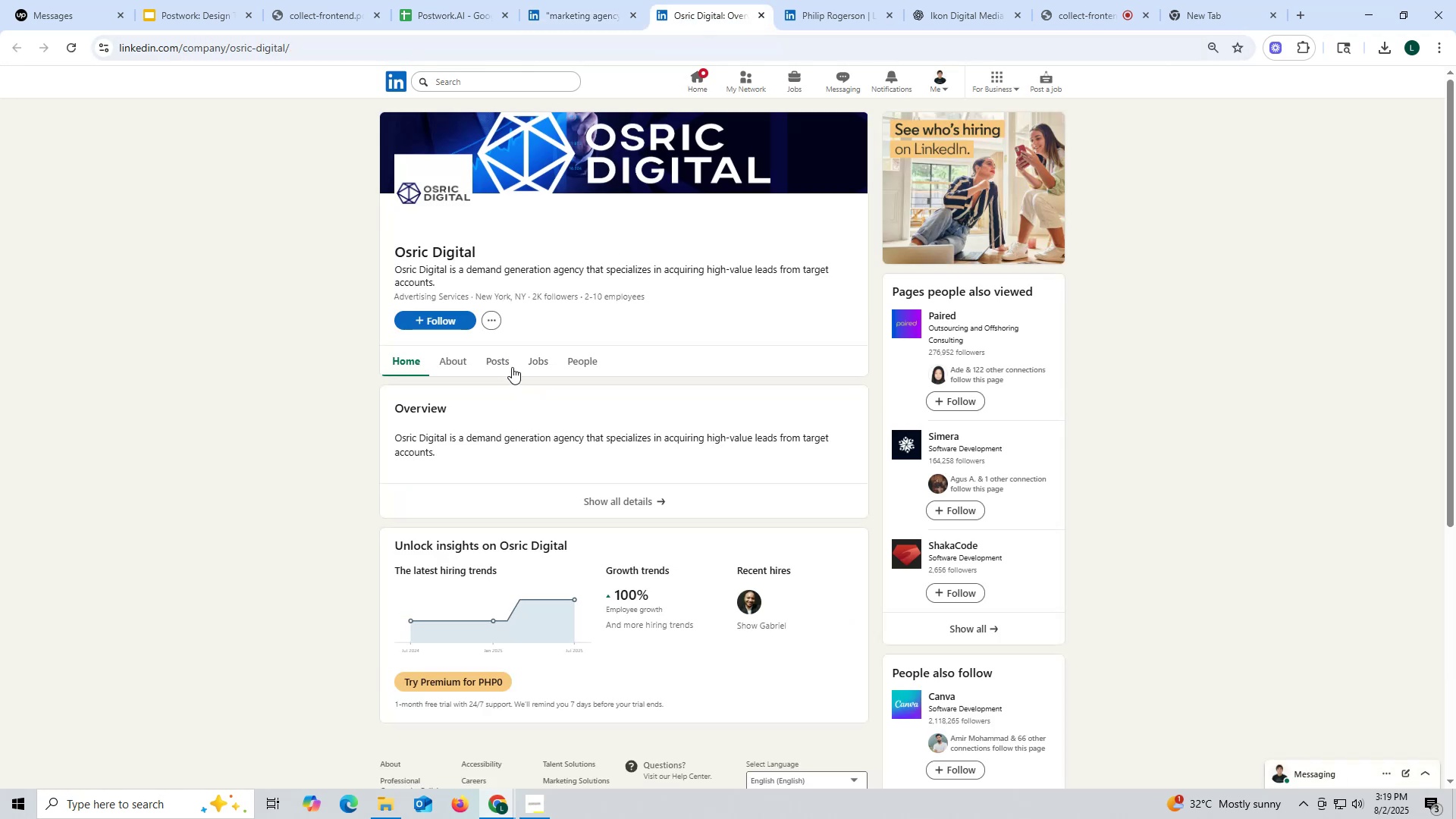 
left_click([505, 362])
 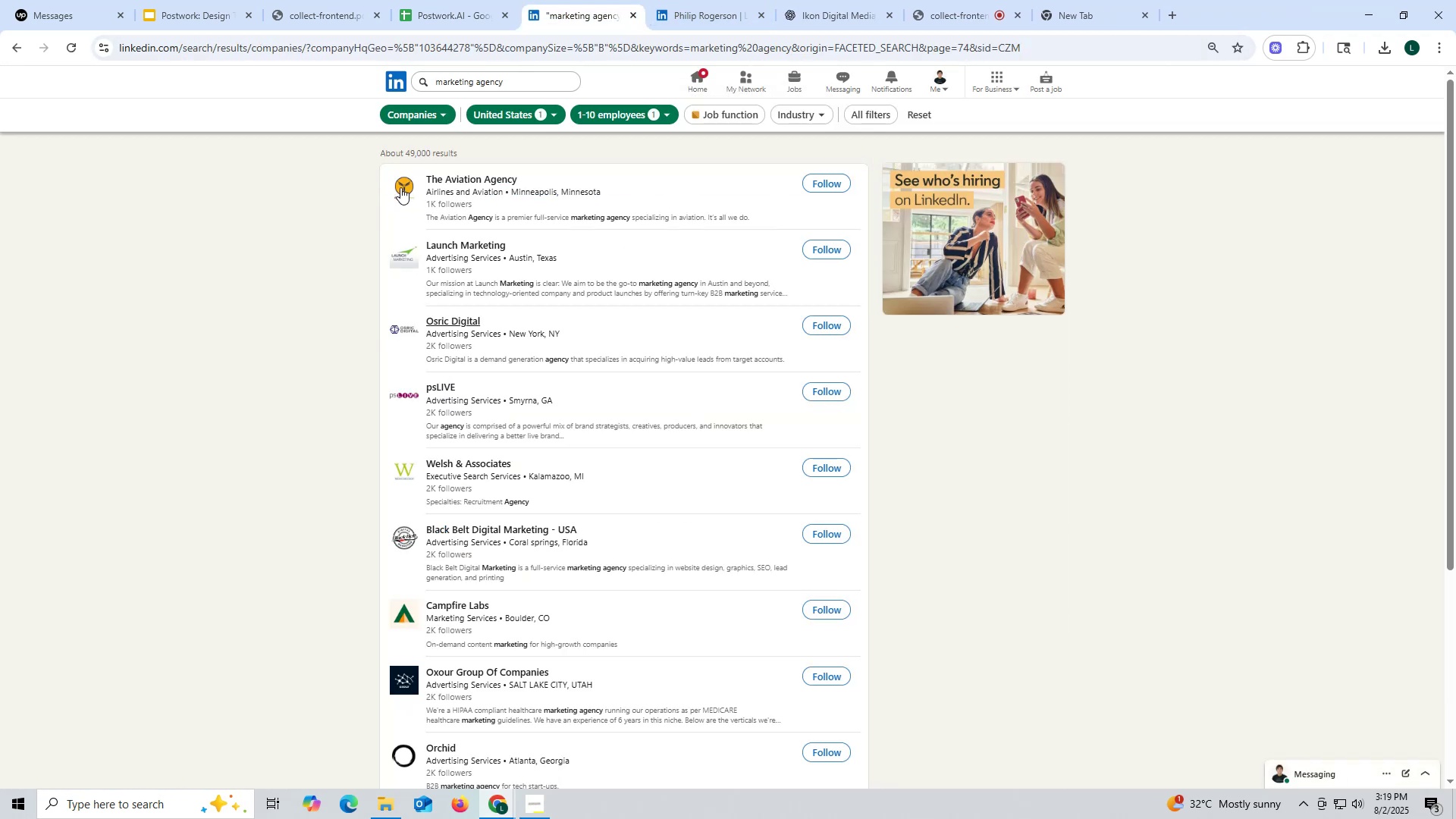 
wait(5.7)
 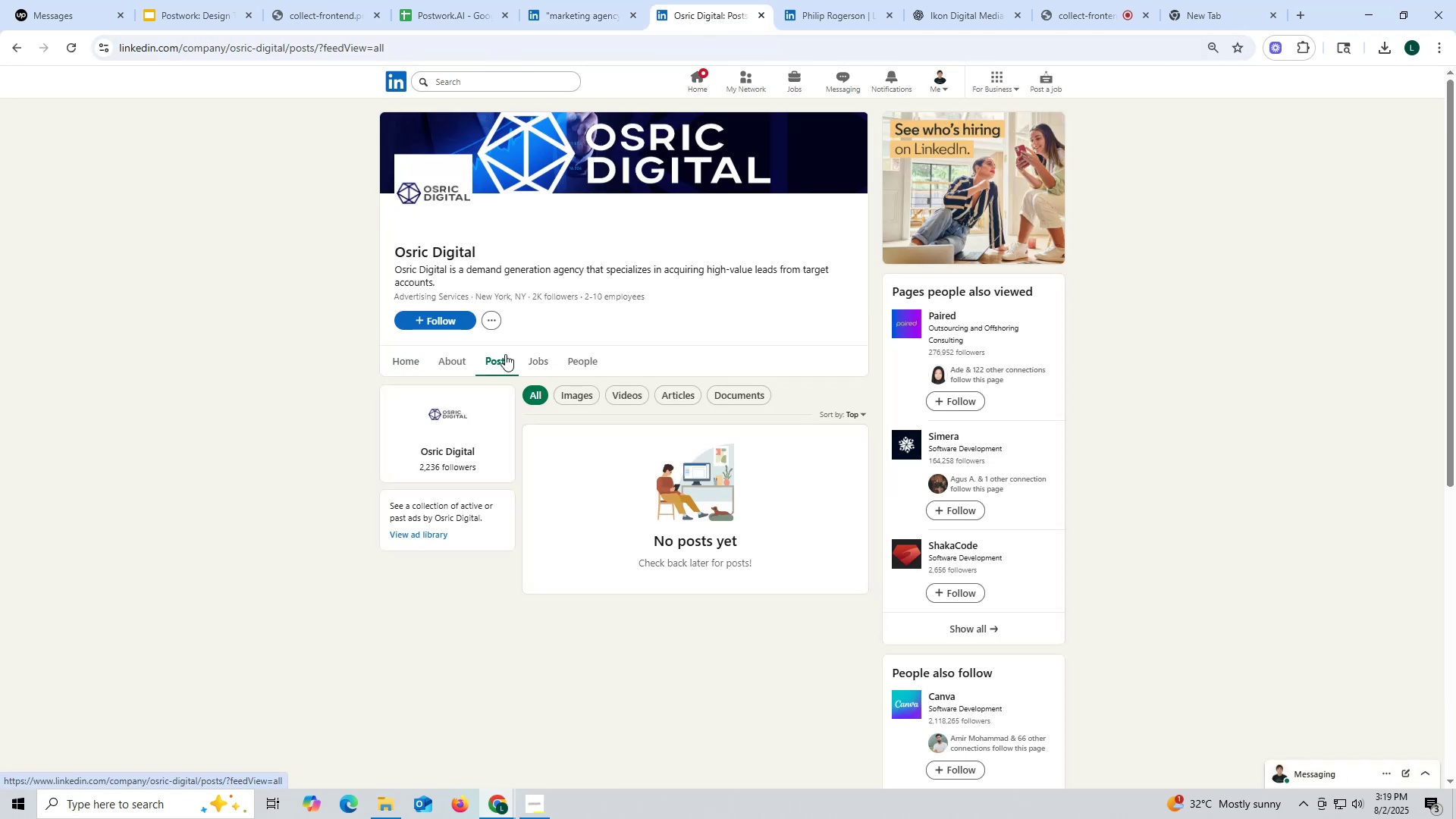 
right_click([460, 245])
 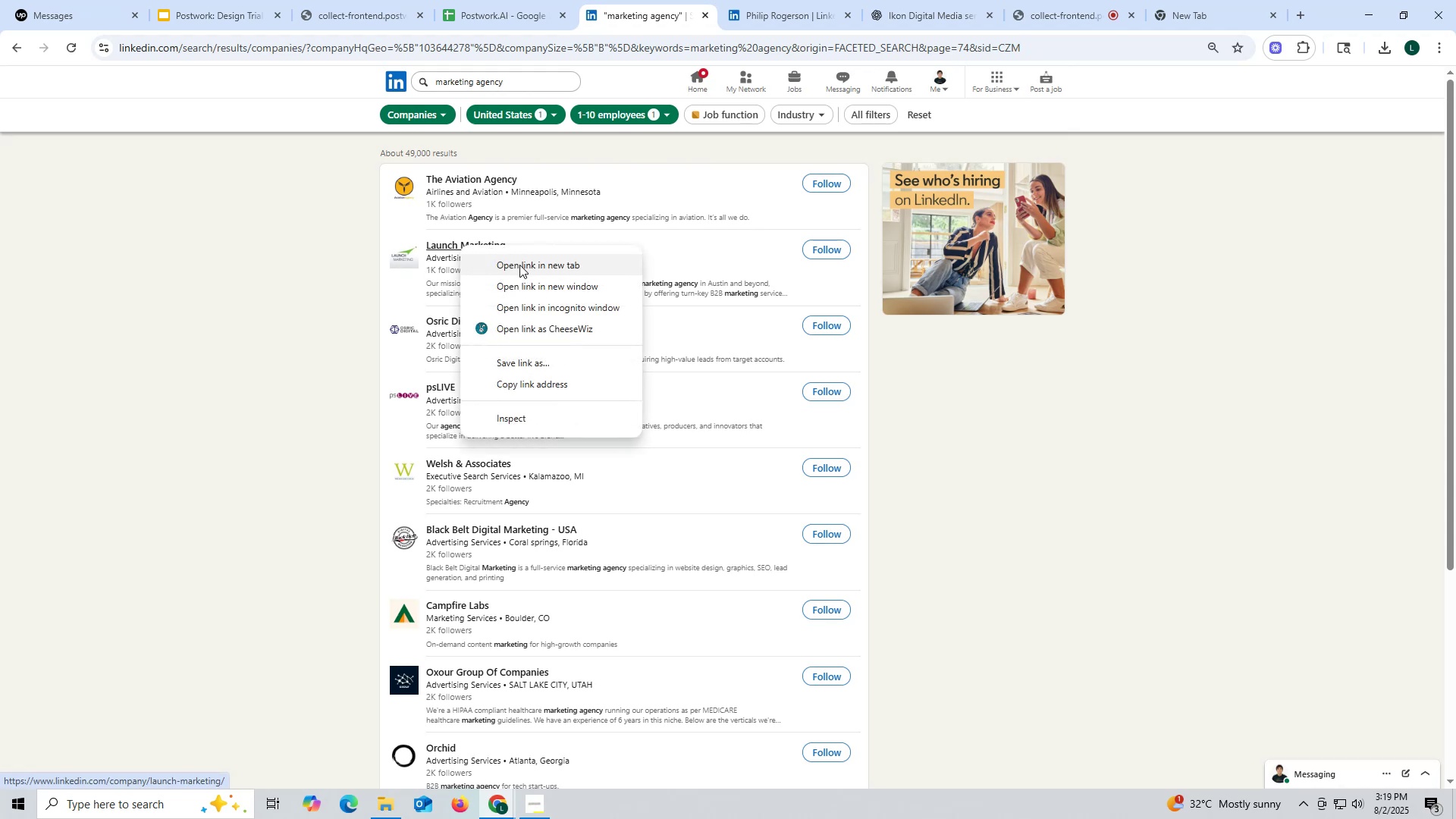 
left_click([520, 265])
 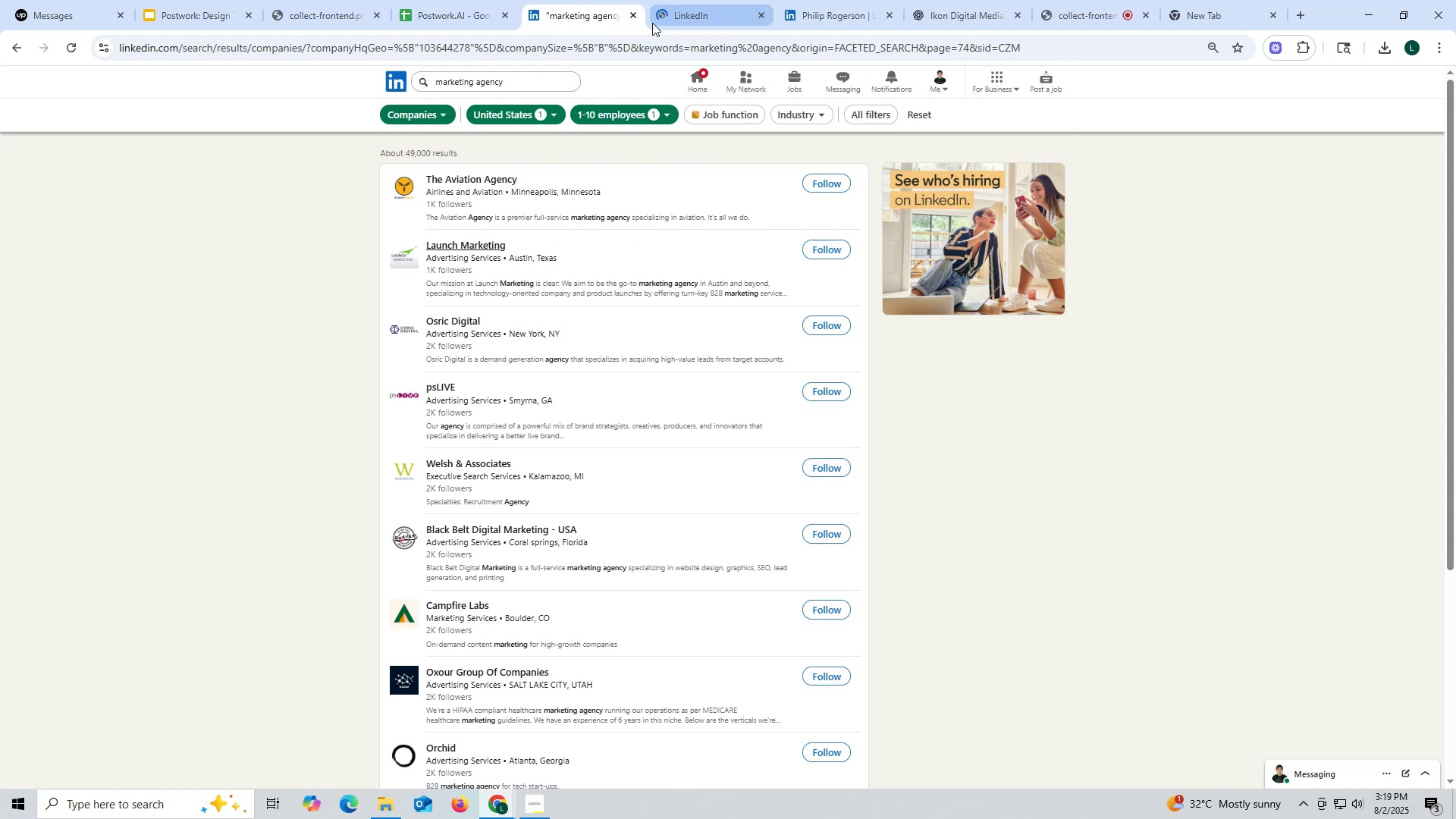 
left_click([685, 22])
 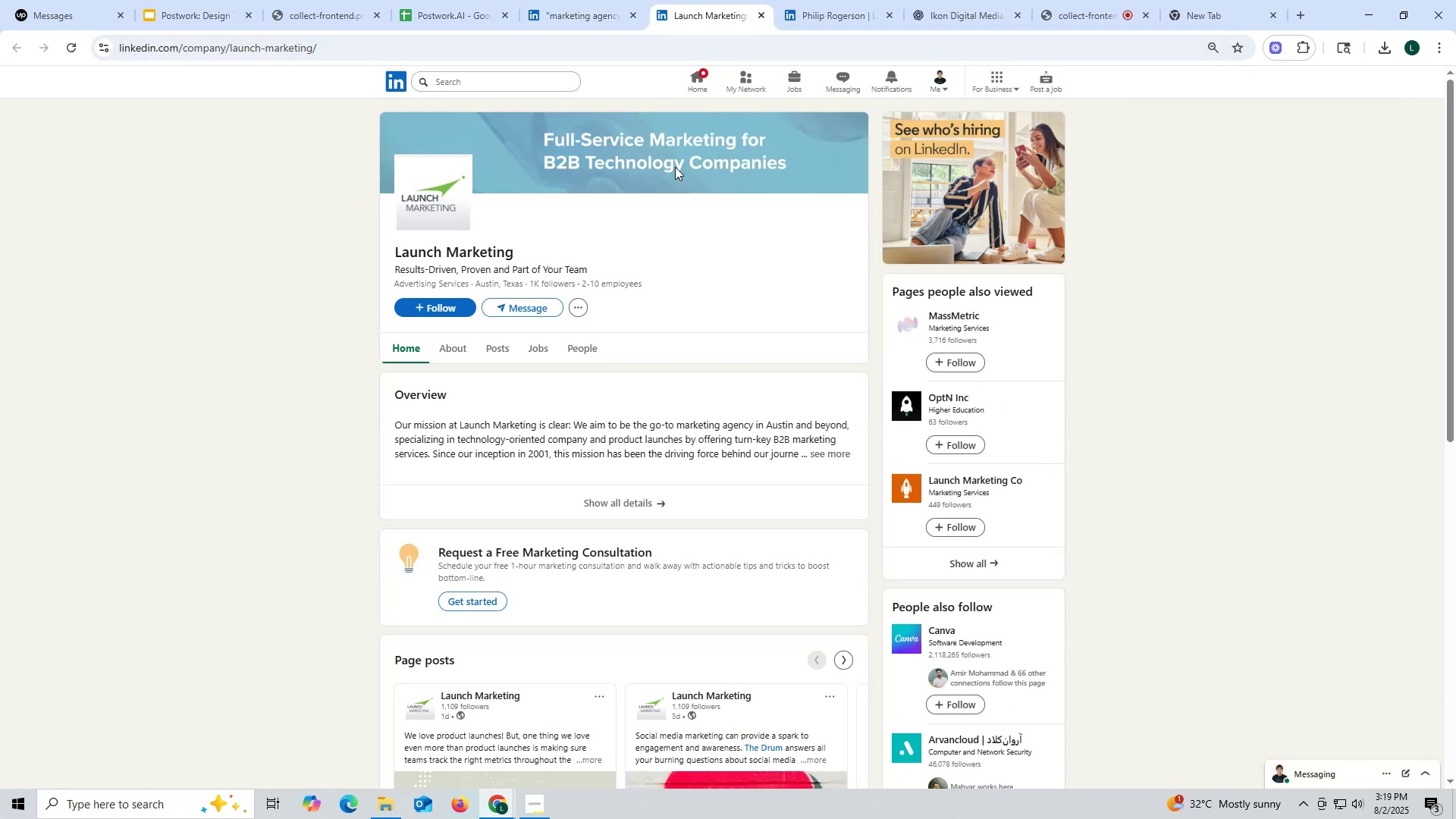 
left_click([495, 349])
 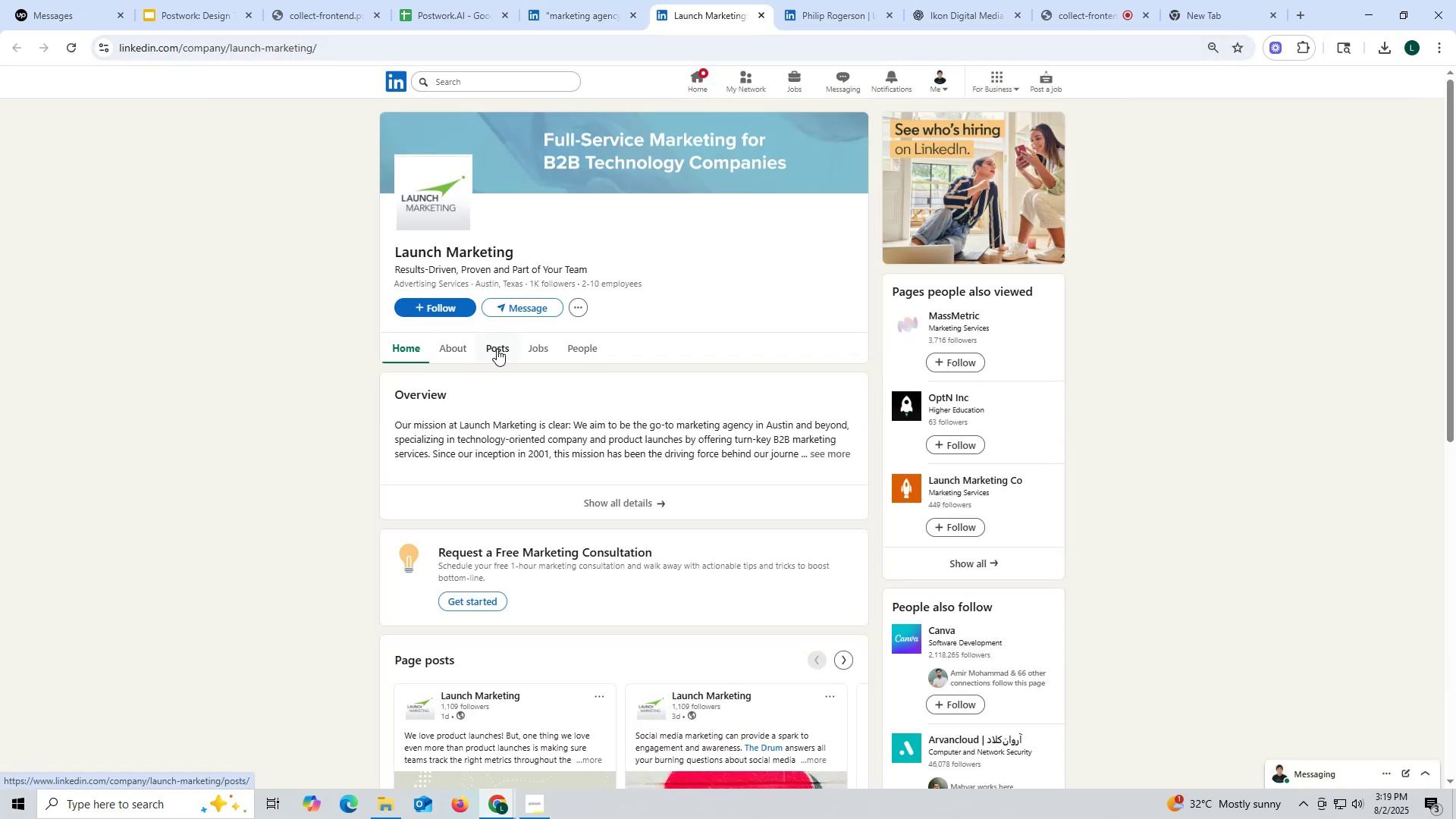 
mouse_move([495, 319])
 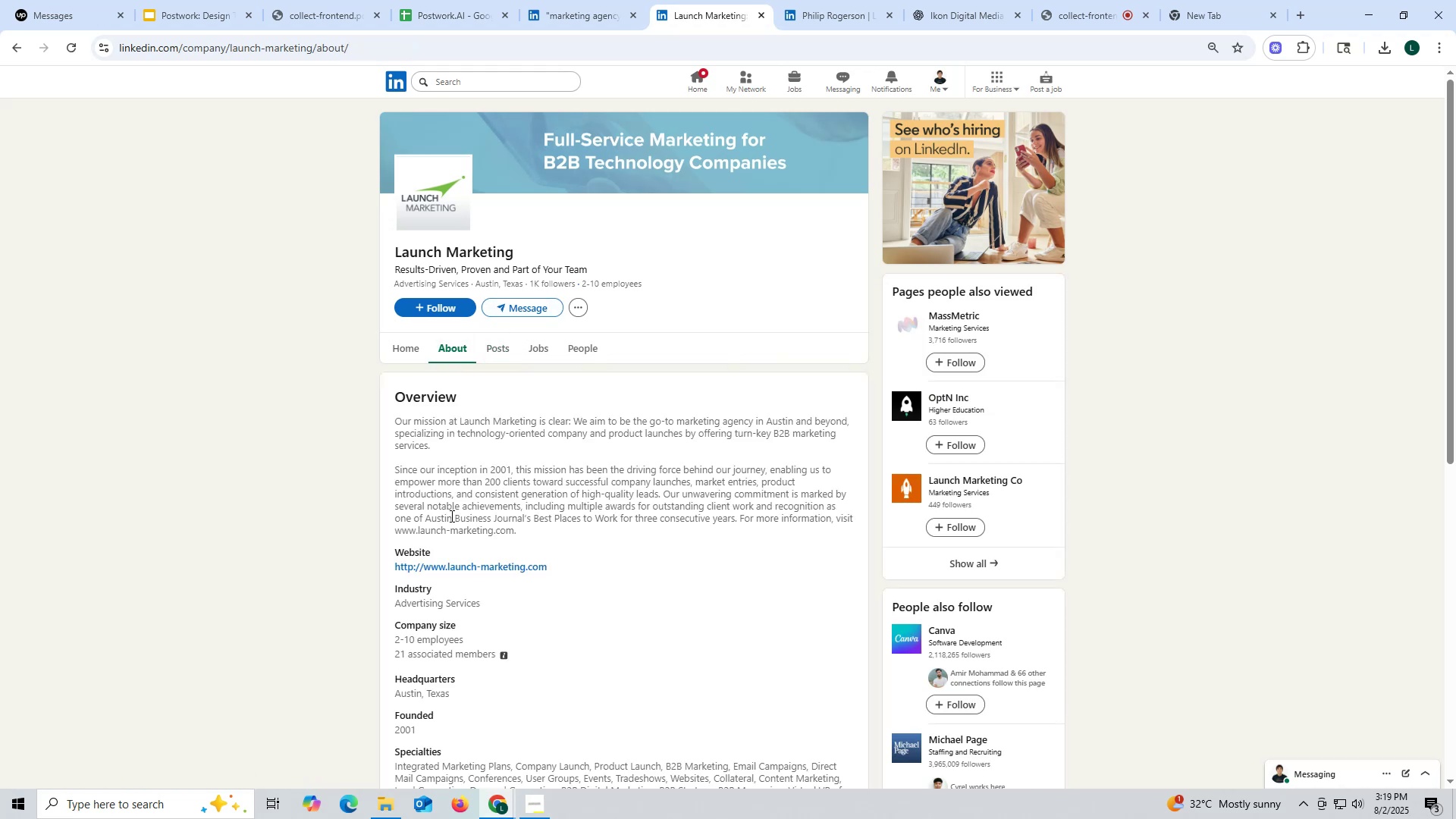 
left_click_drag(start_coordinate=[384, 566], to_coordinate=[557, 566])
 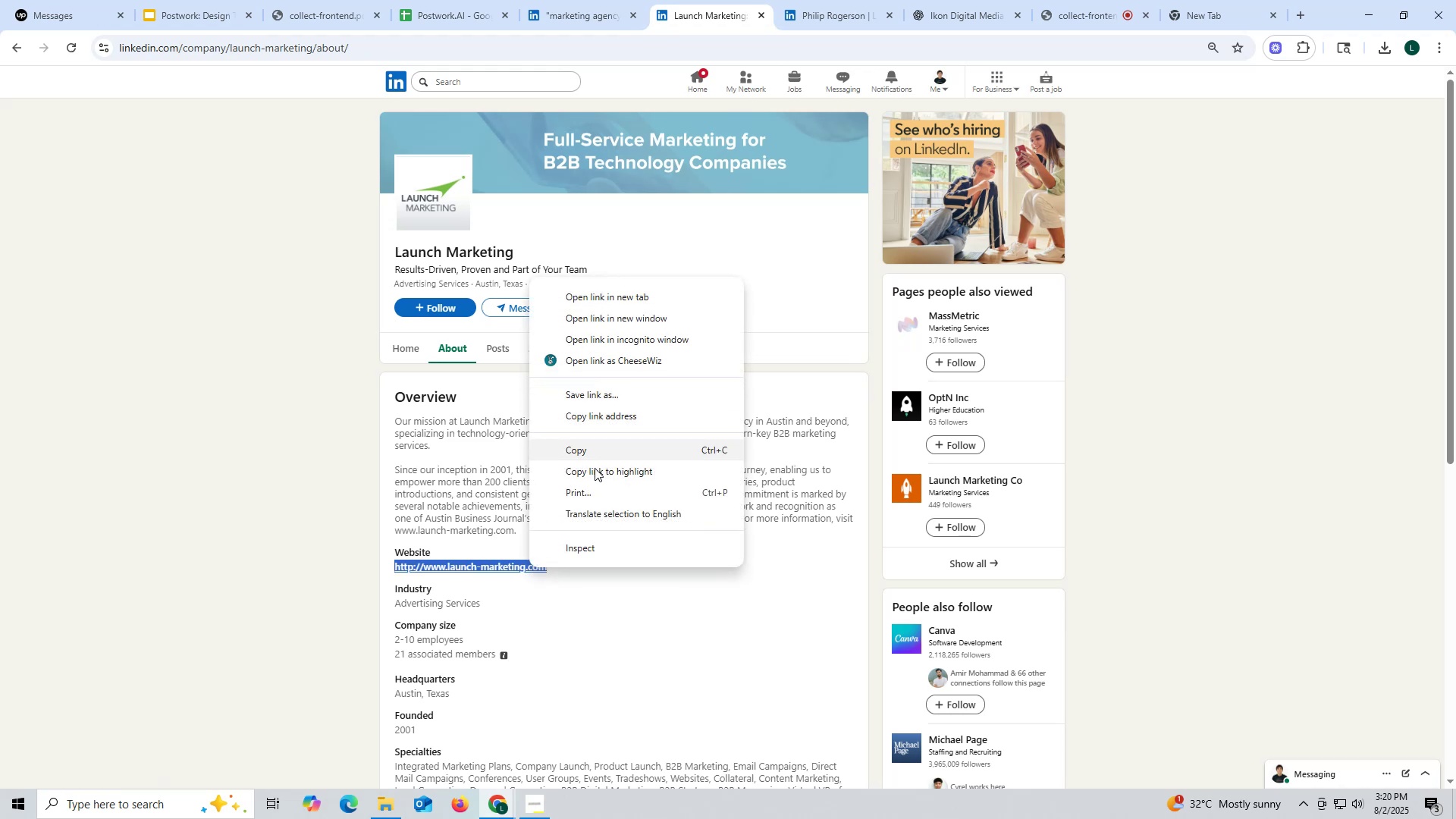 
left_click([596, 447])
 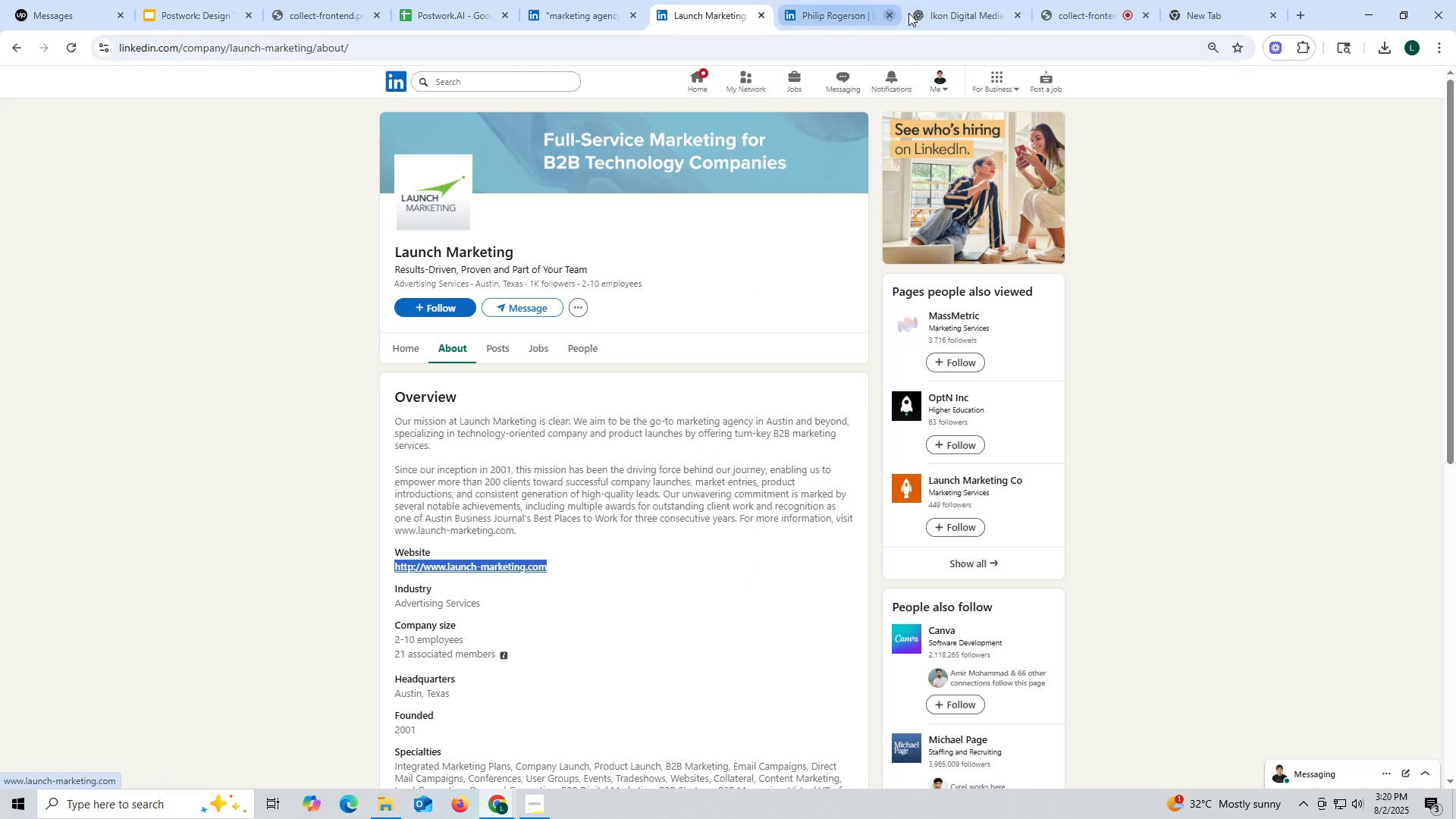 
left_click([950, 2])
 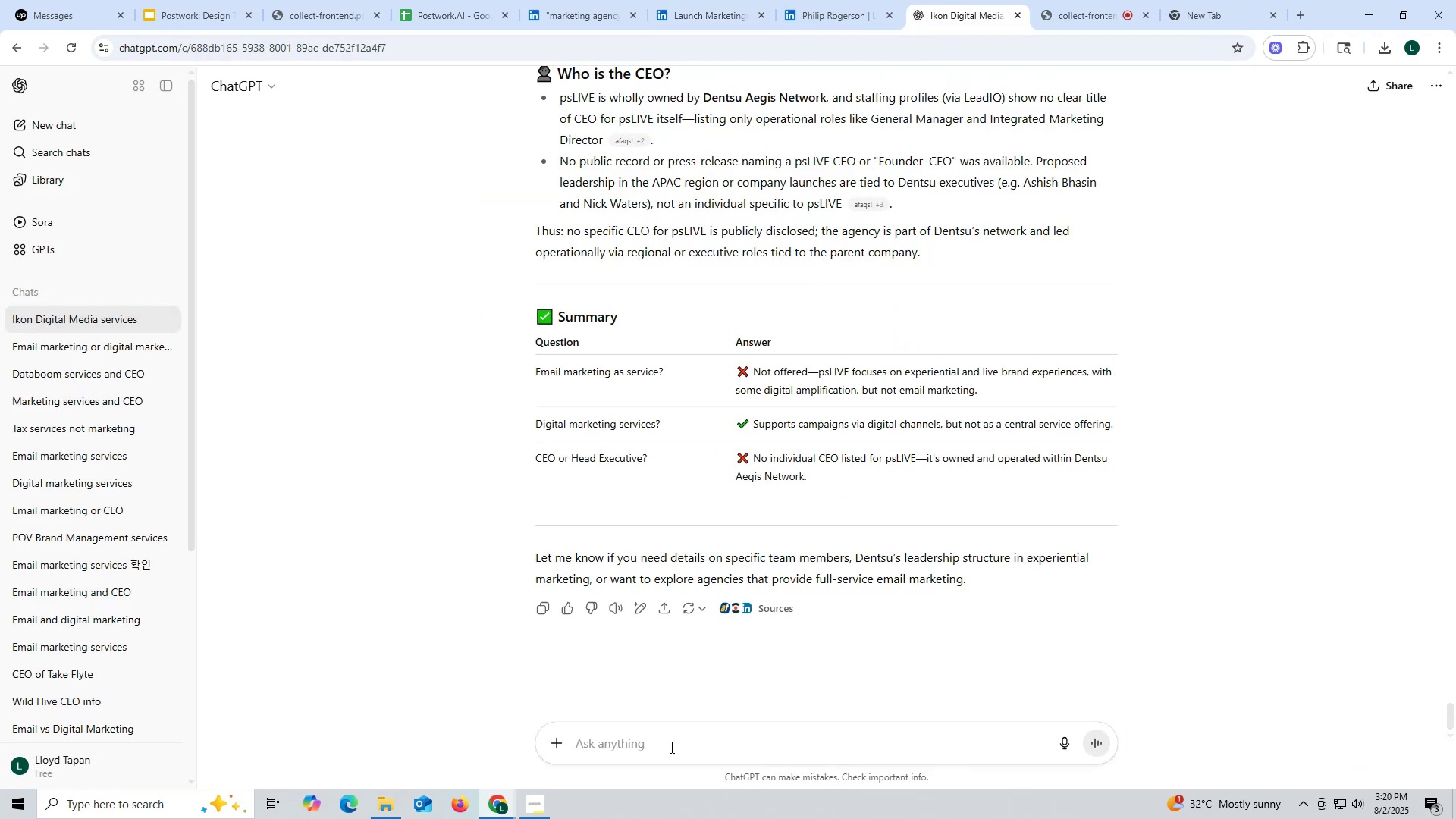 
left_click([673, 747])
 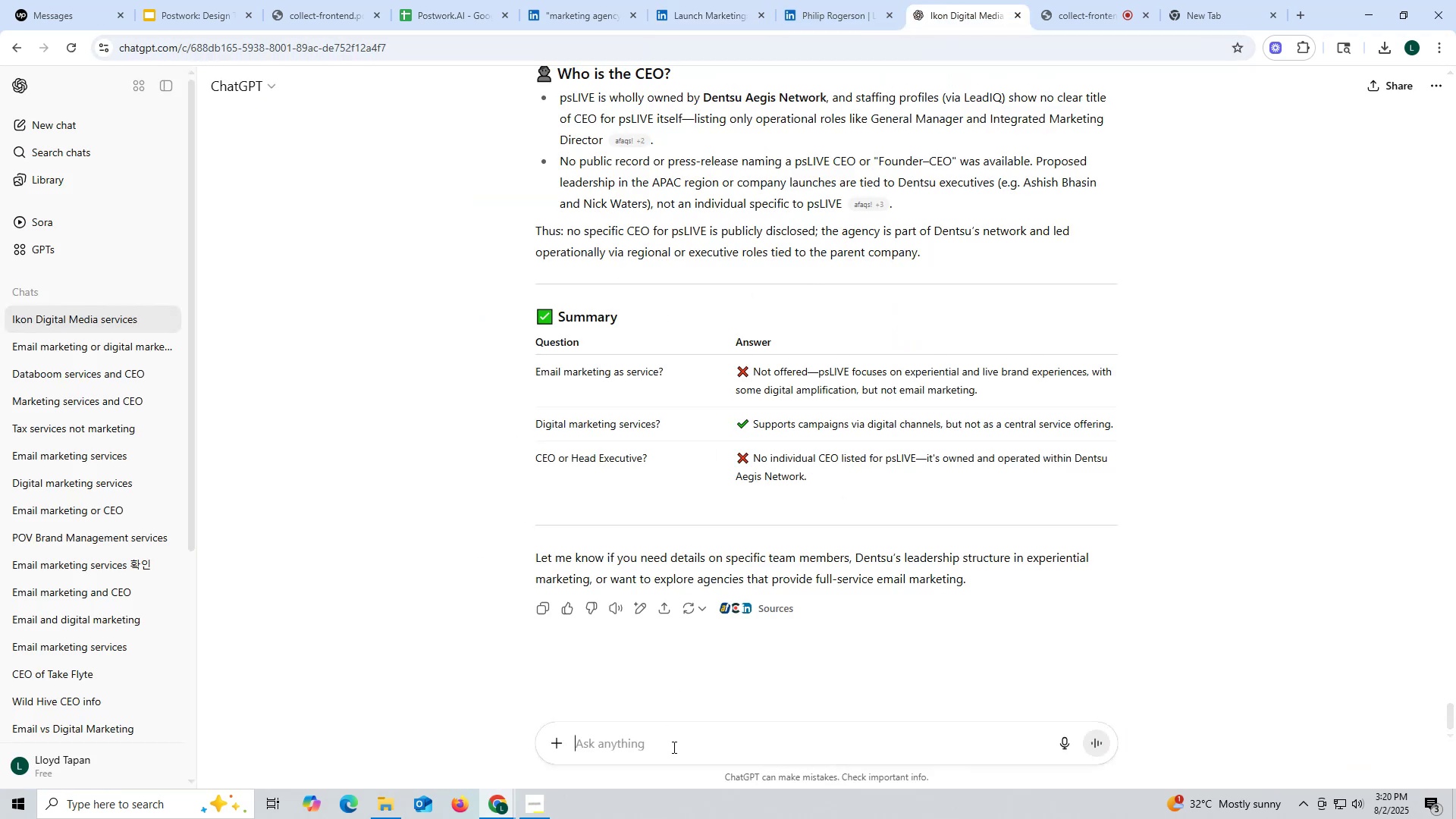 
key(Control+ControlLeft)
 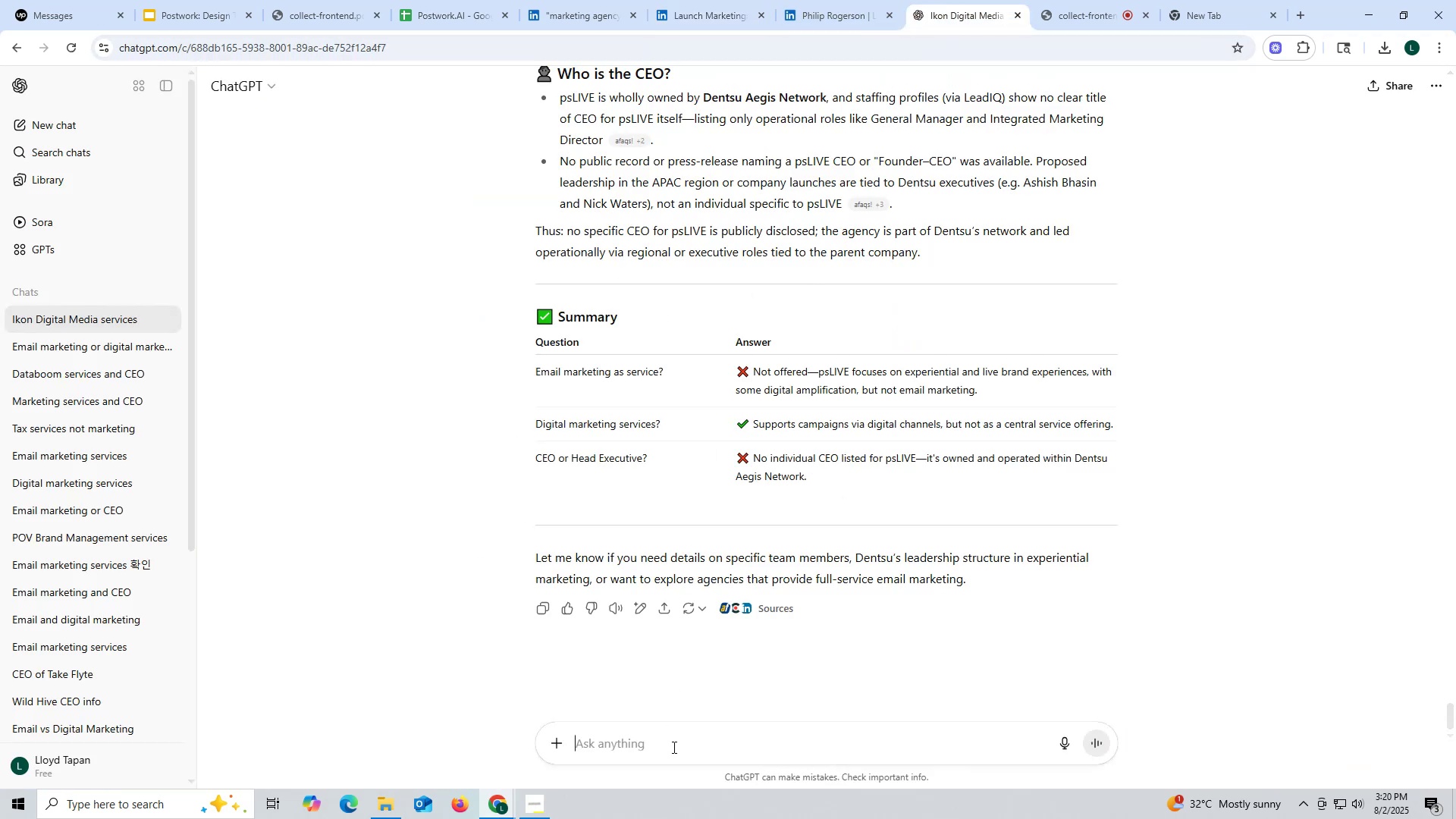 
key(Control+V)
 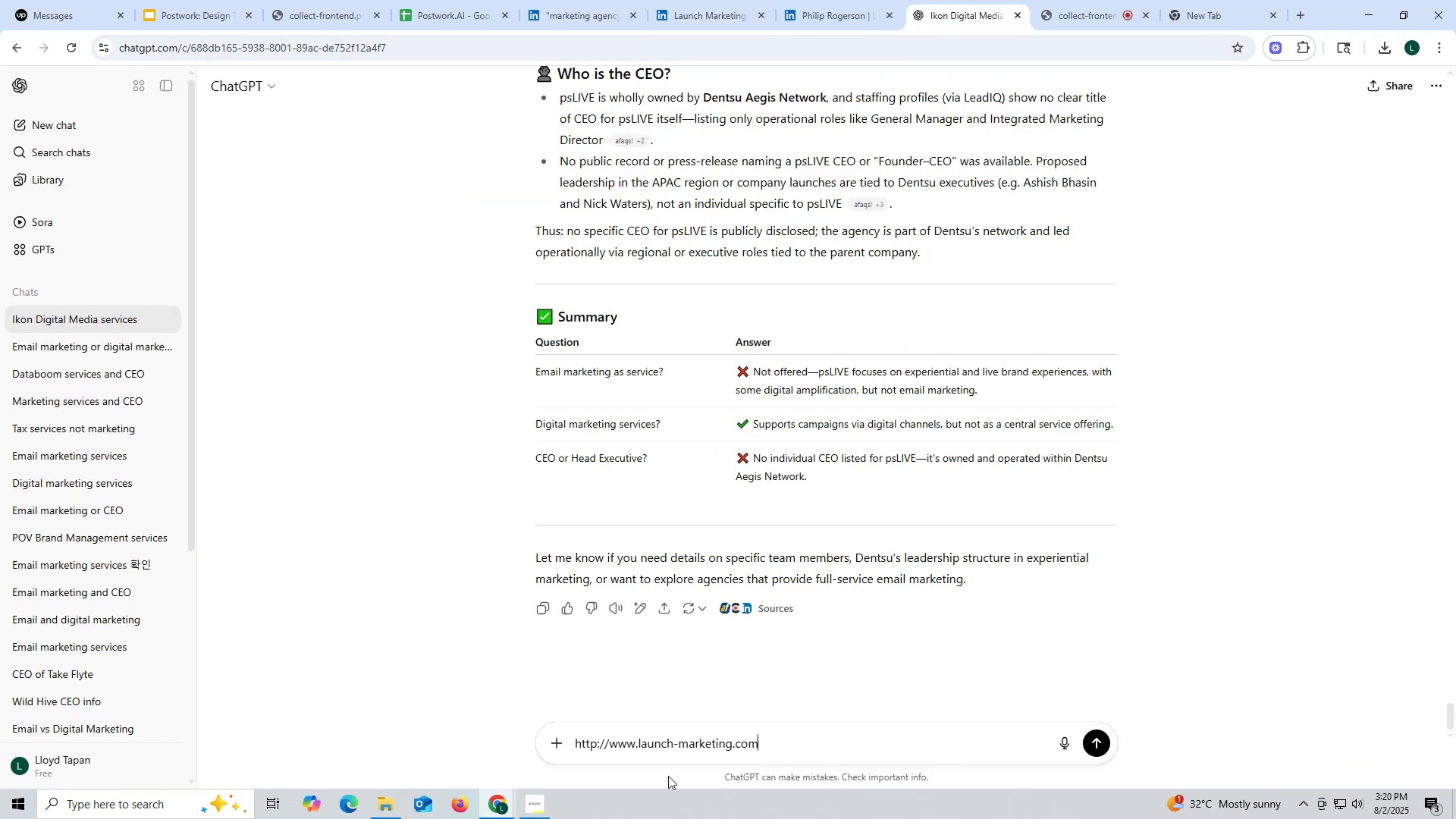 
key(Space)
 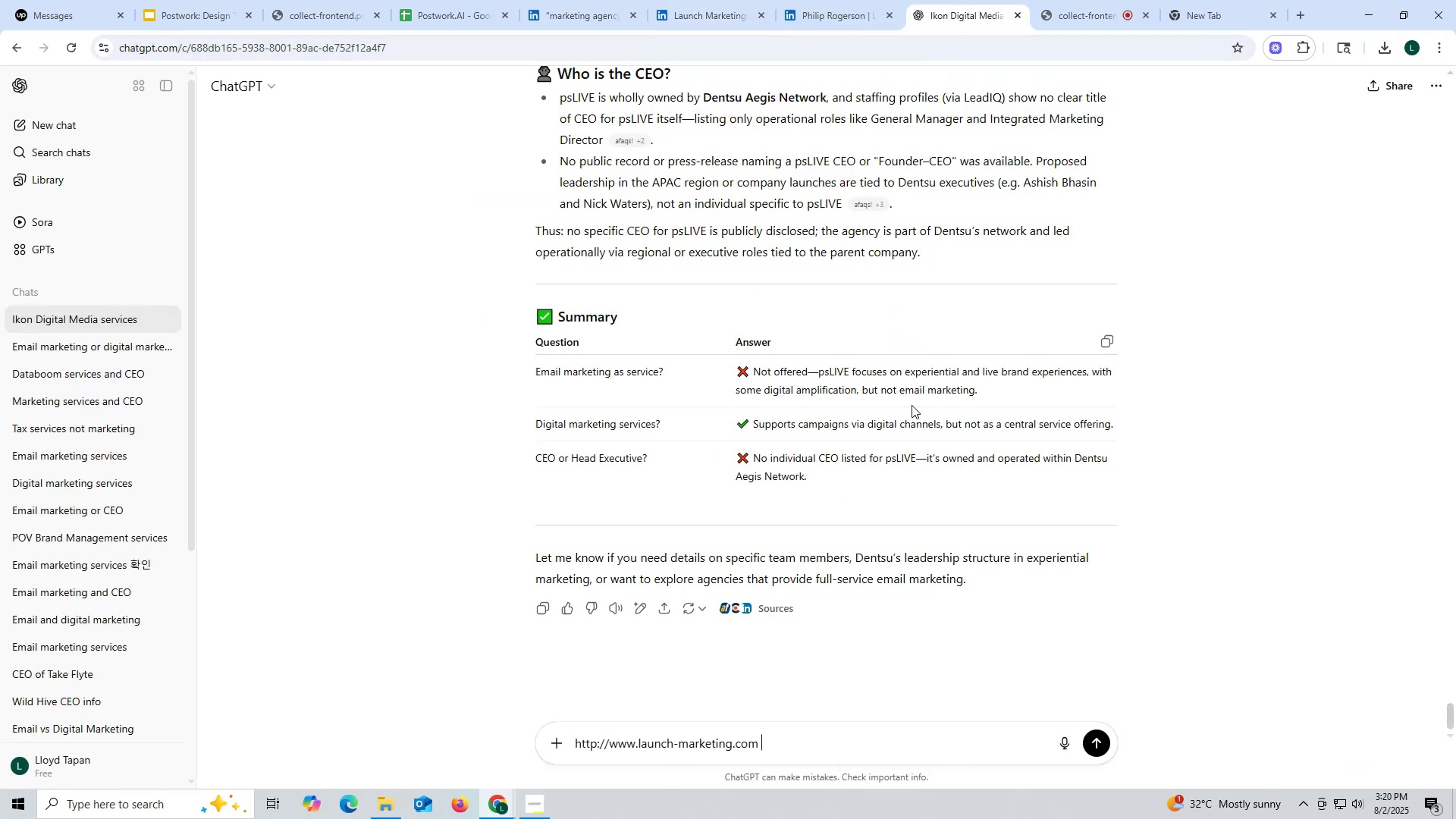 
scroll: coordinate [930, 193], scroll_direction: up, amount: 5.0
 